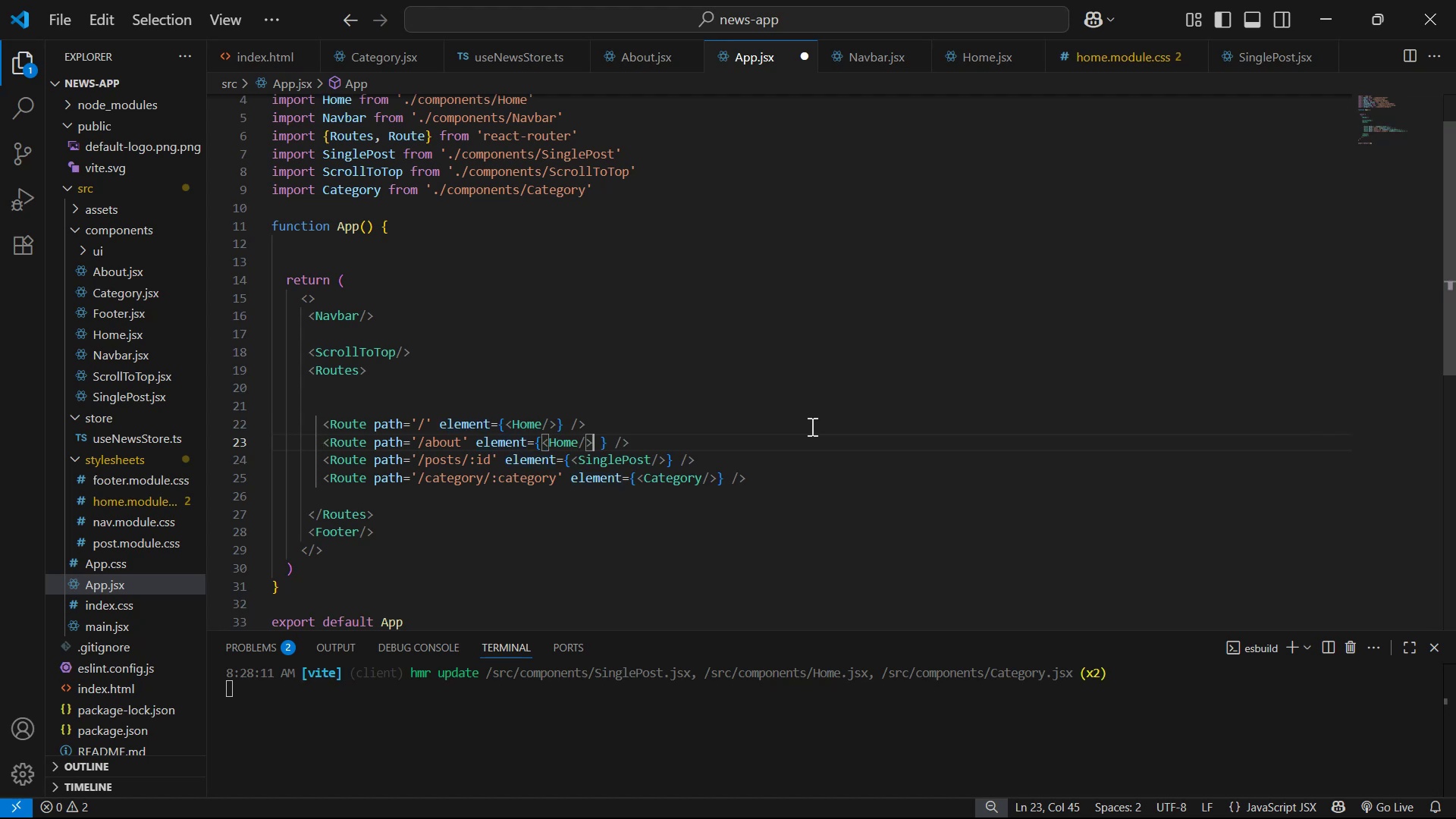 
key(Backspace)
key(Backspace)
key(Backspace)
key(Backspace)
key(Backspace)
key(Backspace)
type(ABout)
 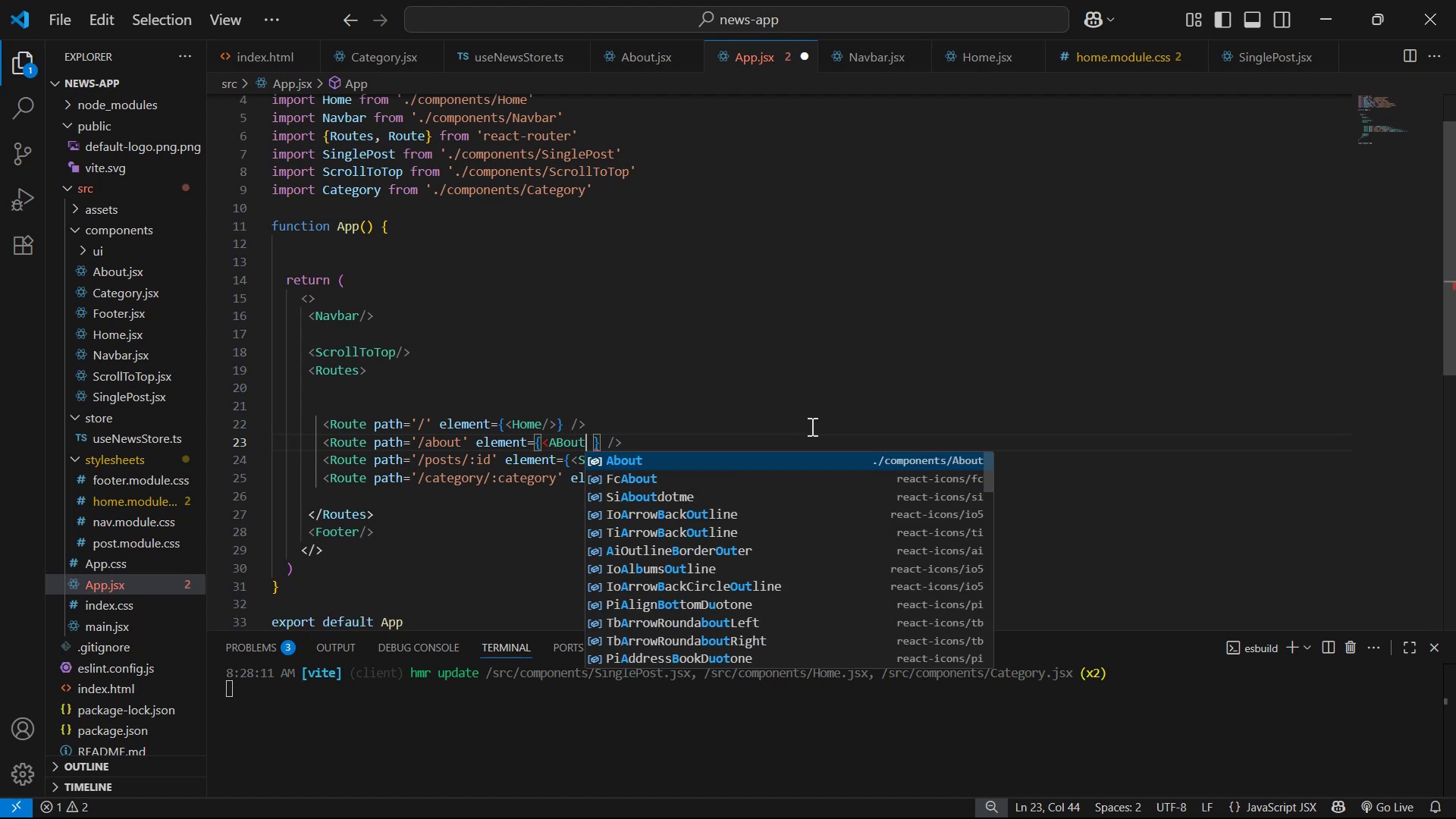 
 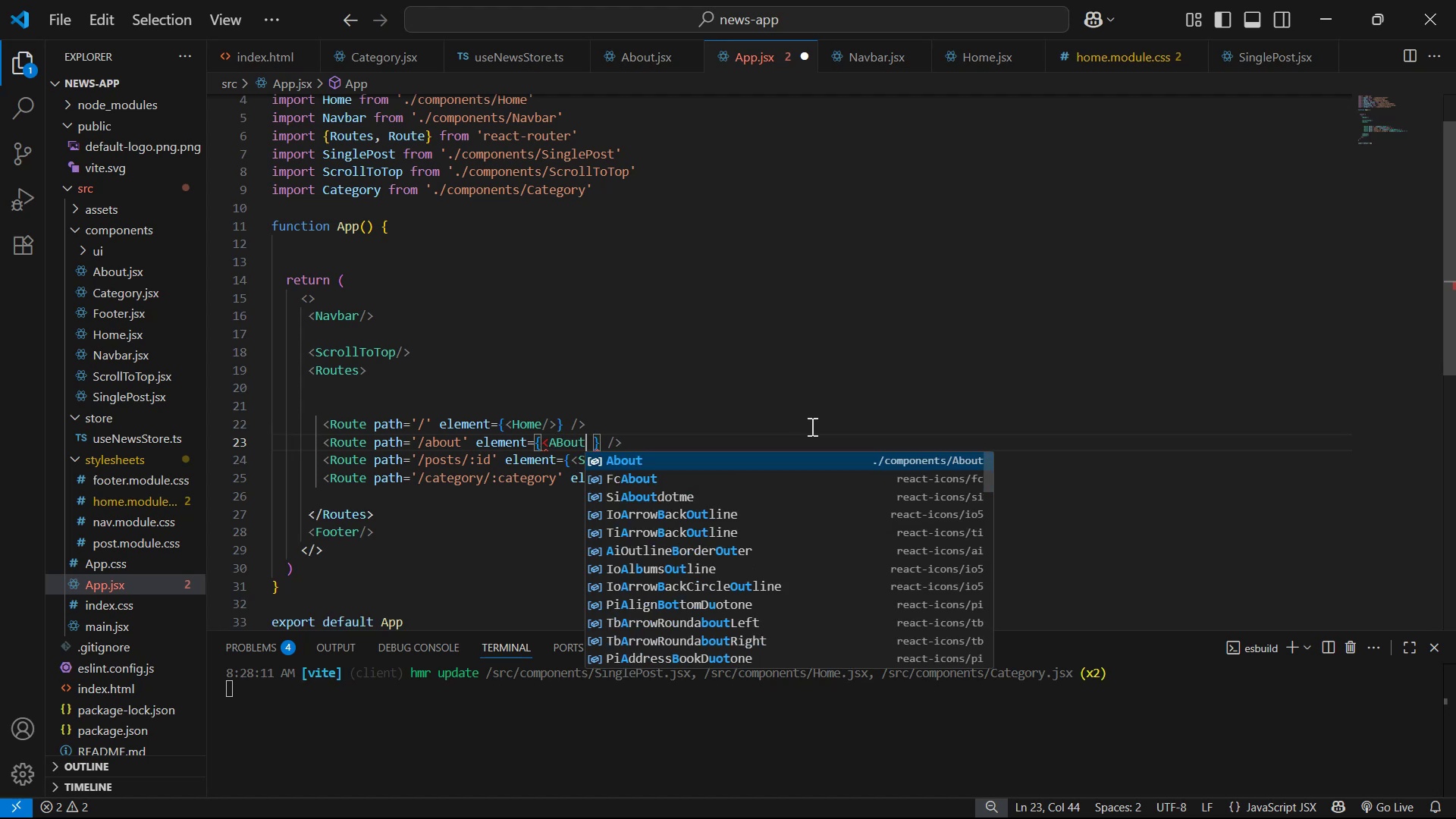 
key(Enter)
 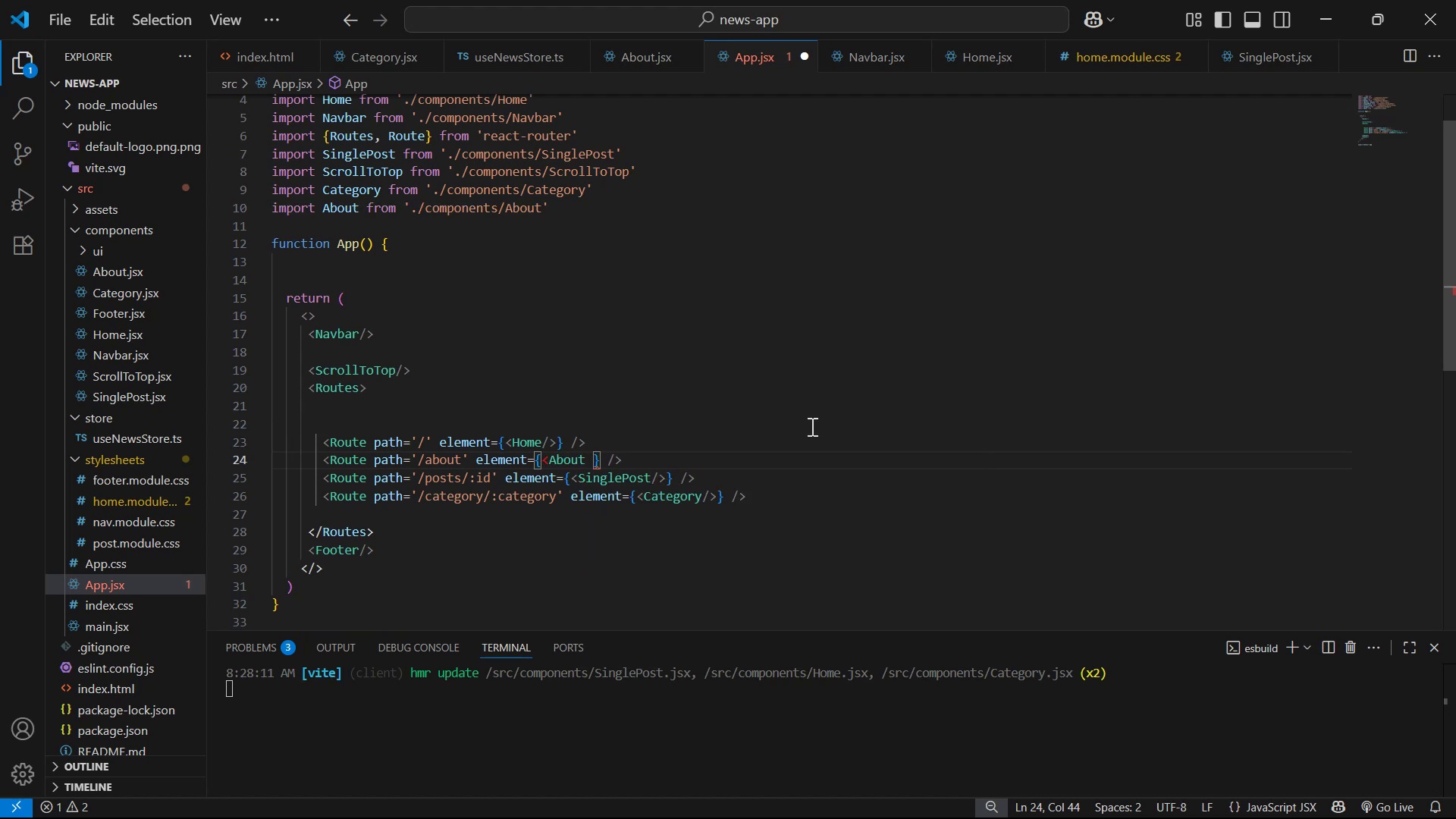 
key(Slash)
 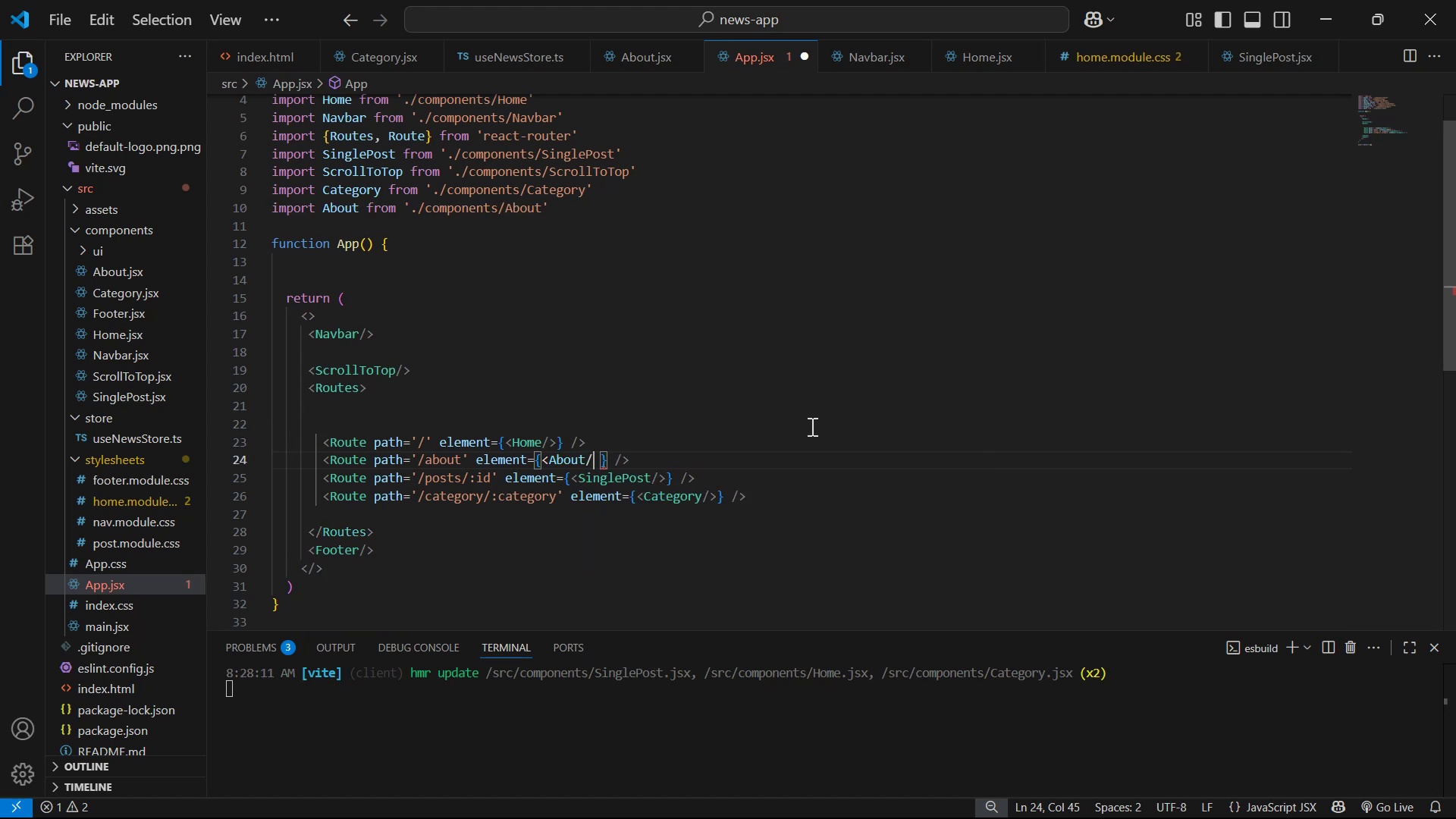 
key(Shift+ShiftLeft)
 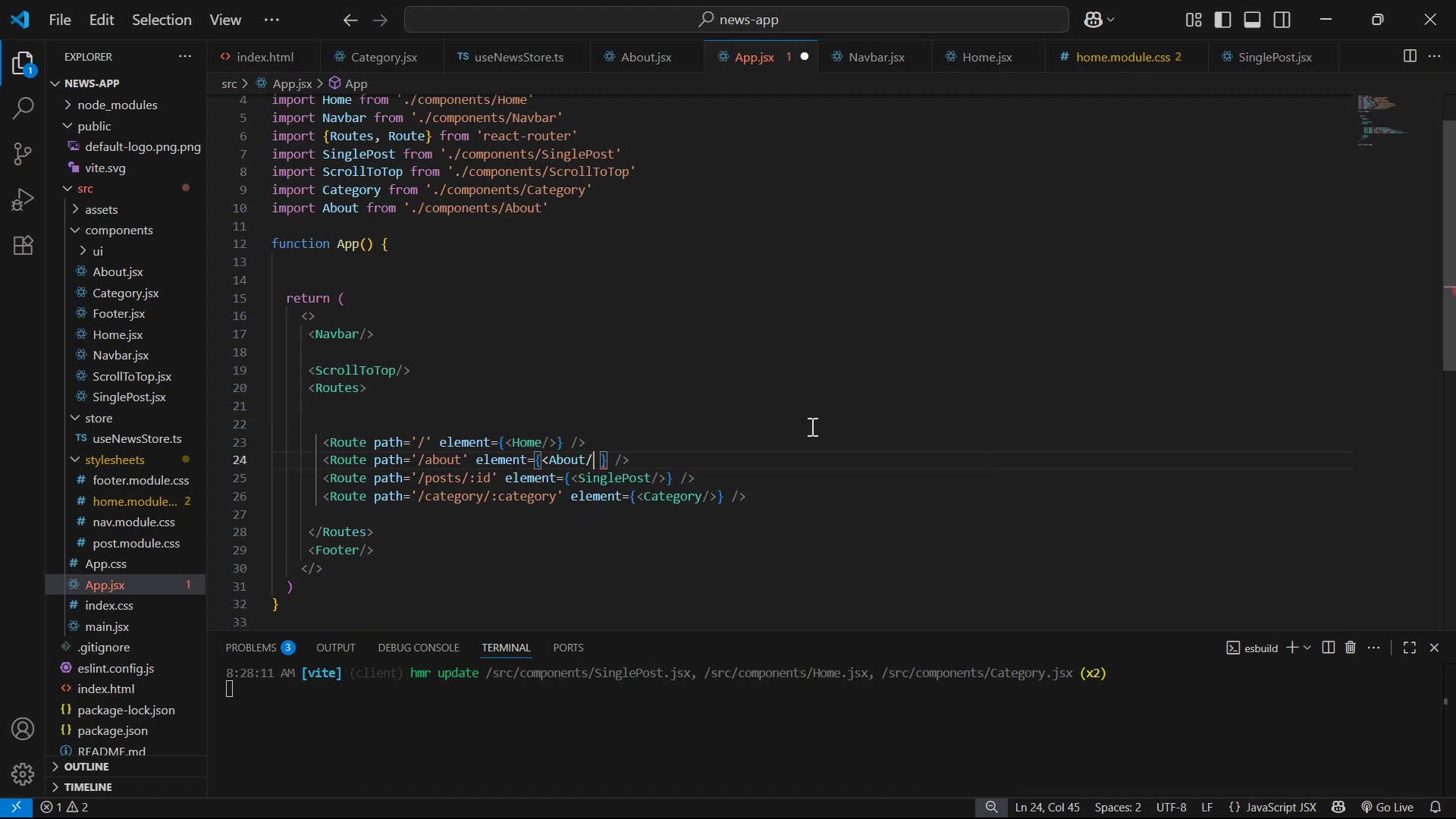 
key(Shift+Period)
 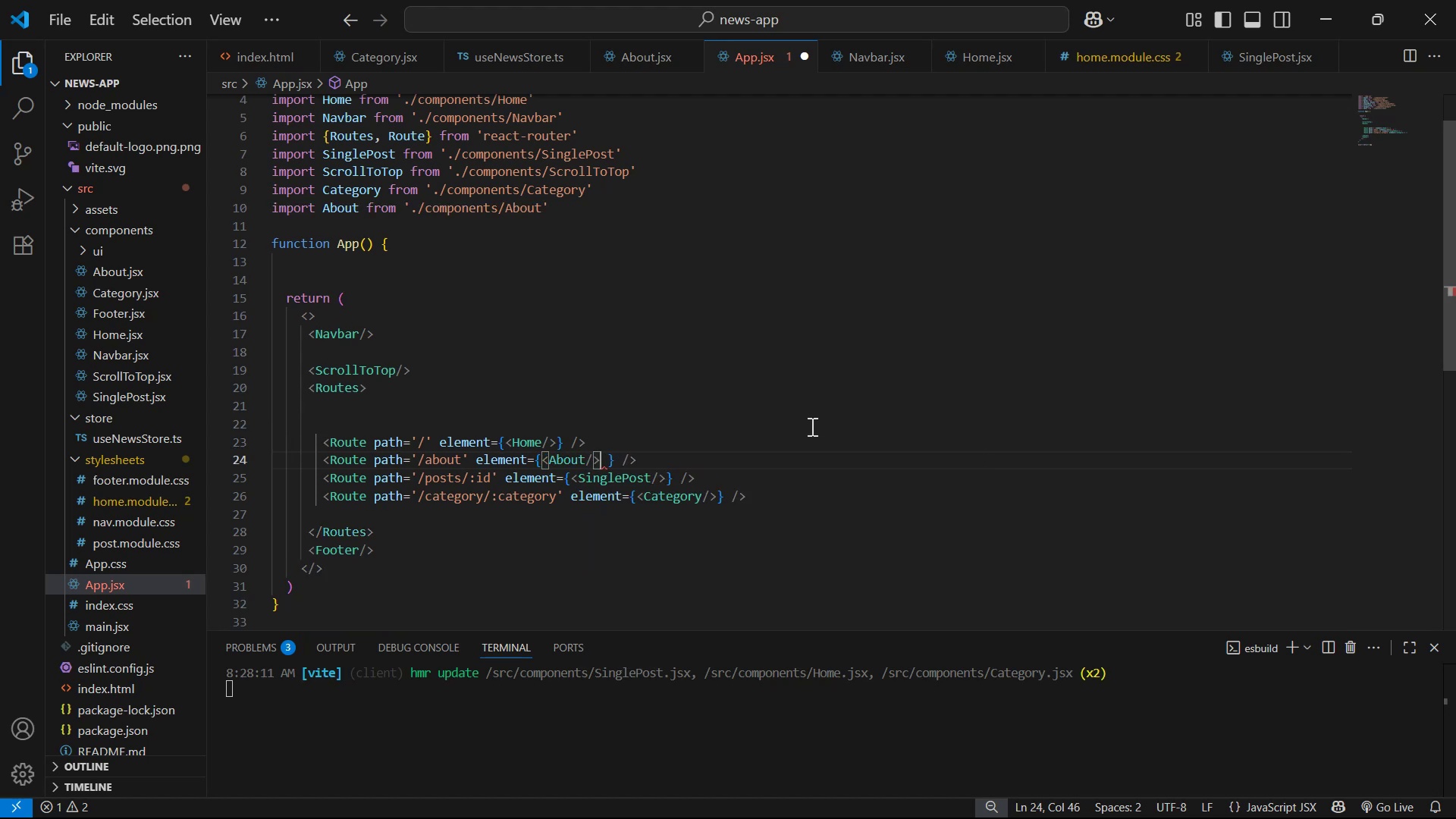 
key(Control+S)
 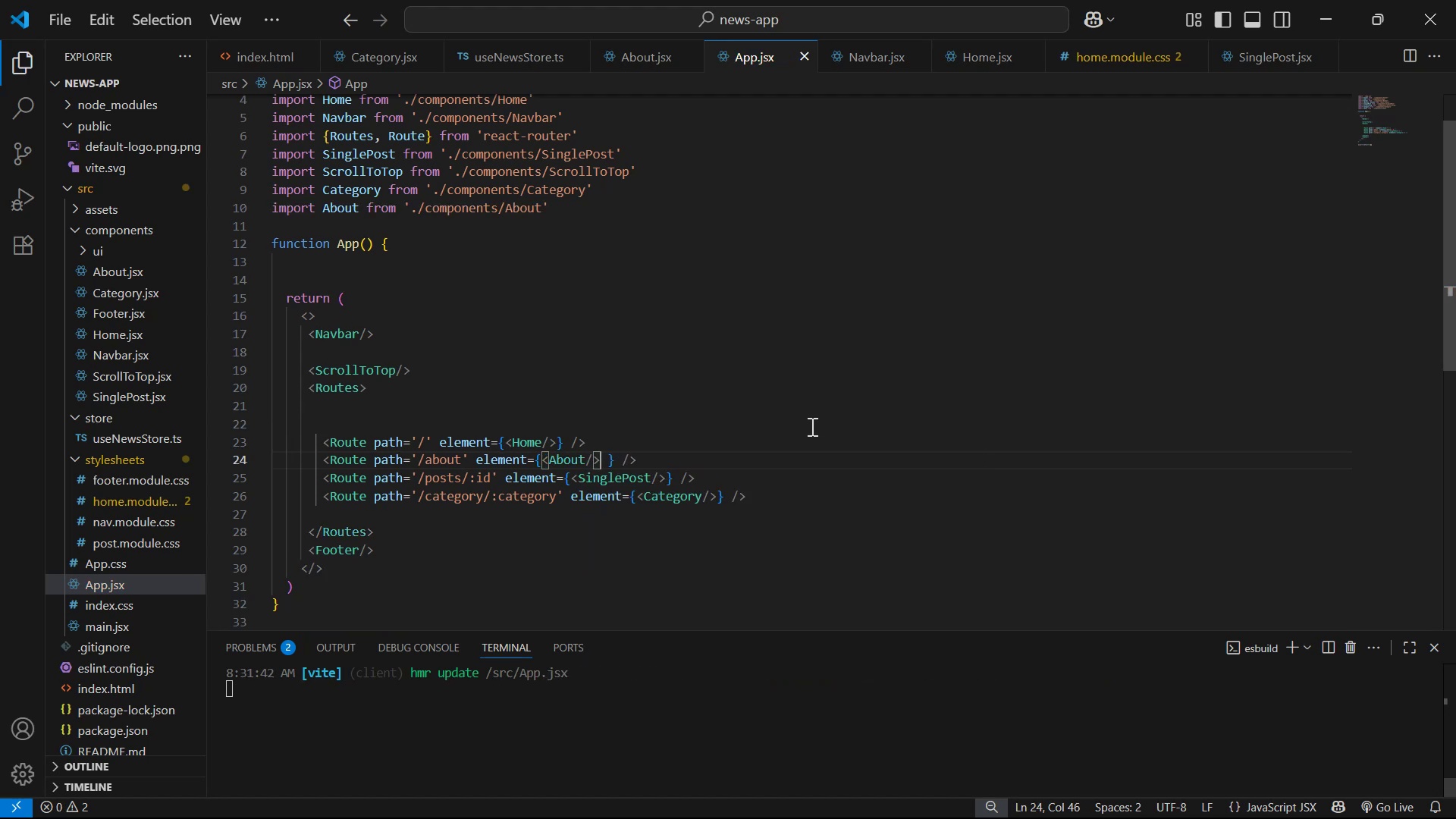 
key(Alt+AltLeft)
 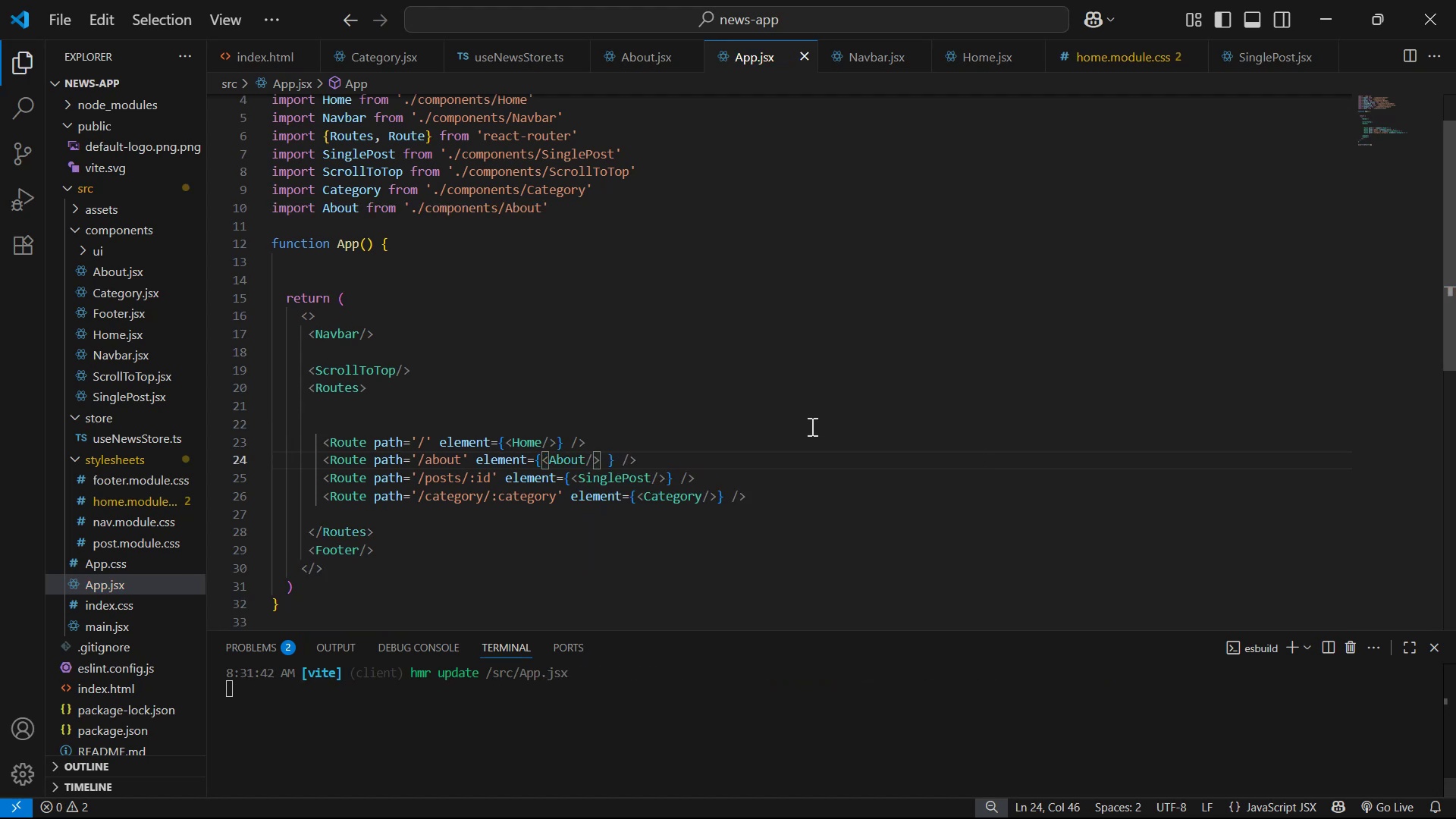 
key(Alt+Tab)
 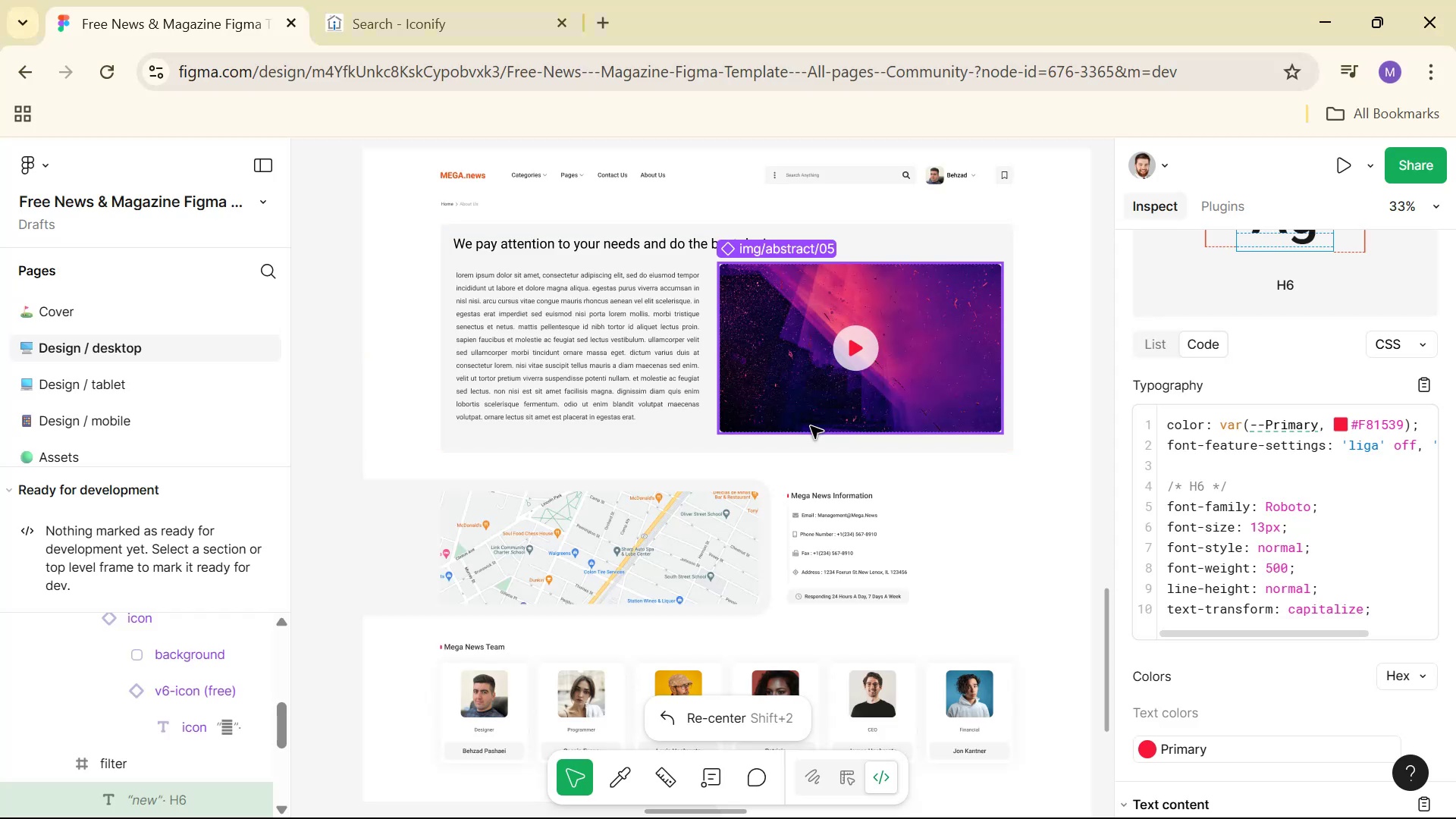 
key(Alt+Tab)
 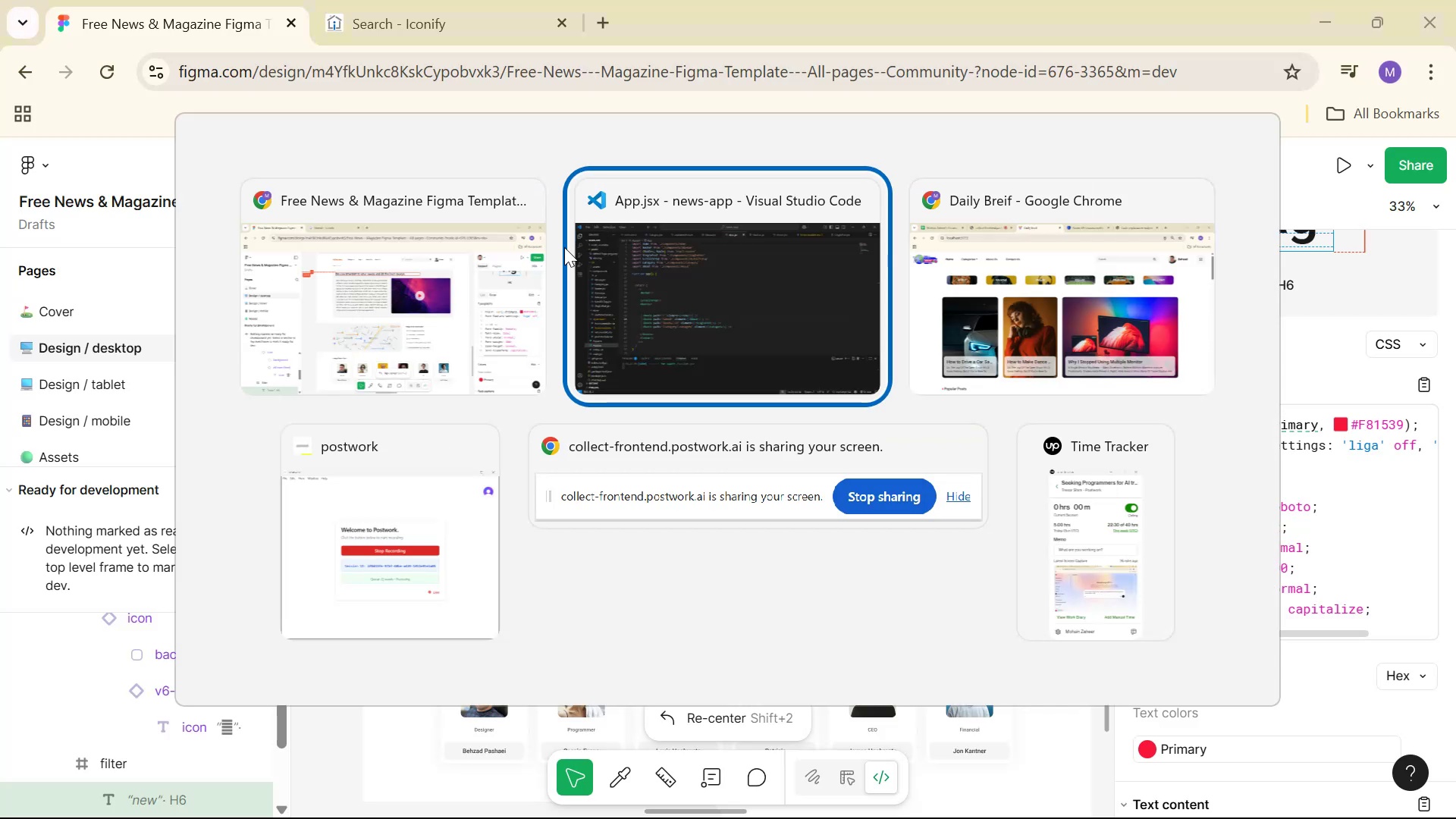 
key(Alt+Tab)
 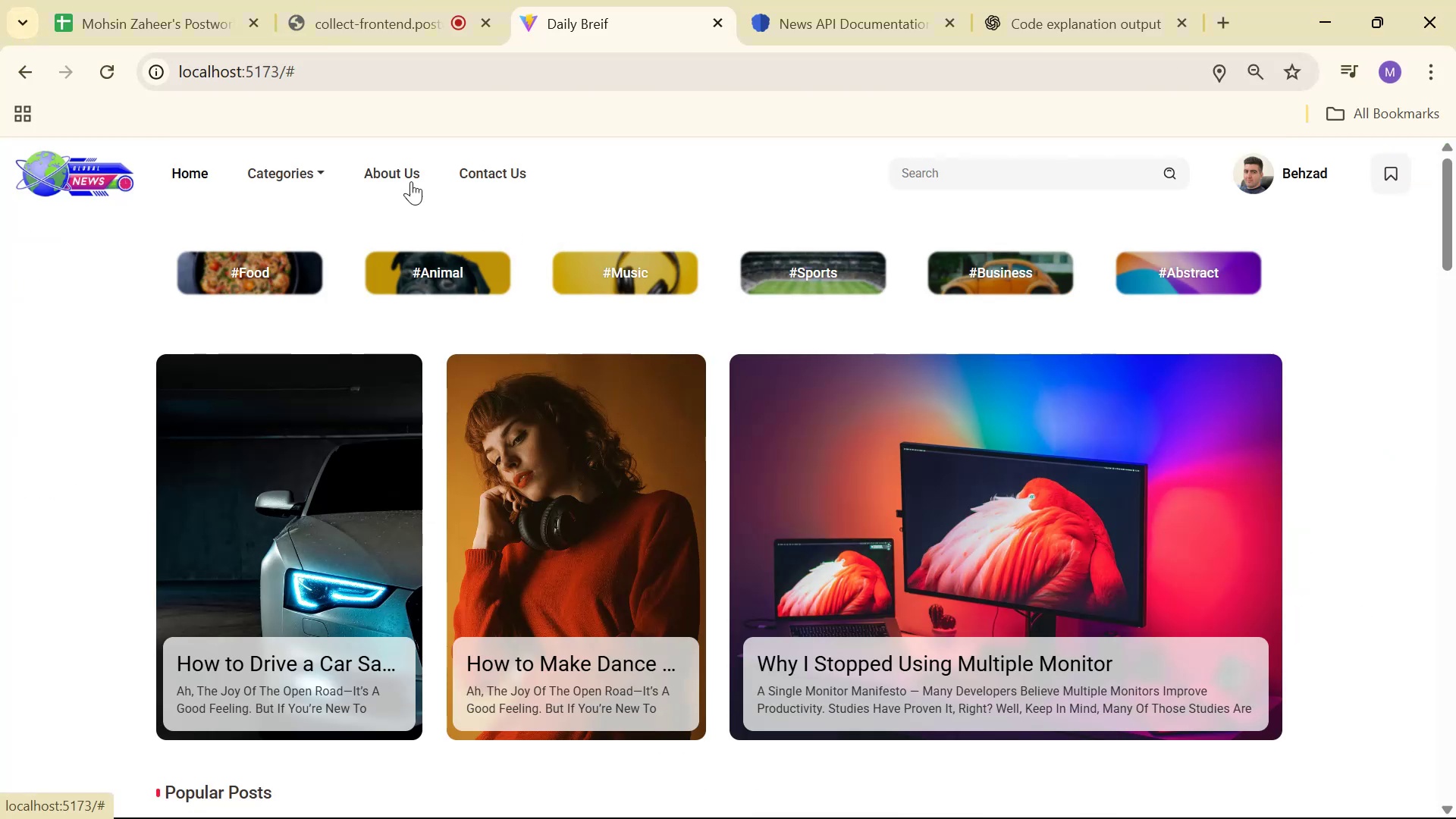 
key(Alt+AltLeft)
 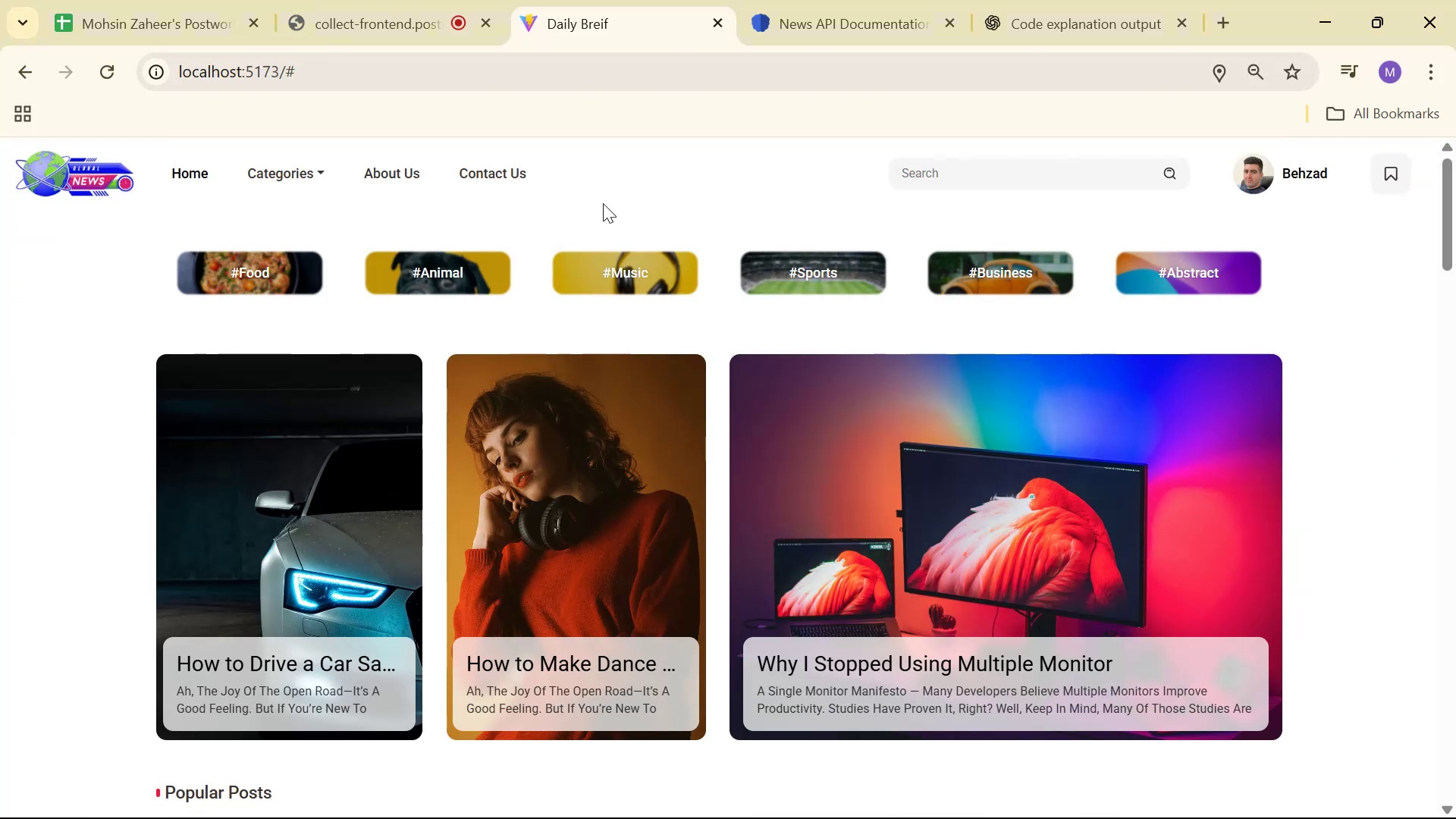 
key(Alt+Tab)
 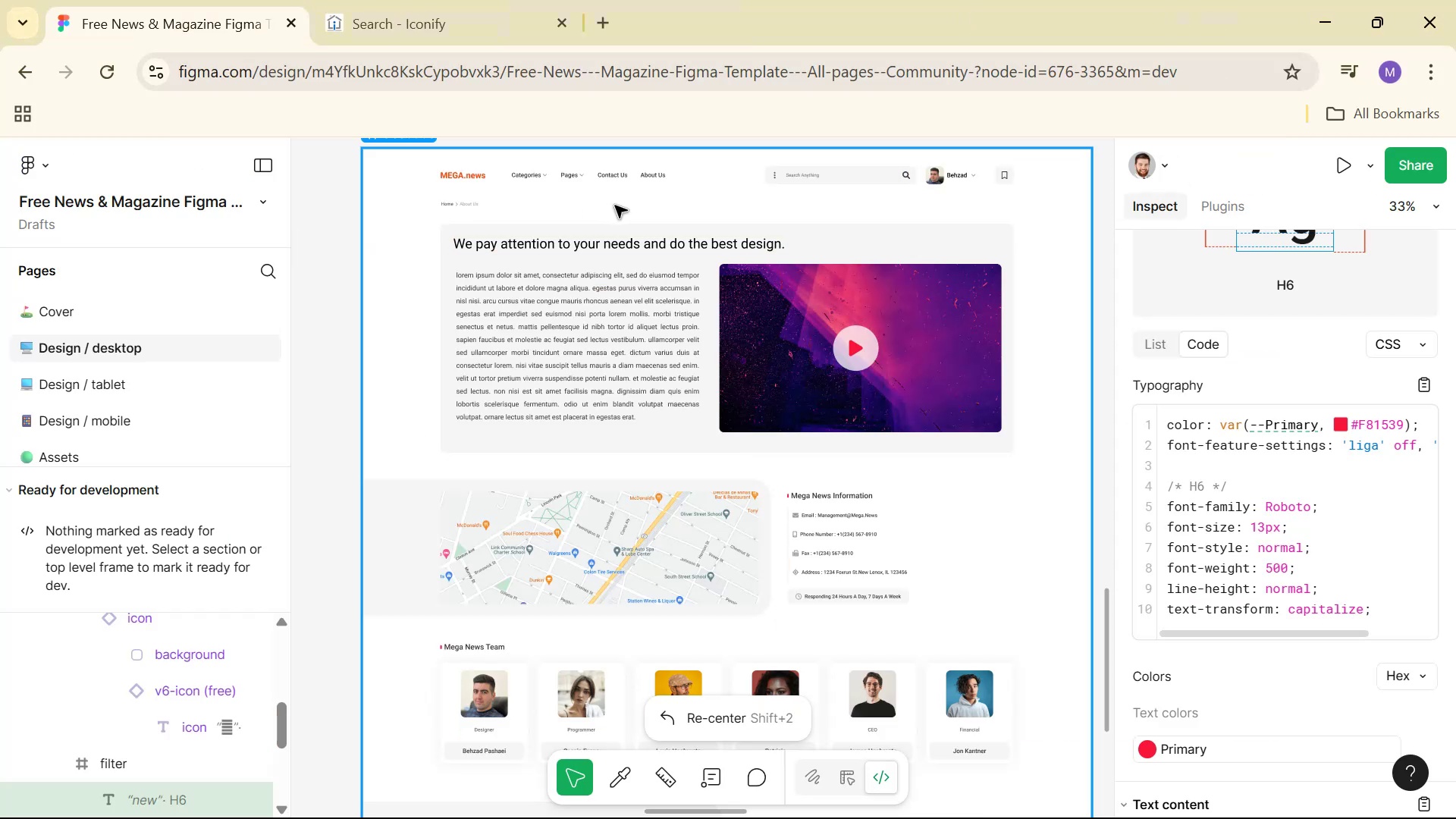 
key(Alt+Tab)
 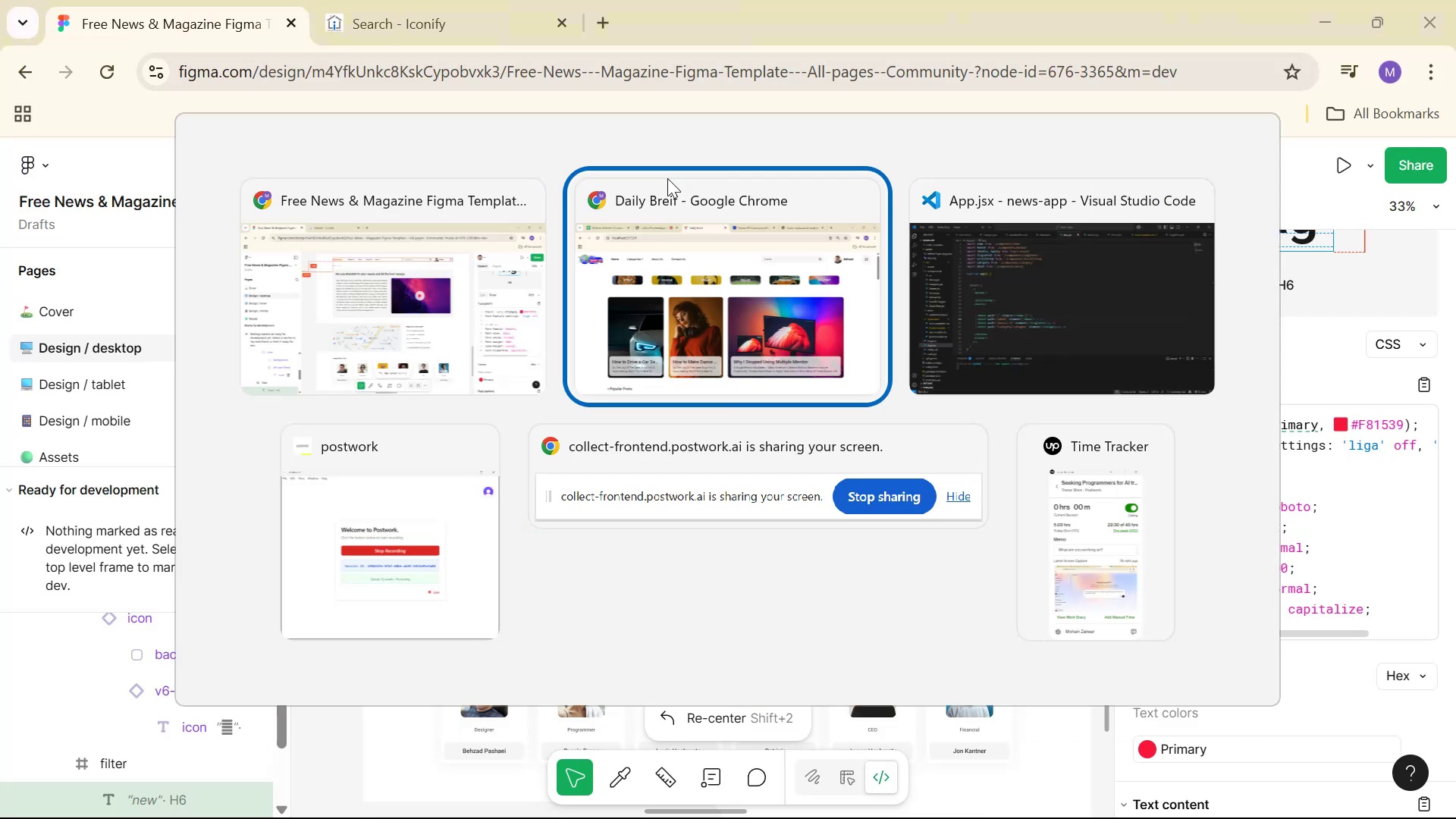 
key(Alt+Tab)
 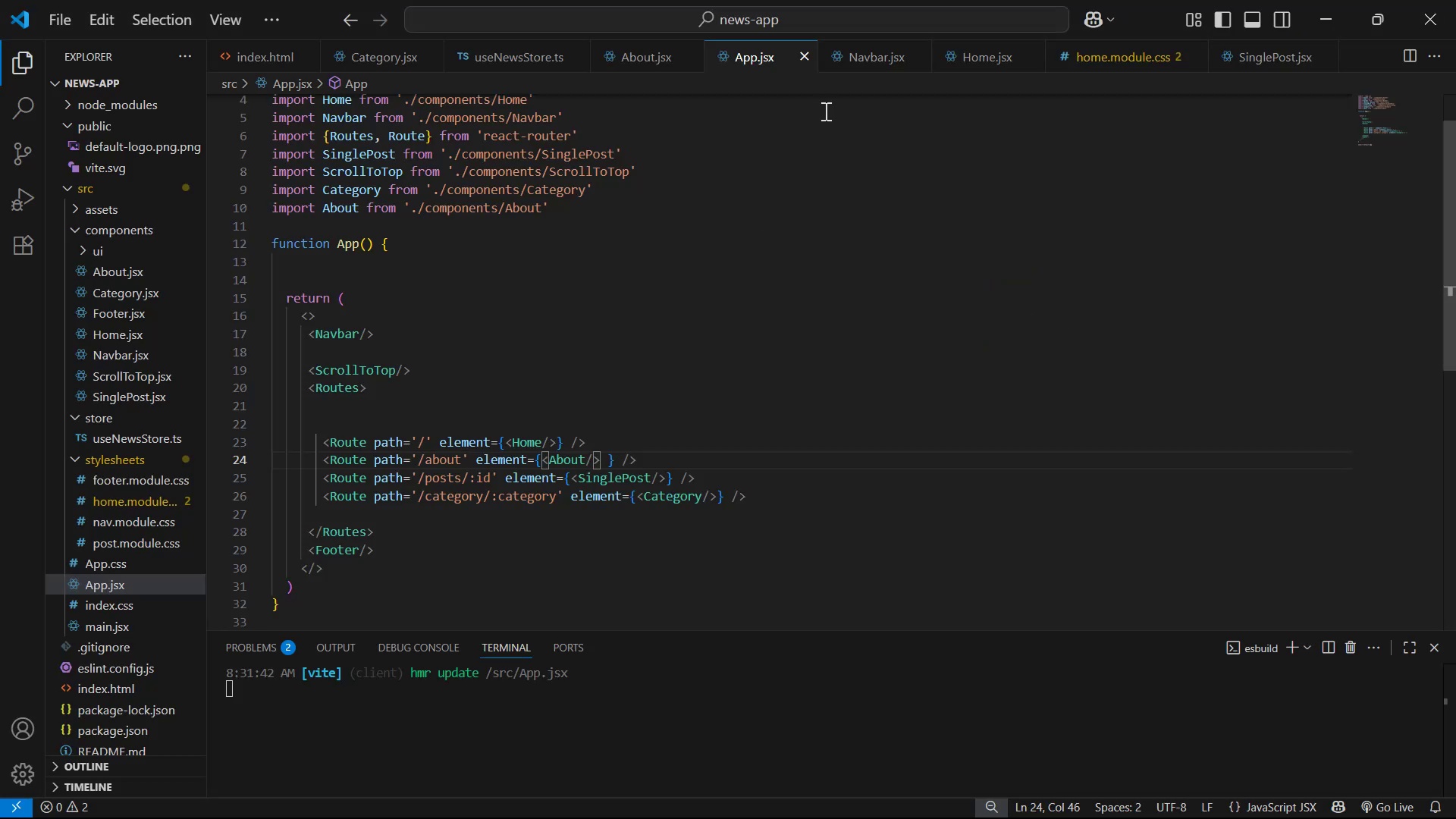 
left_click([893, 61])
 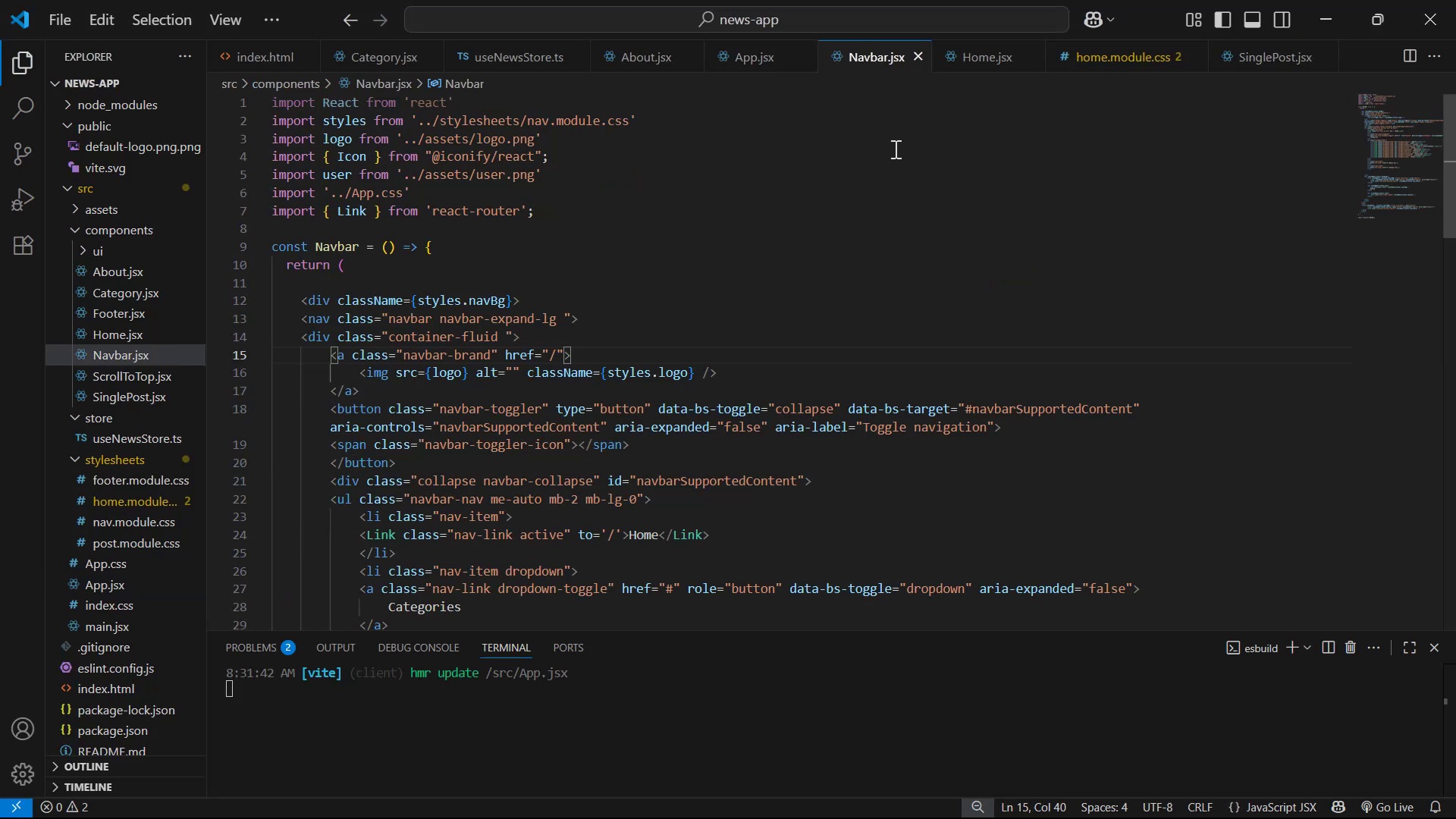 
scroll: coordinate [920, 156], scroll_direction: down, amount: 12.0
 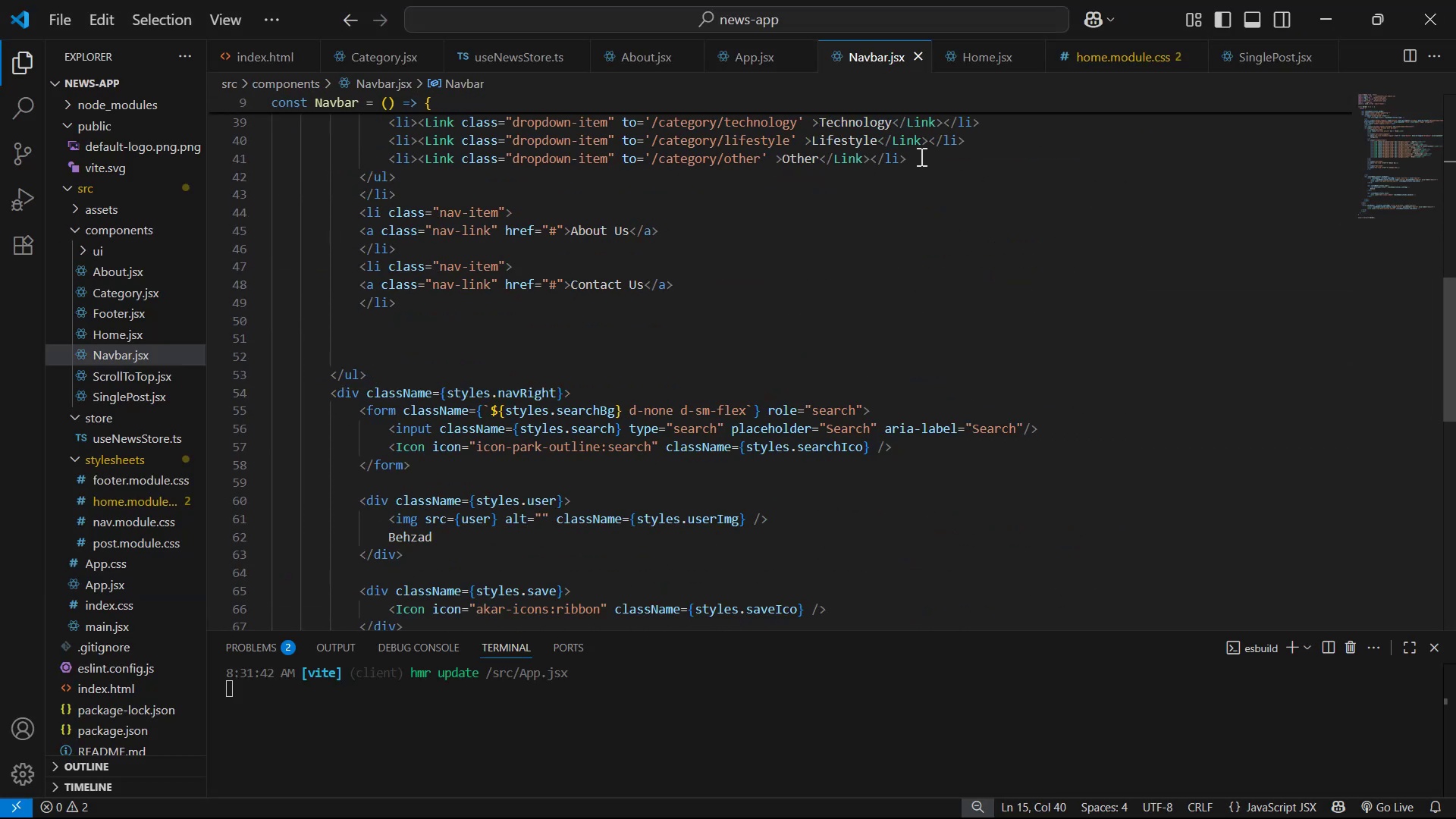 
right_click([920, 156])
 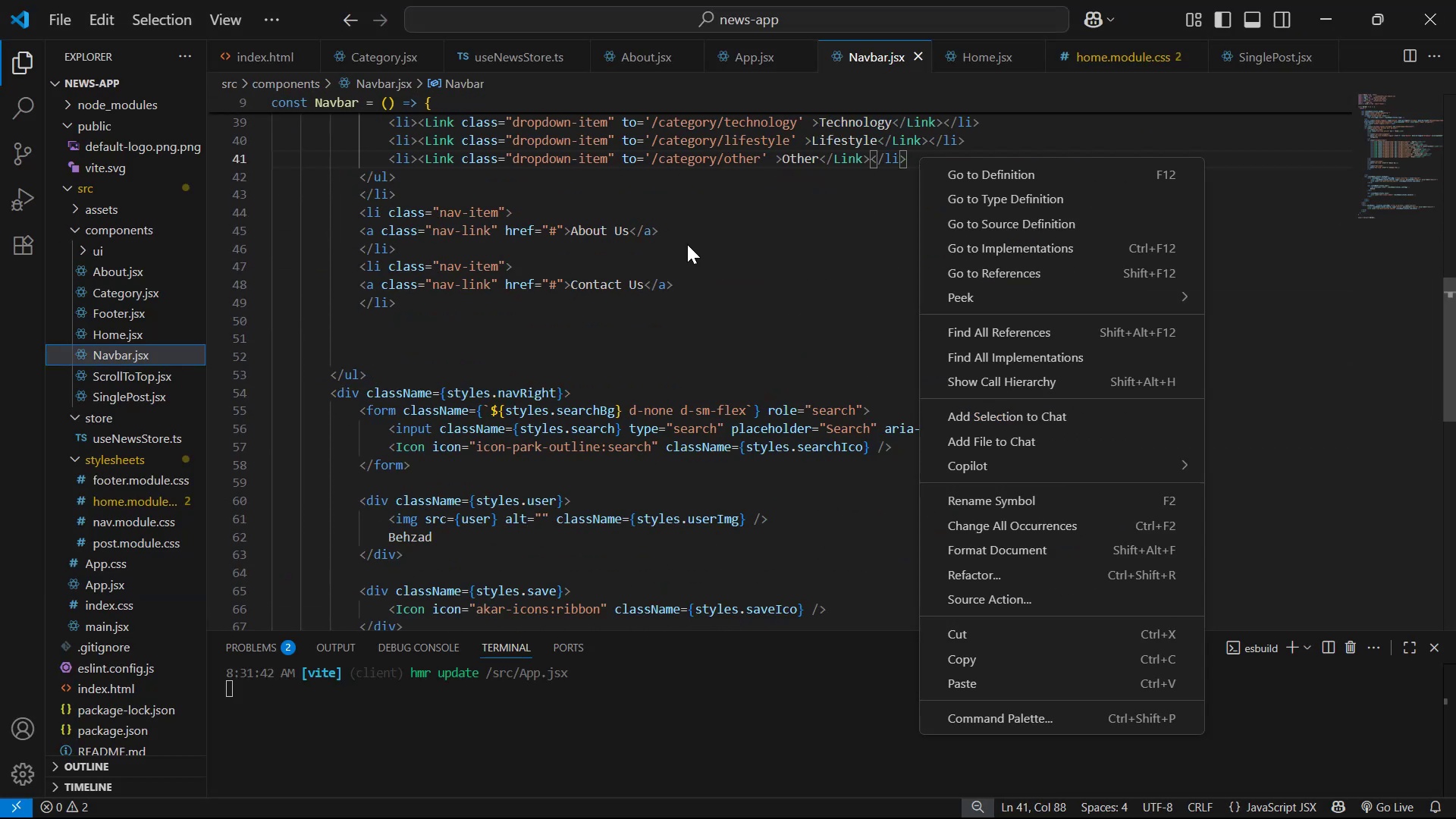 
left_click([540, 246])
 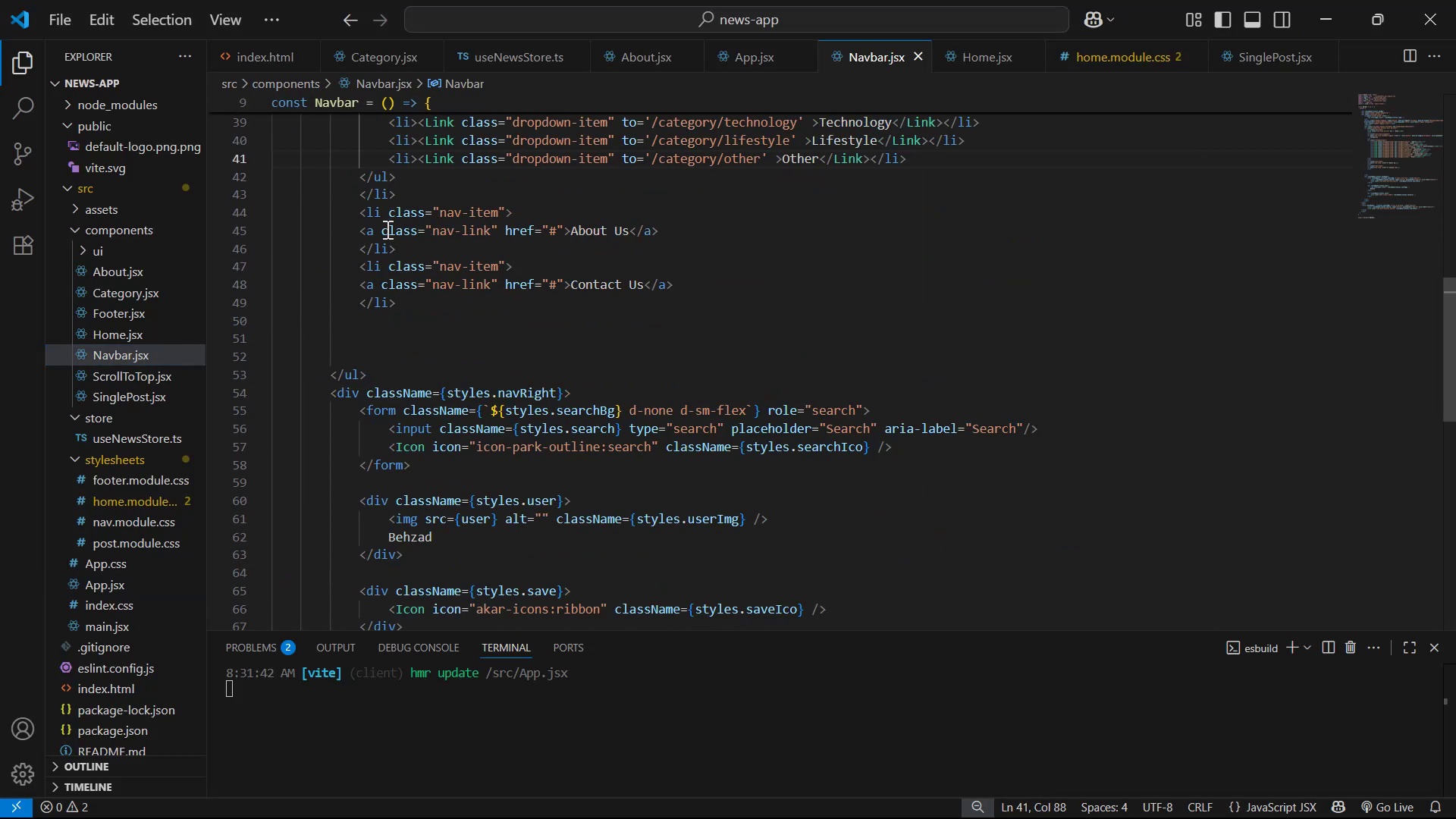 
left_click([383, 230])
 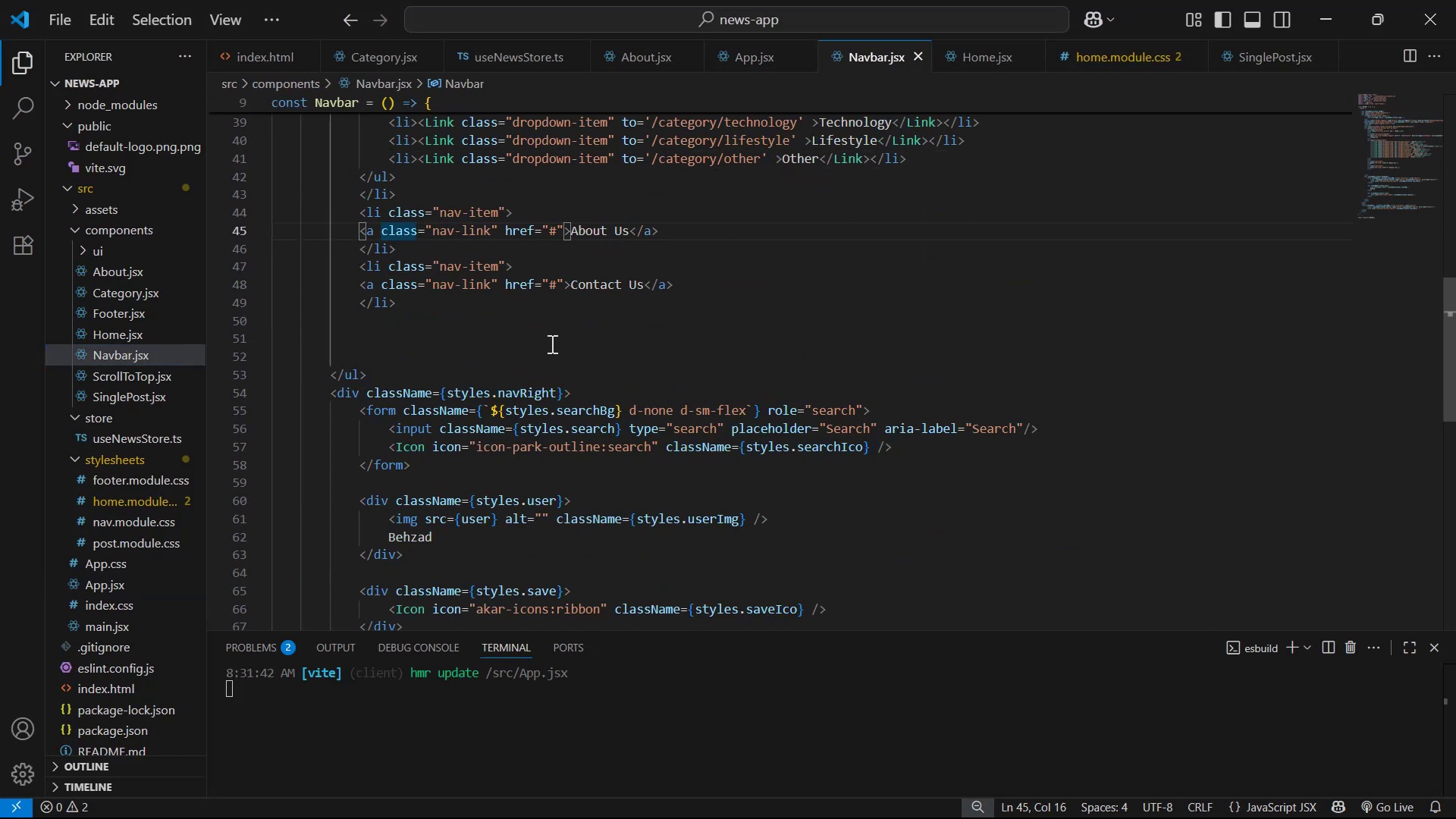 
key(ArrowLeft)
 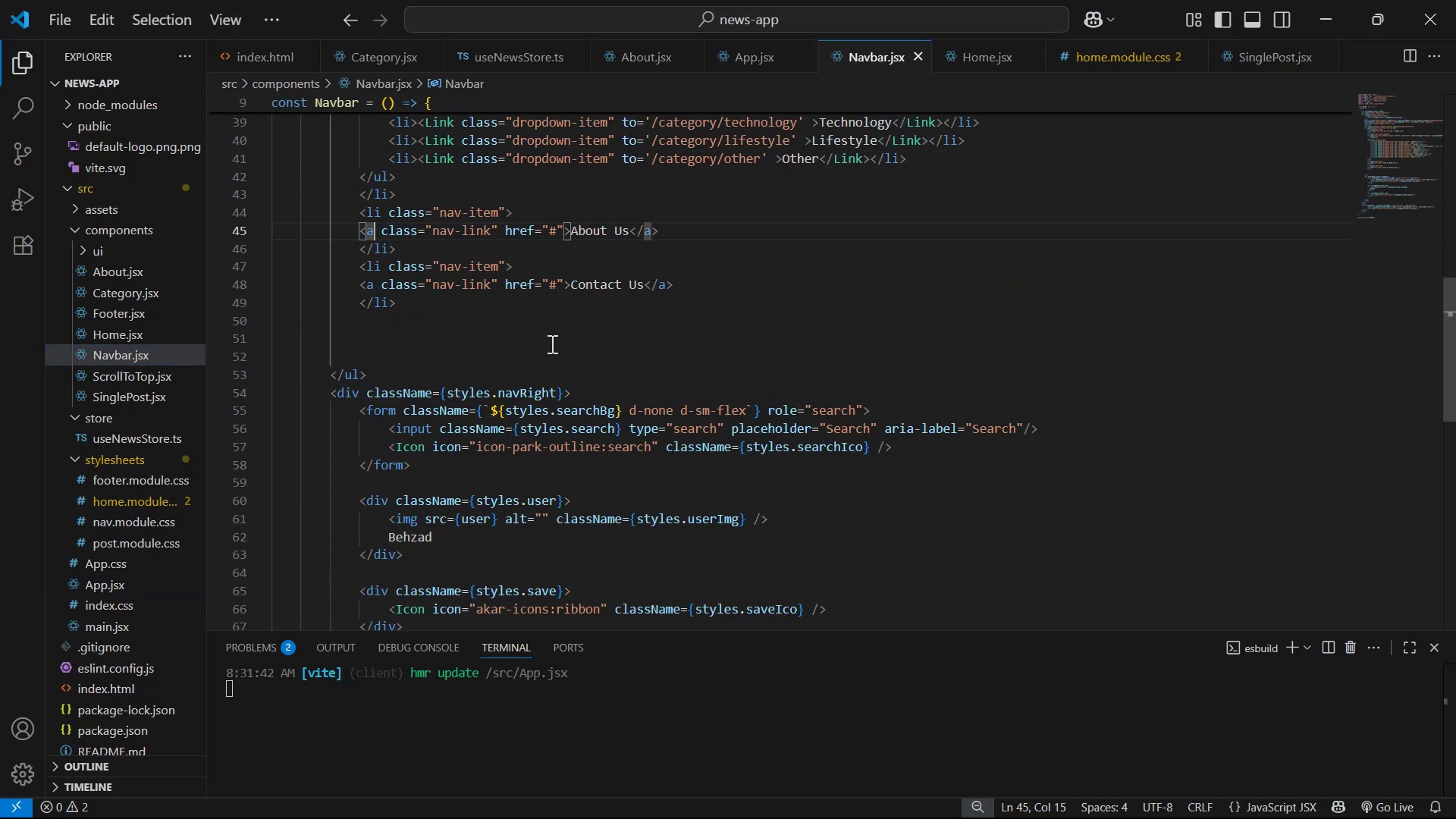 
key(Backspace)
type(Link)
 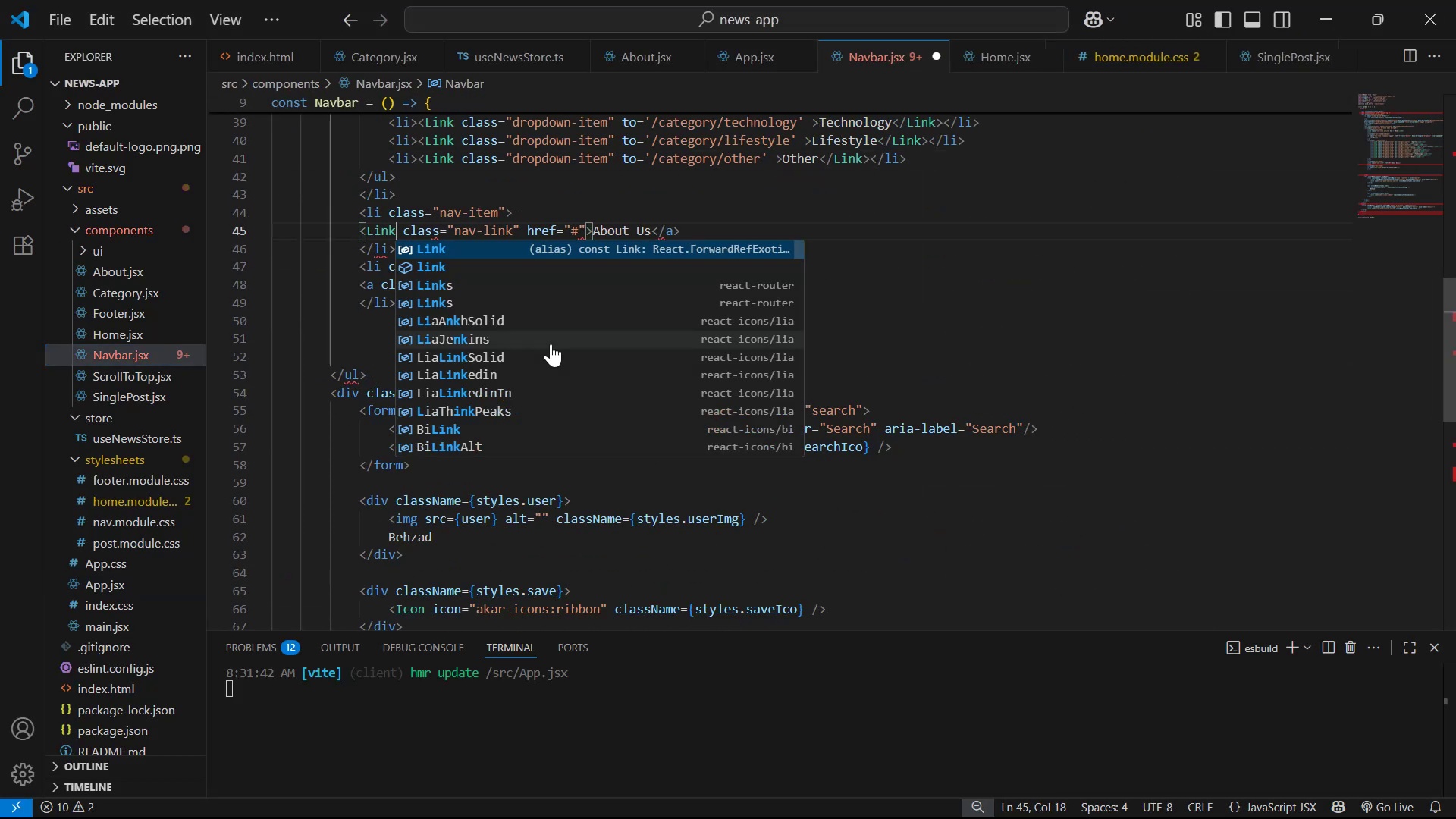 
 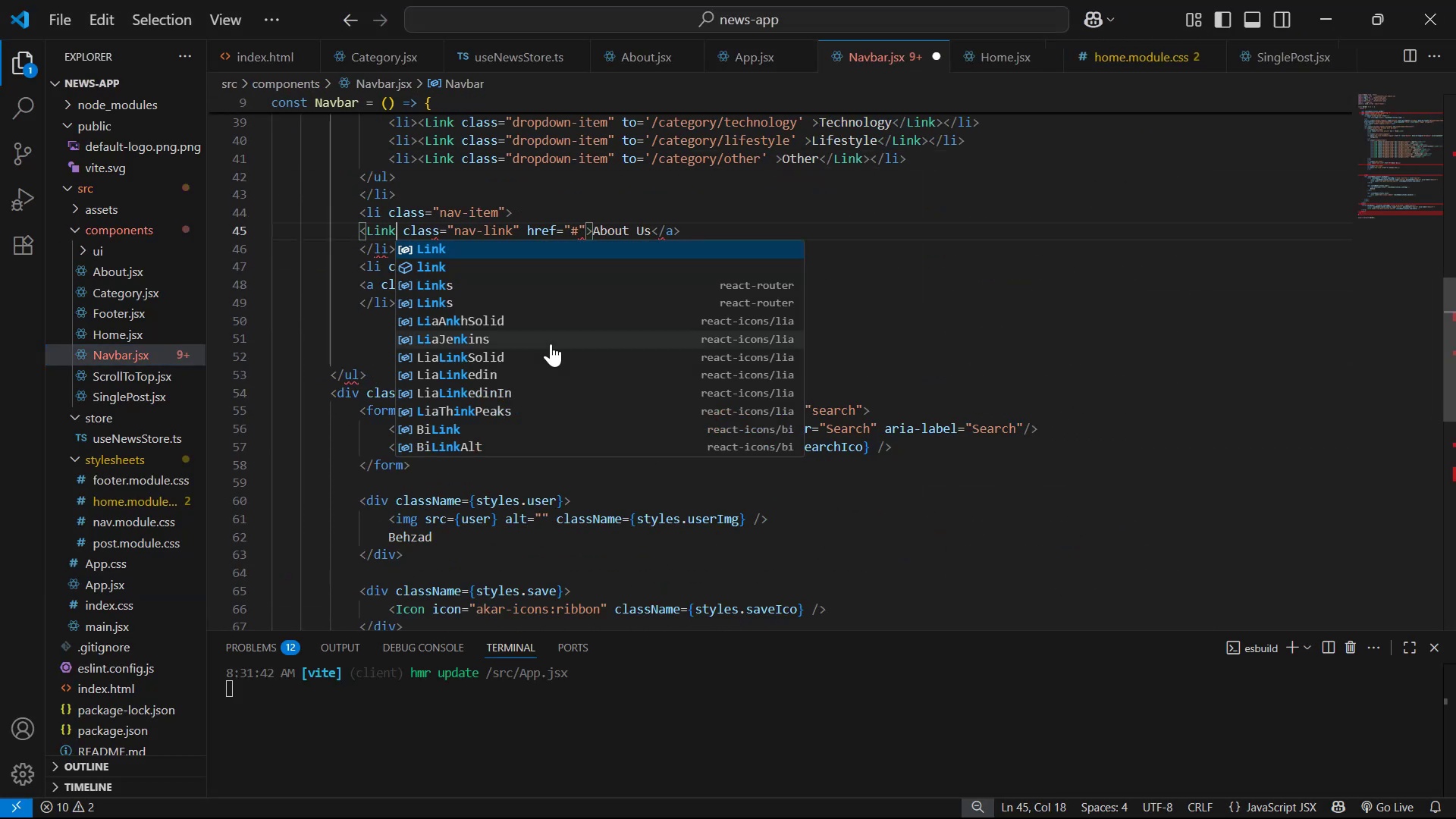 
hold_key(key=ArrowRight, duration=1.5)
 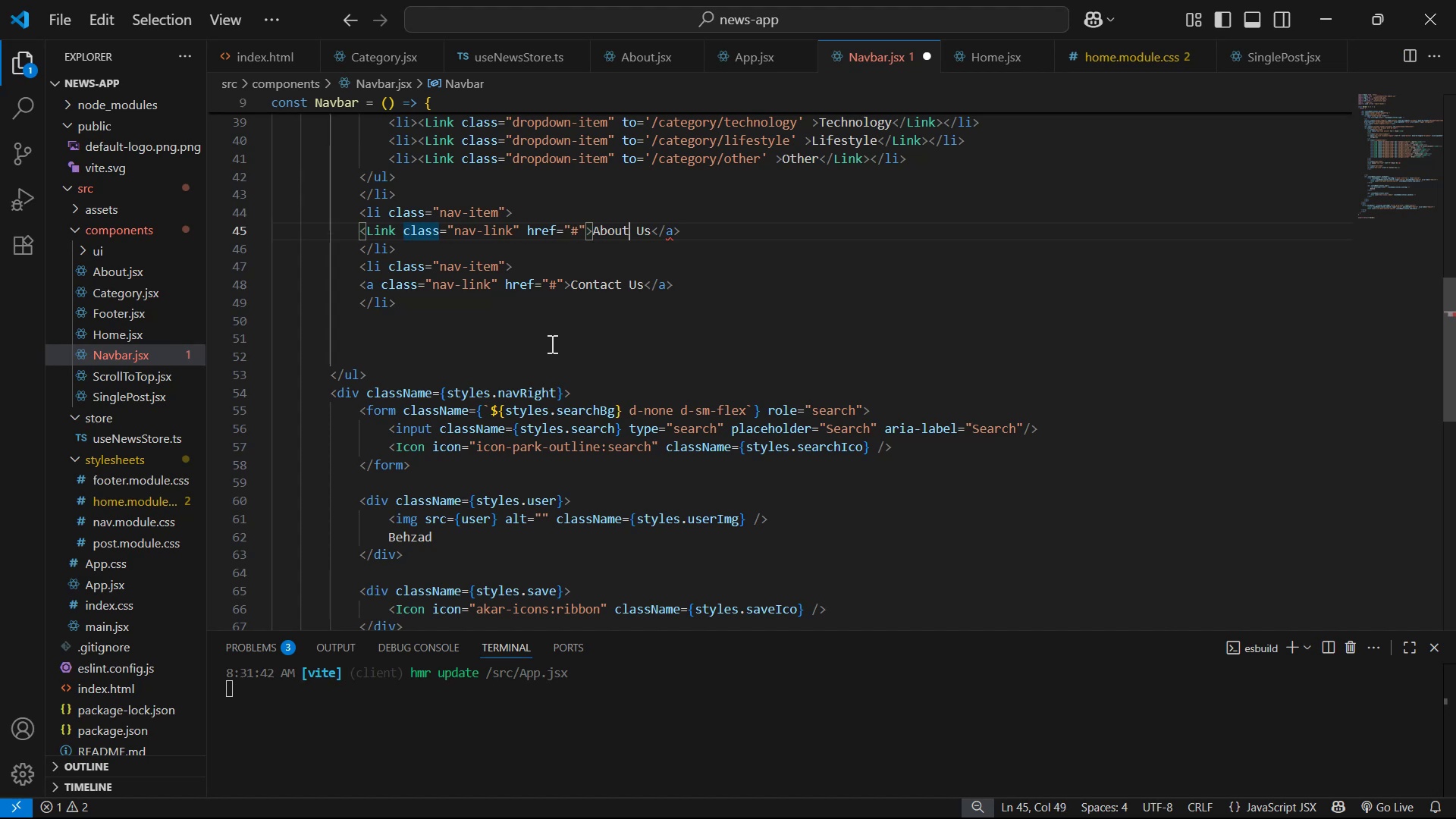 
key(ArrowRight)
 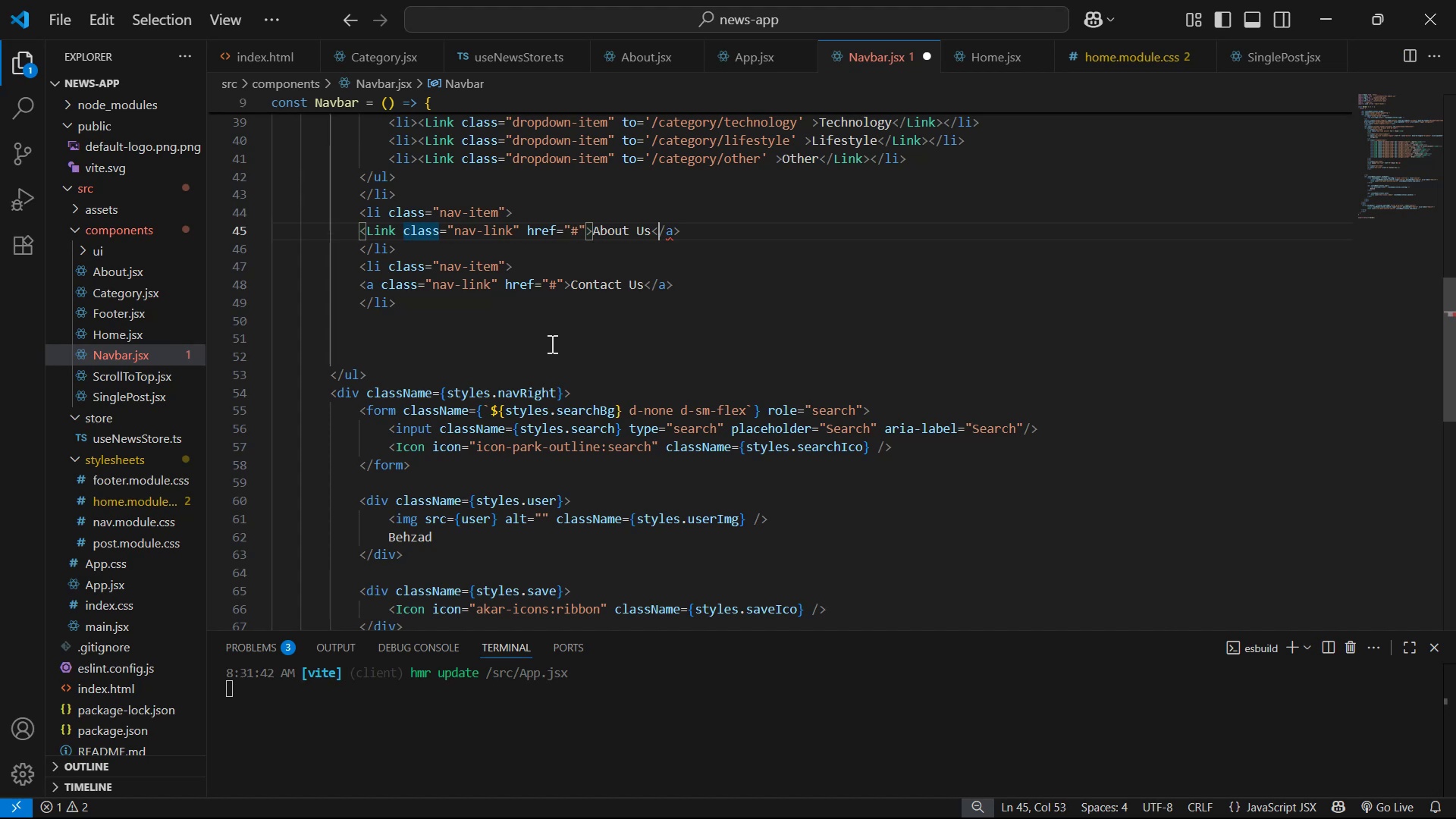 
key(ArrowRight)
 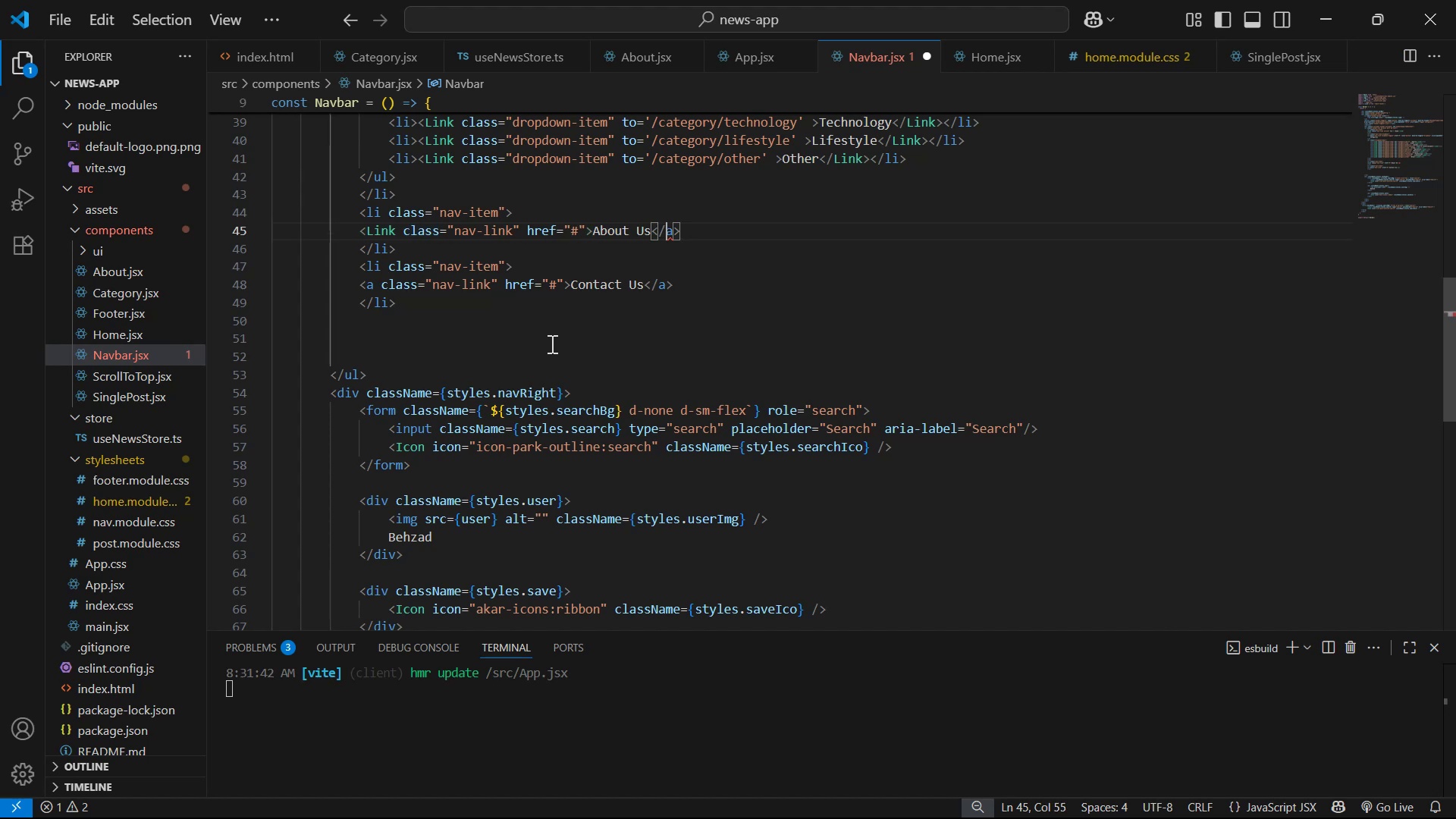 
key(ArrowRight)
 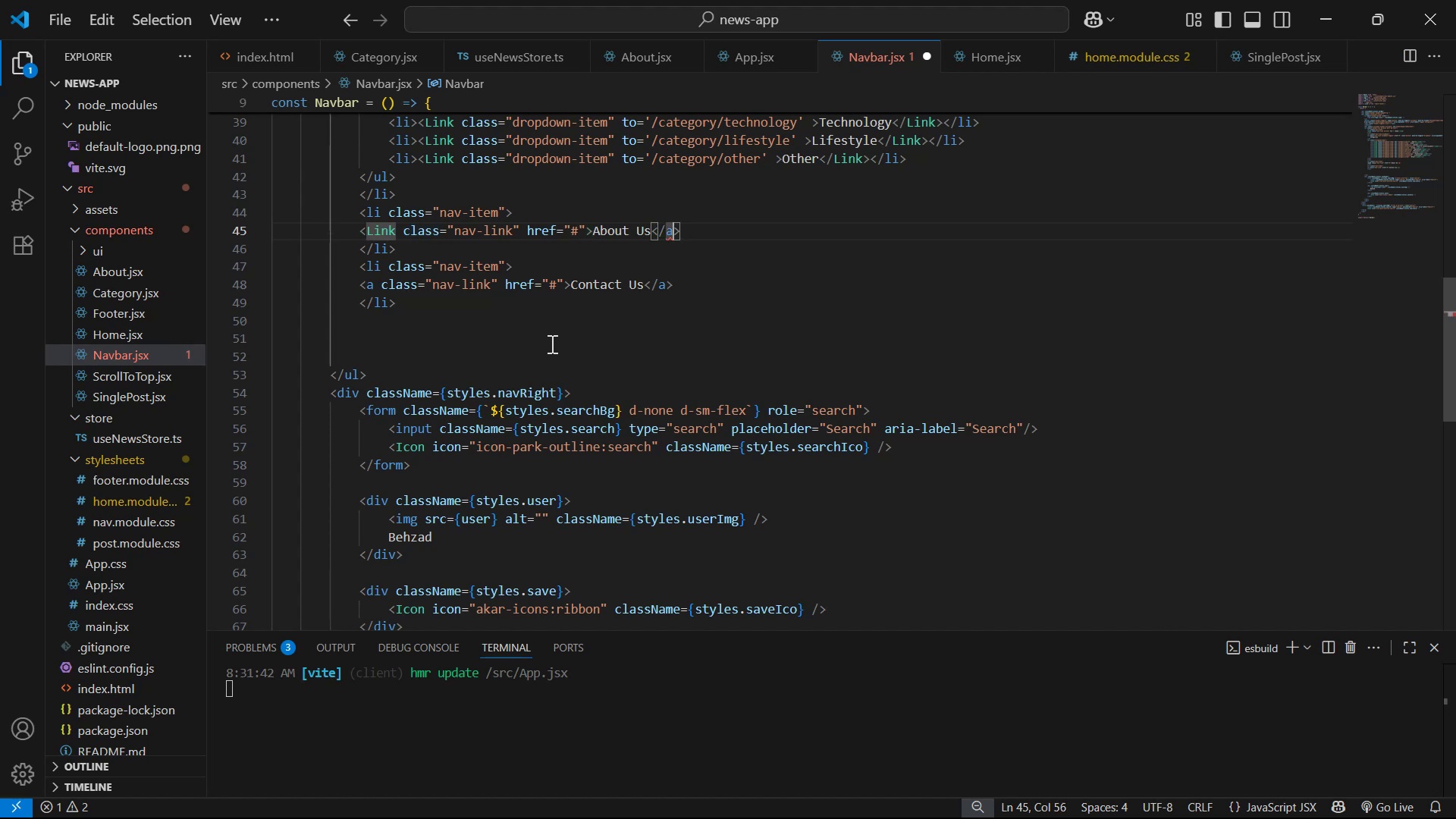 
key(Backspace)
type(Link)
 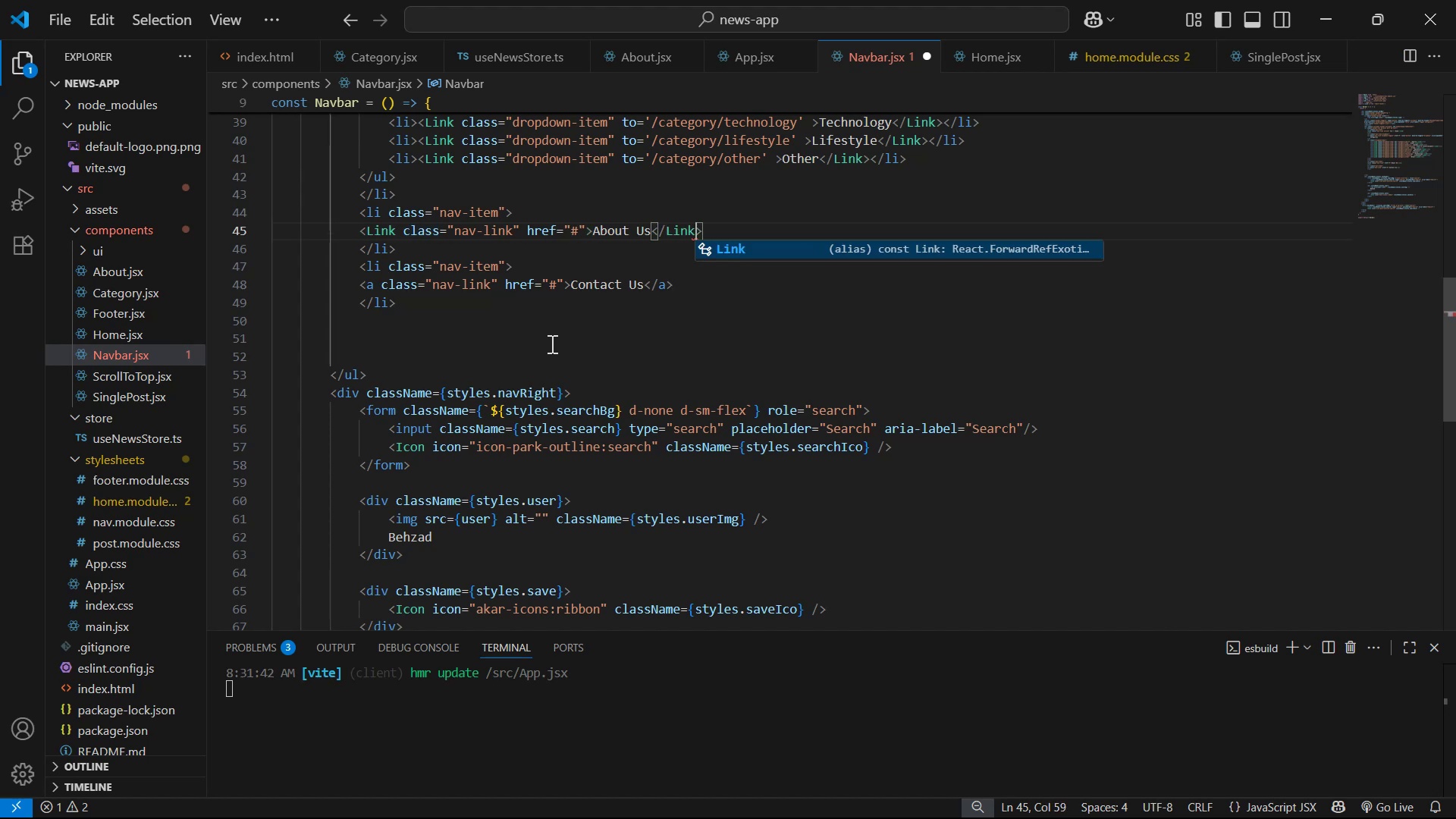 
 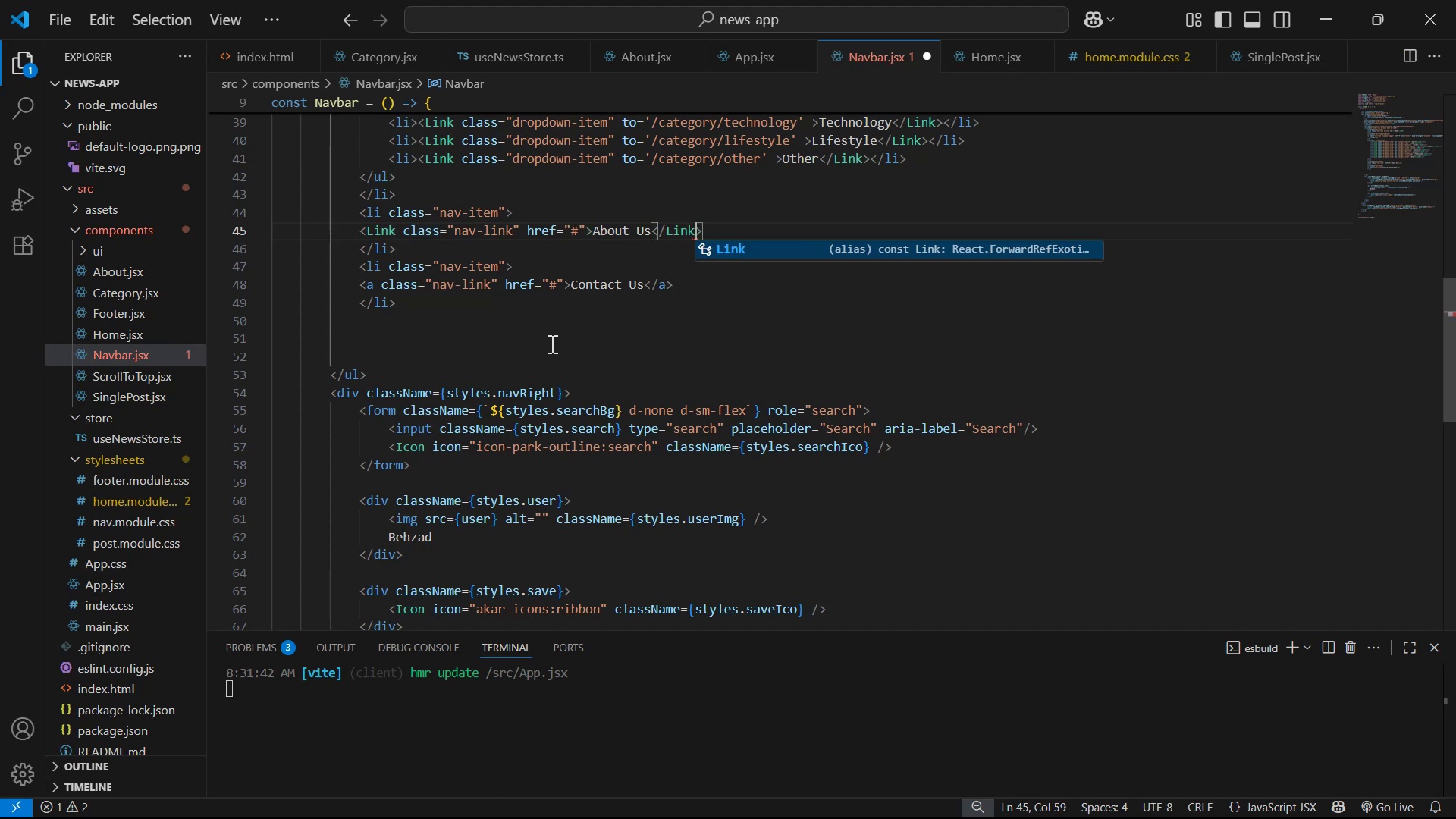 
hold_key(key=ArrowLeft, duration=0.82)
 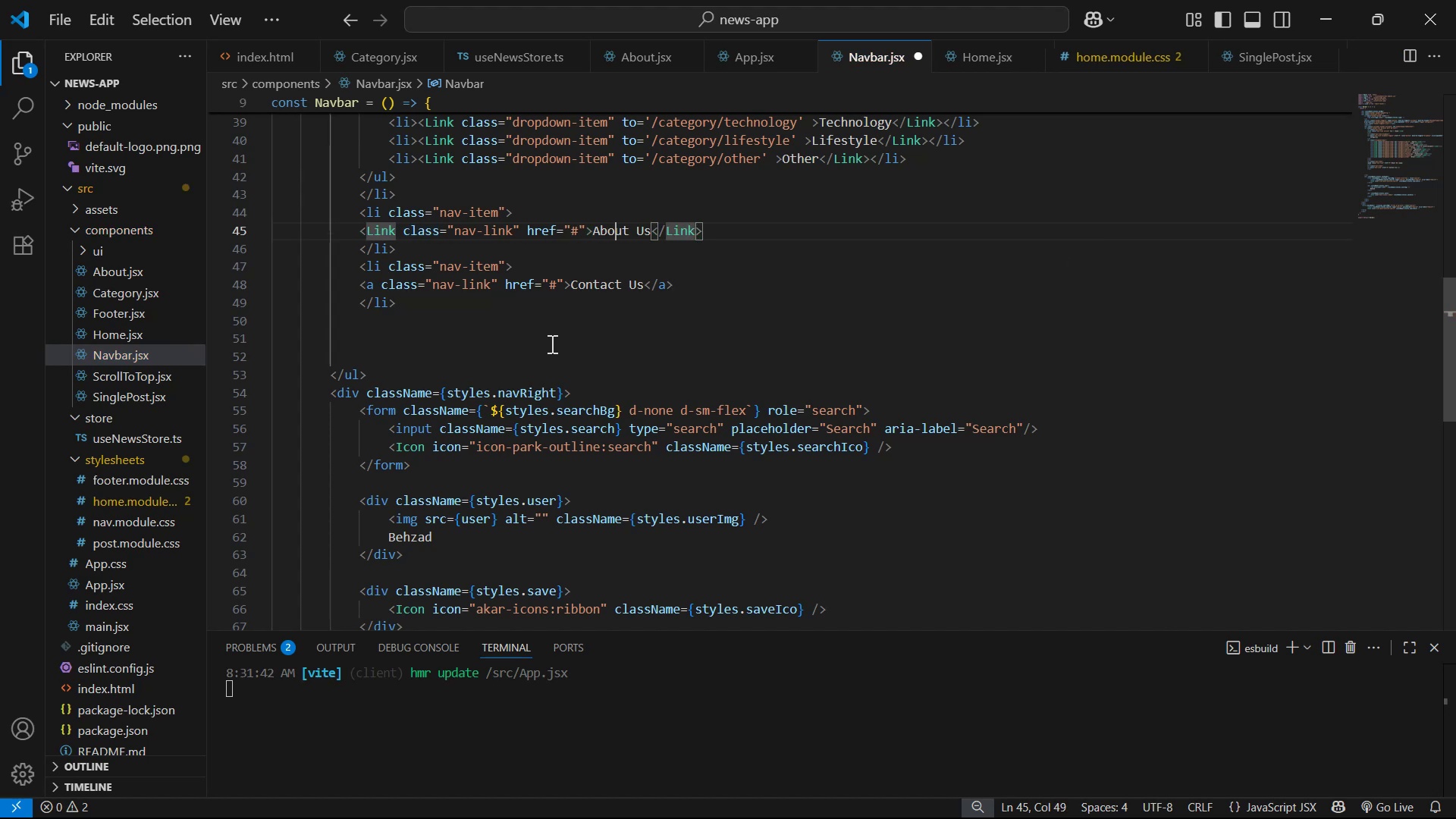 
key(ArrowLeft)
 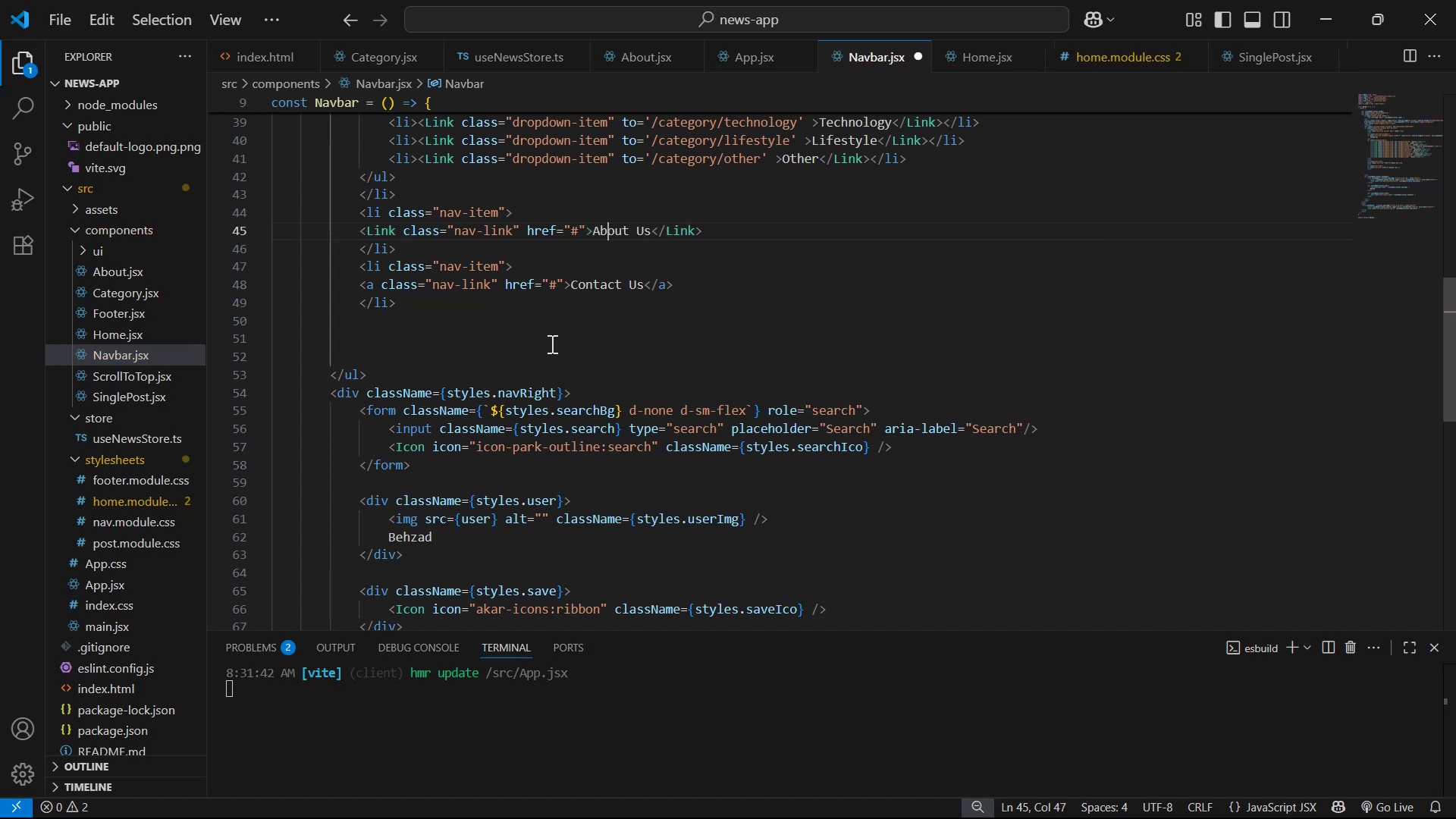 
key(ArrowLeft)
 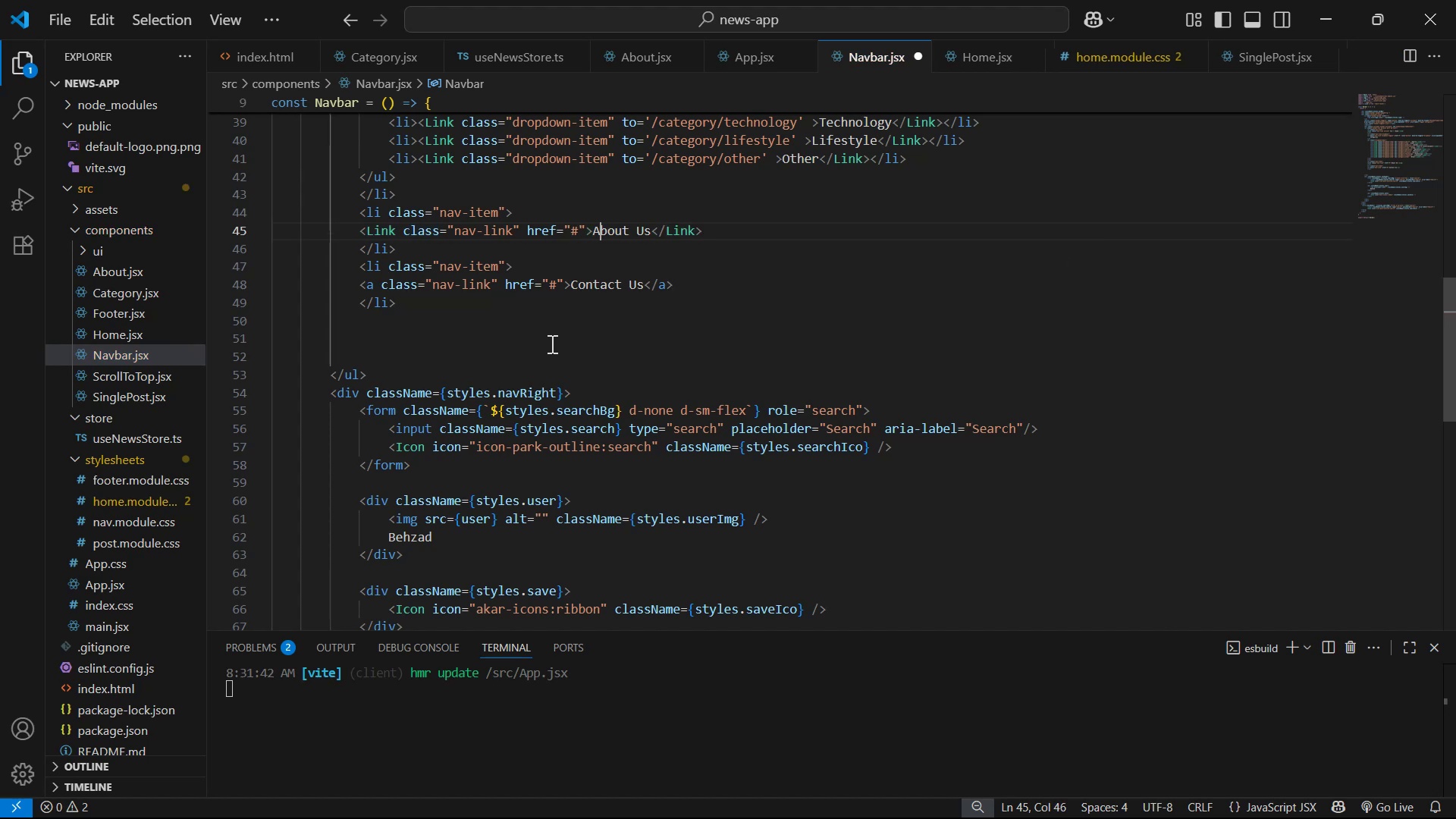 
key(ArrowLeft)
 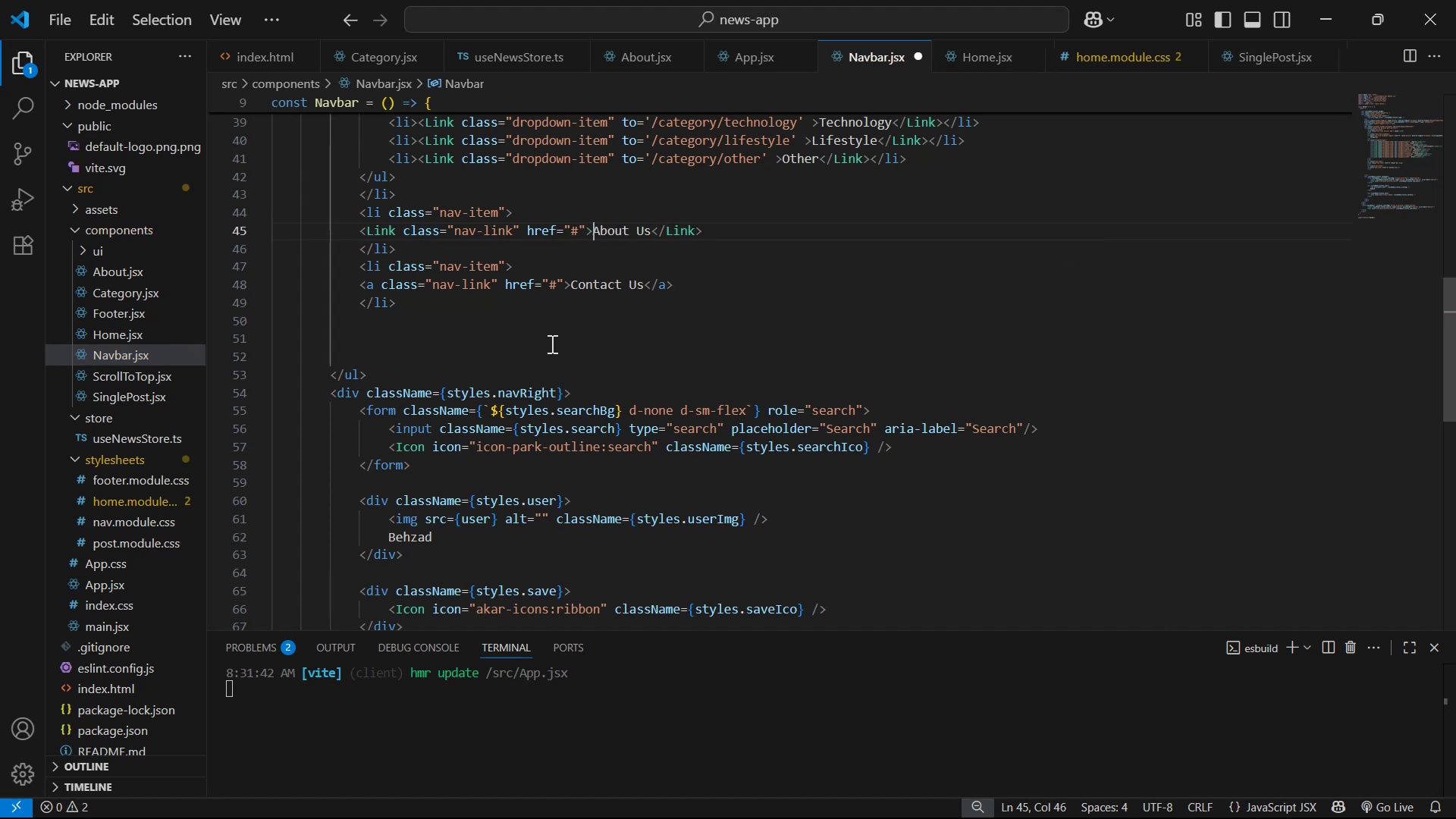 
key(ArrowLeft)
 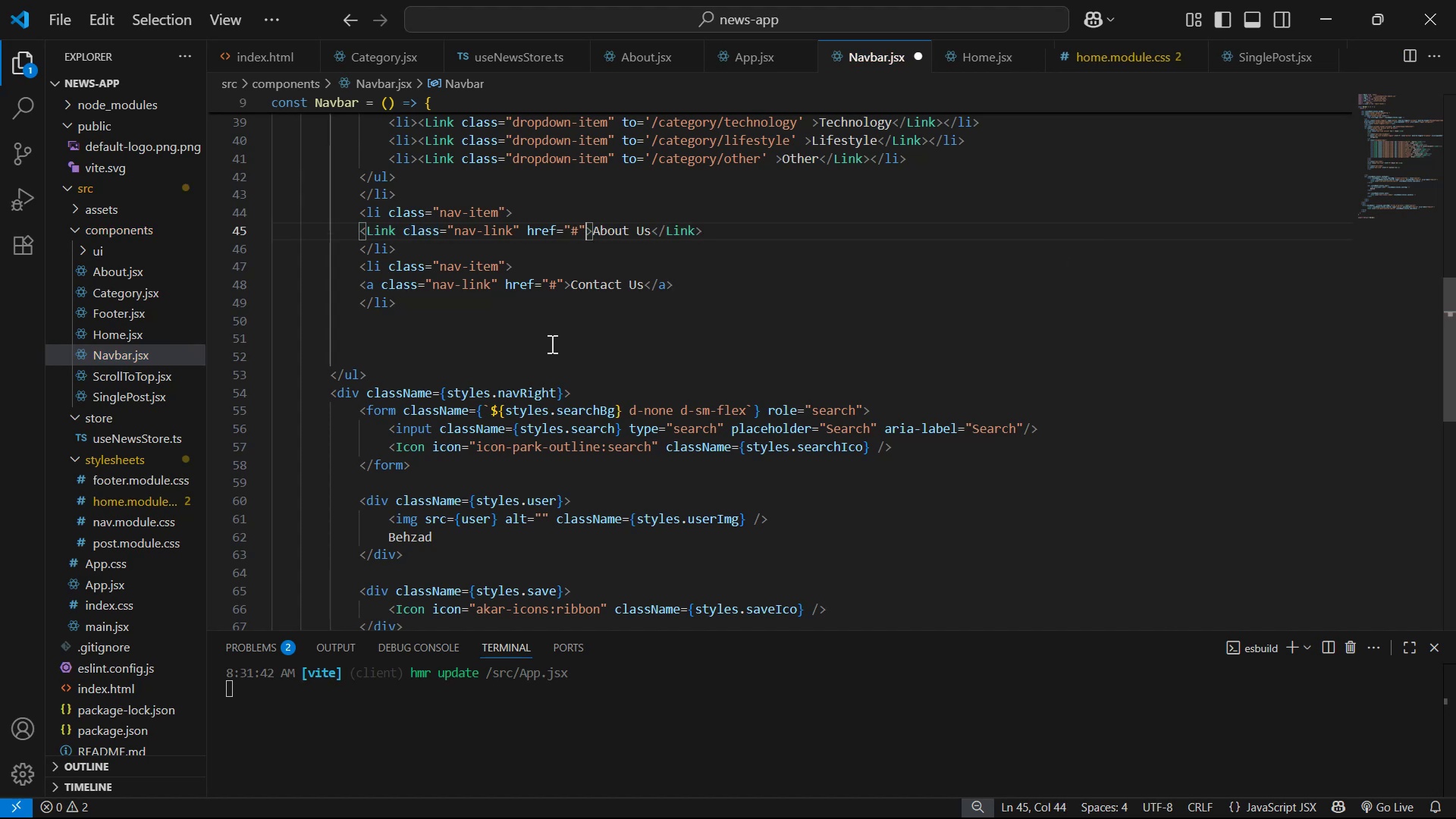 
key(Backspace)
key(Backspace)
key(Backspace)
key(Backspace)
key(Backspace)
key(Backspace)
key(Backspace)
key(Backspace)
type(to='/about )
key(Backspace)
 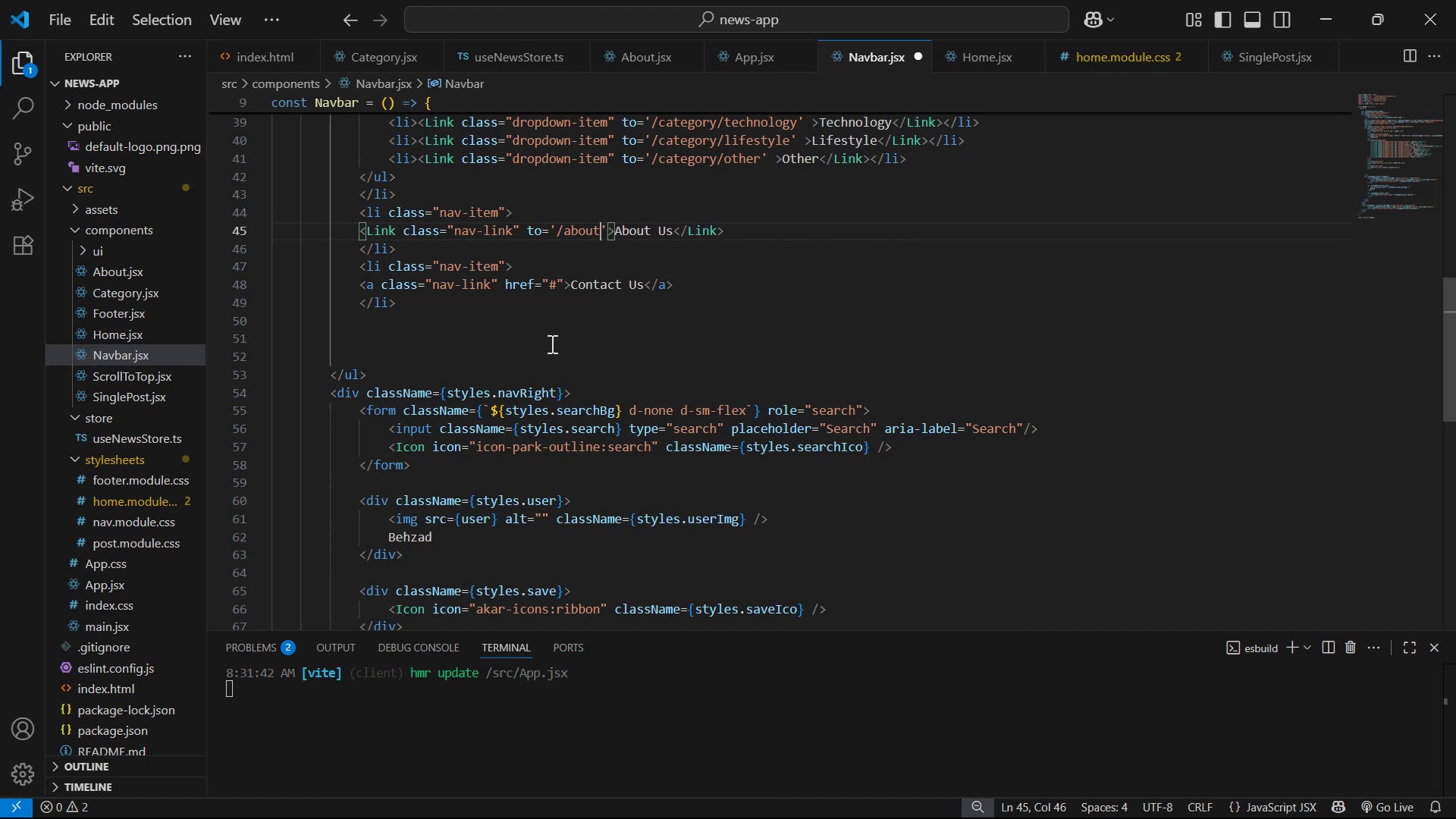 
key(Control+S)
 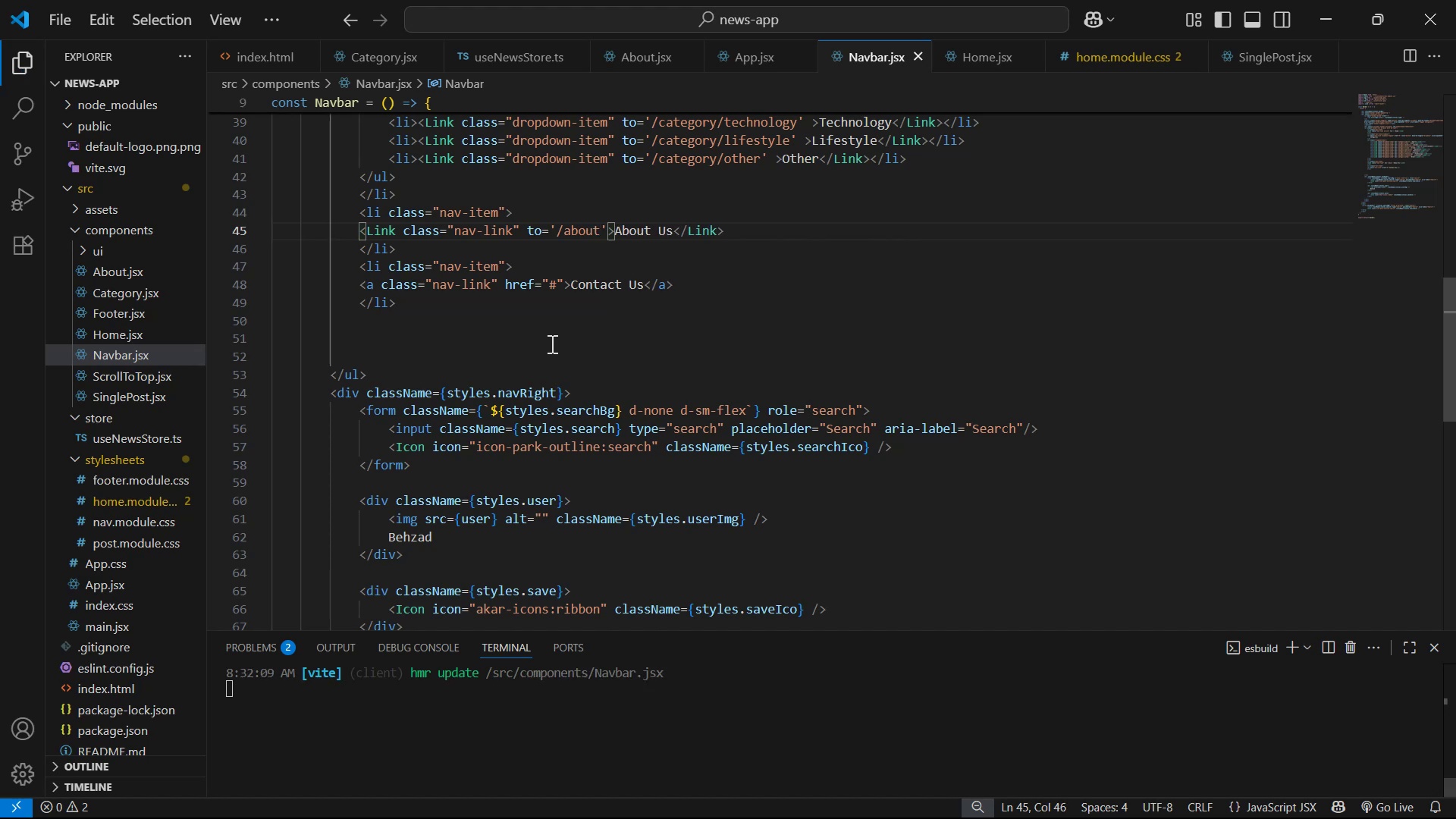 
key(Alt+Tab)
 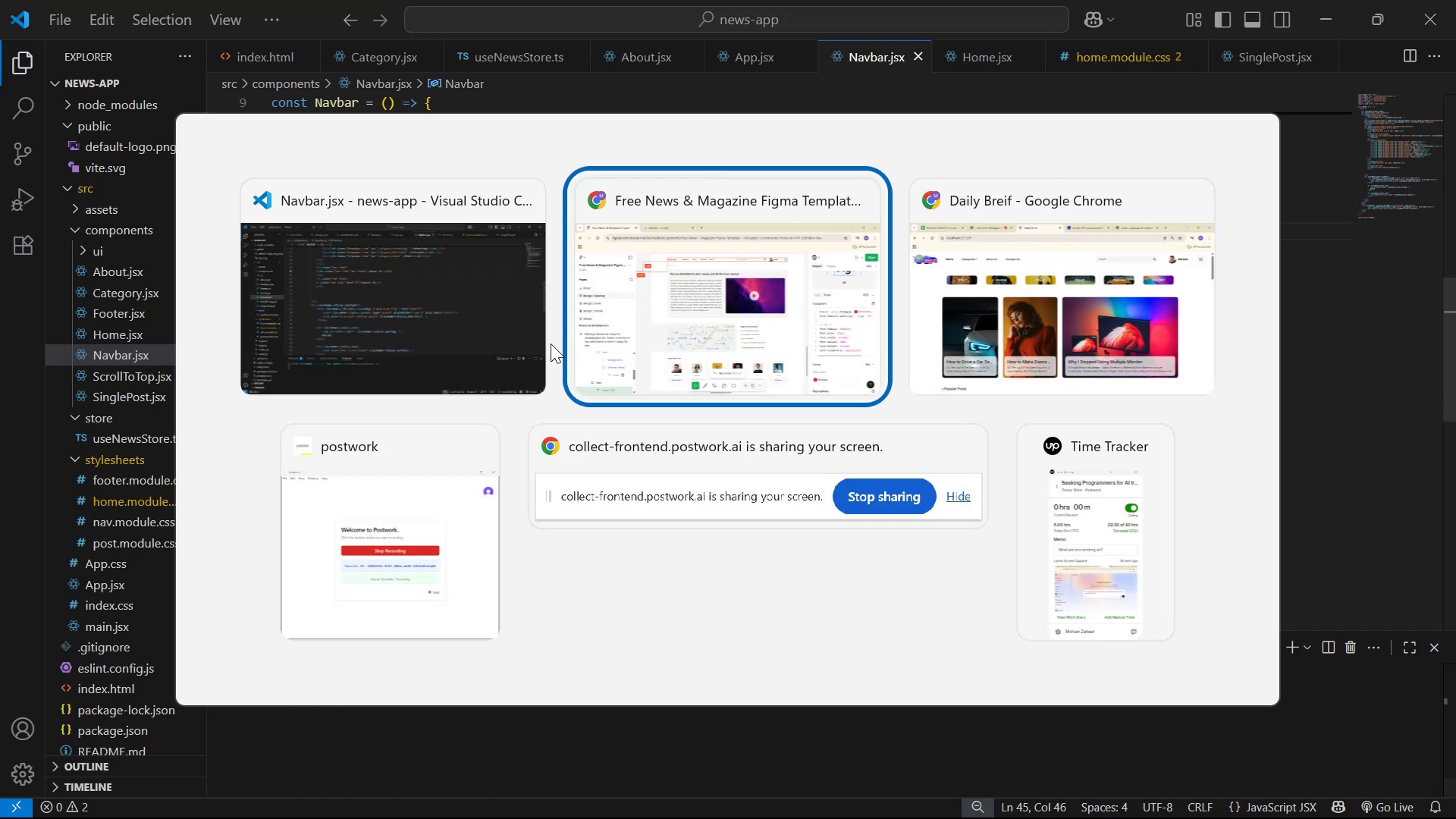 
key(Alt+Tab)
 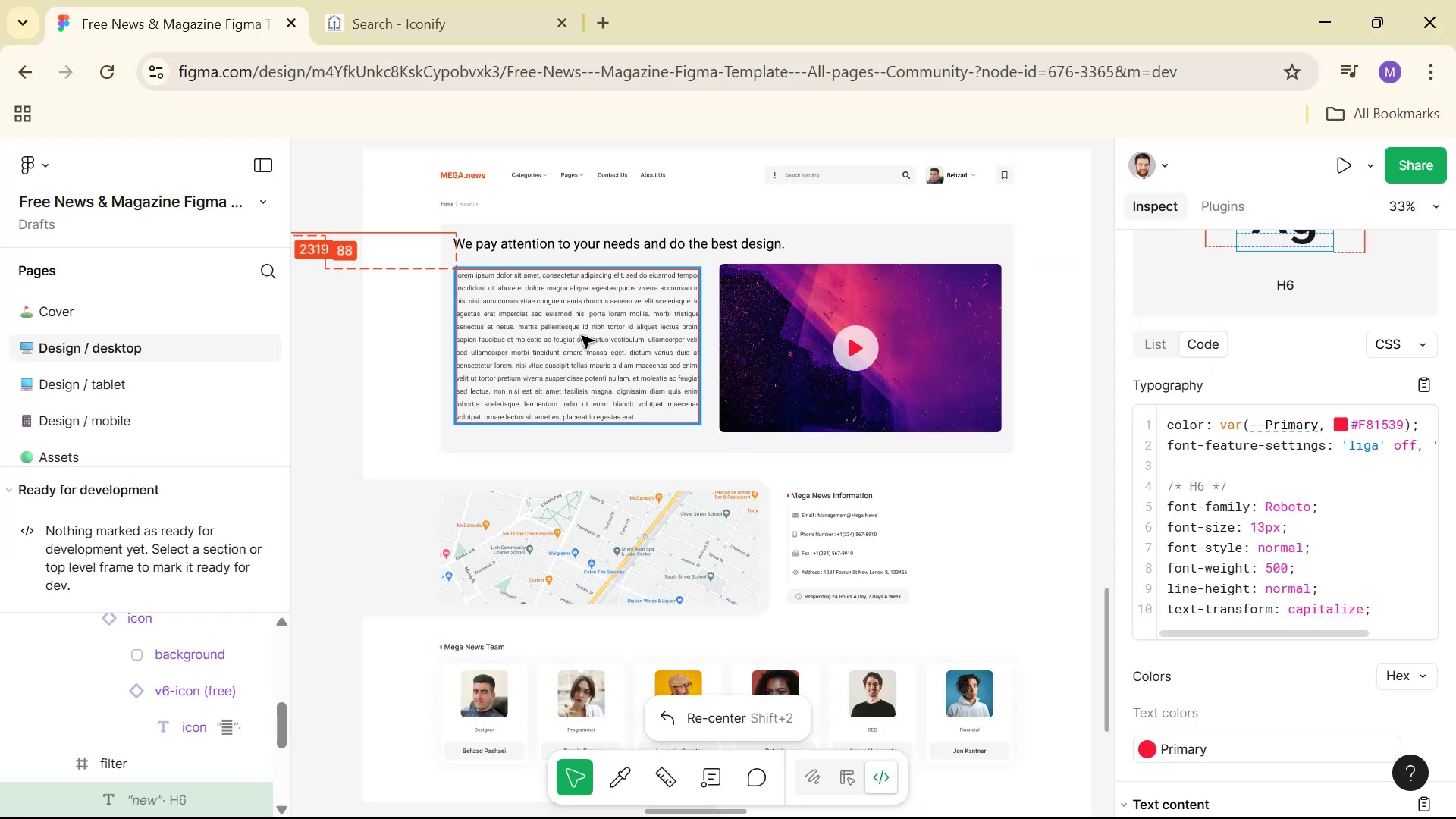 
key(Alt+Tab)
 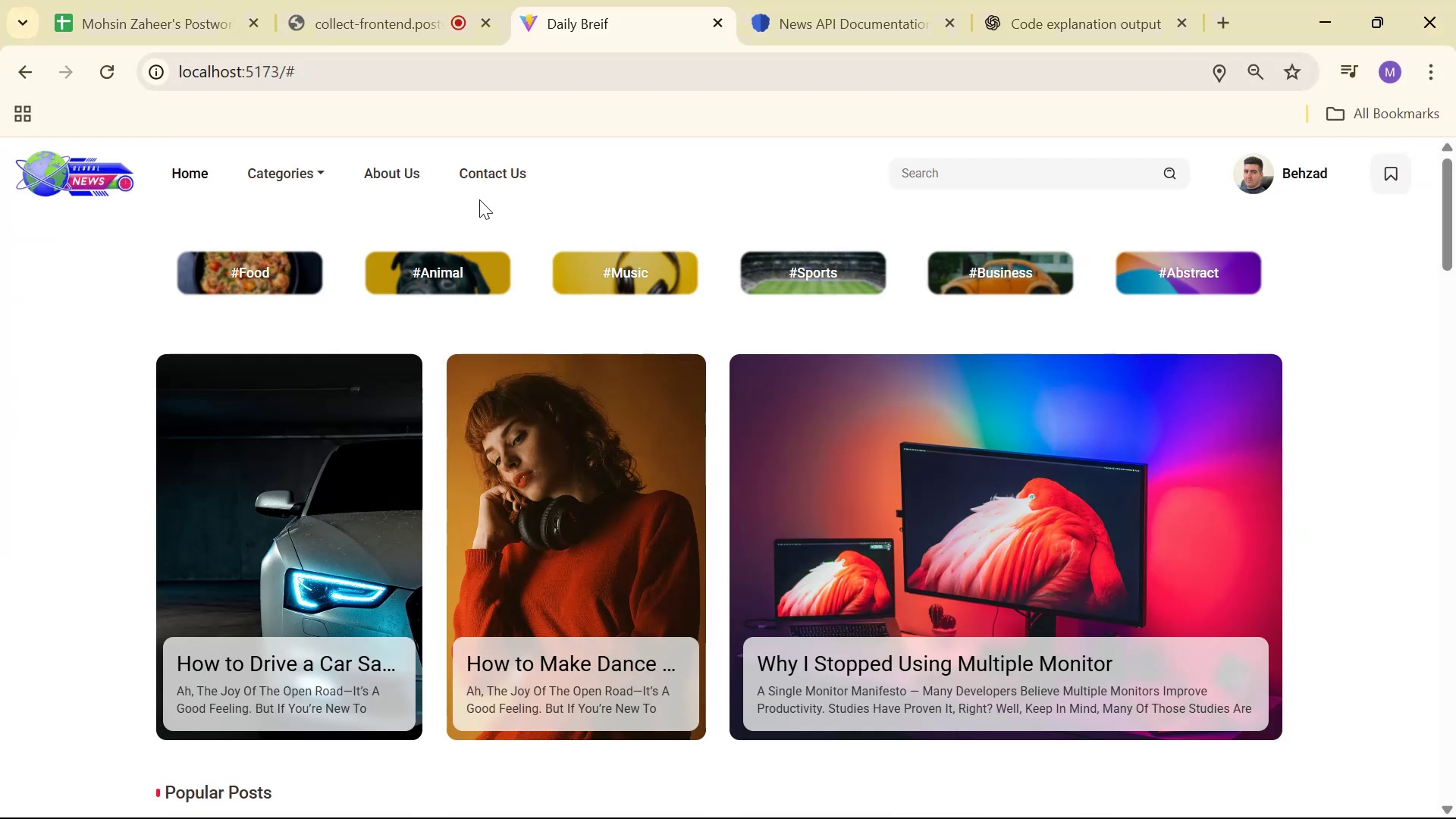 
left_click([417, 185])
 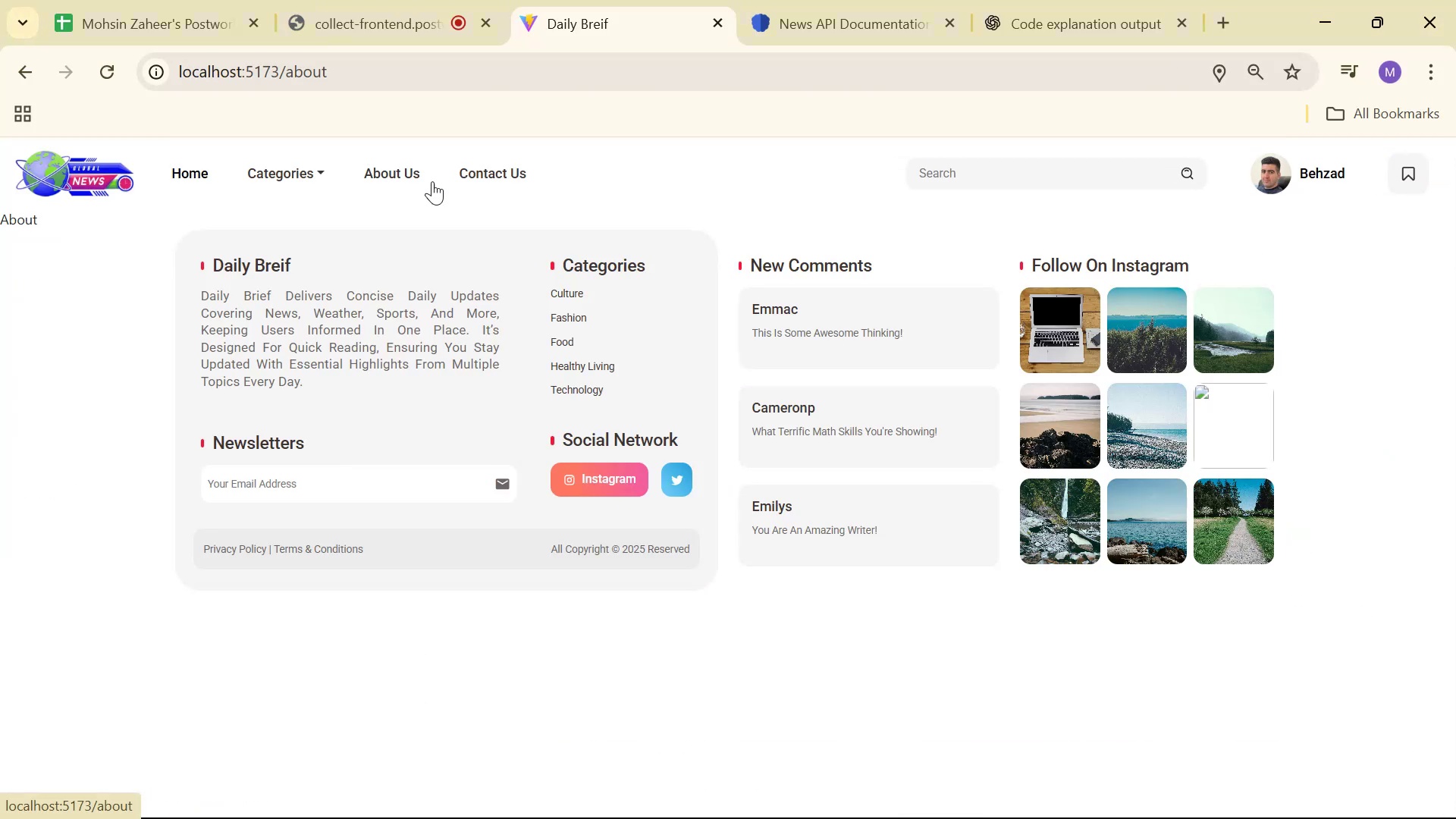 
key(Alt+AltLeft)
 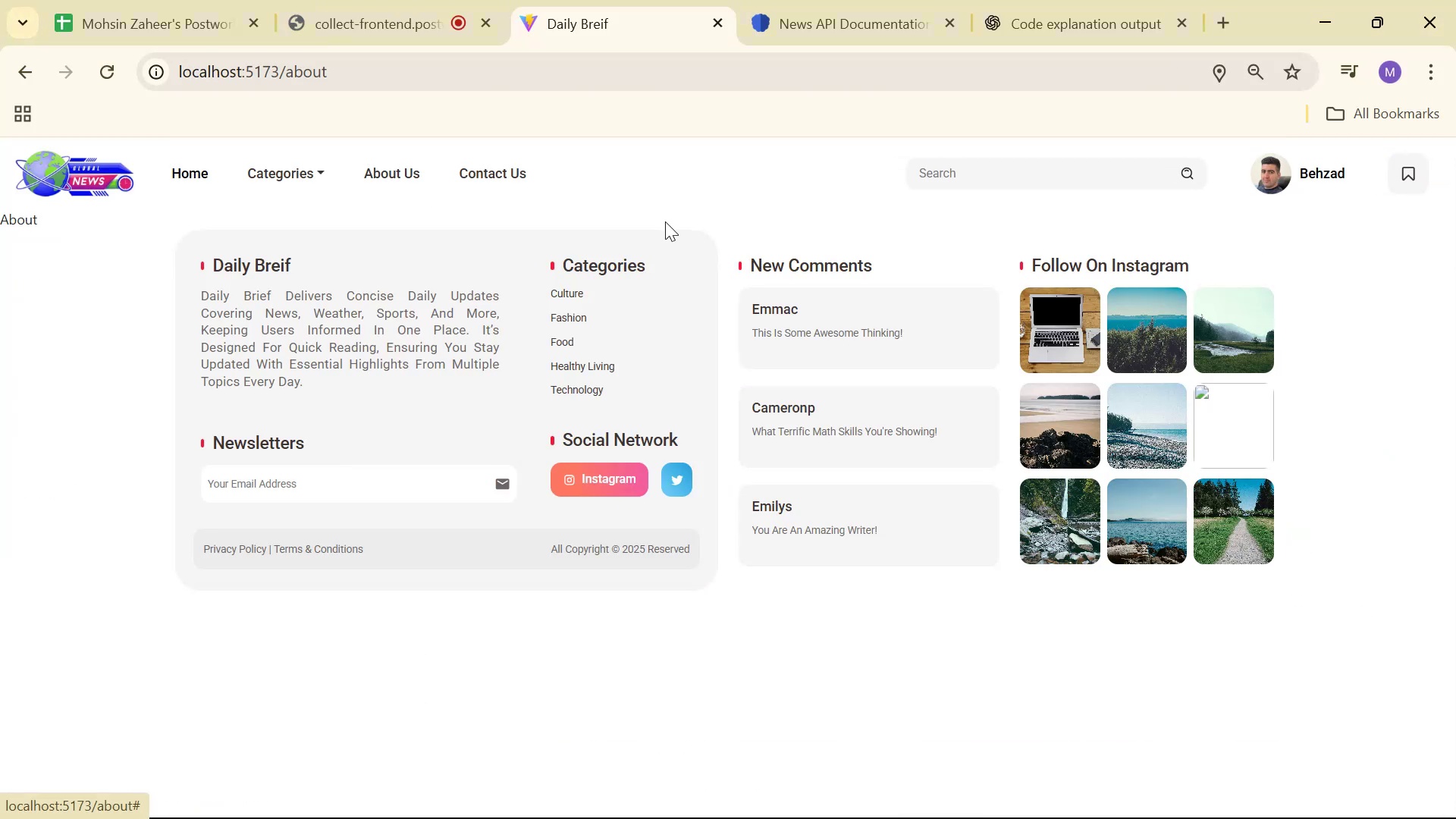 
key(Alt+Tab)
 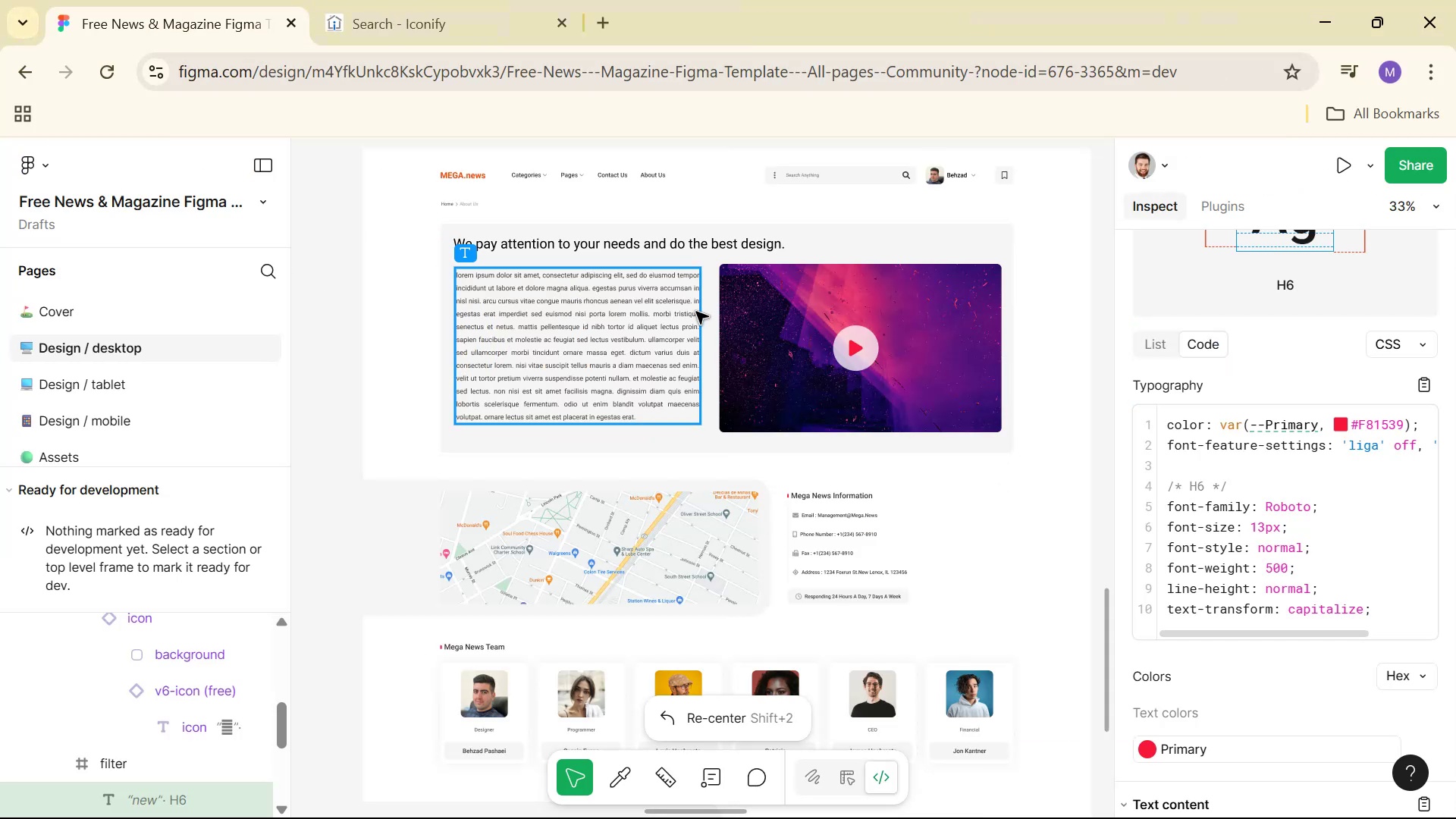 
key(Alt+Tab)
 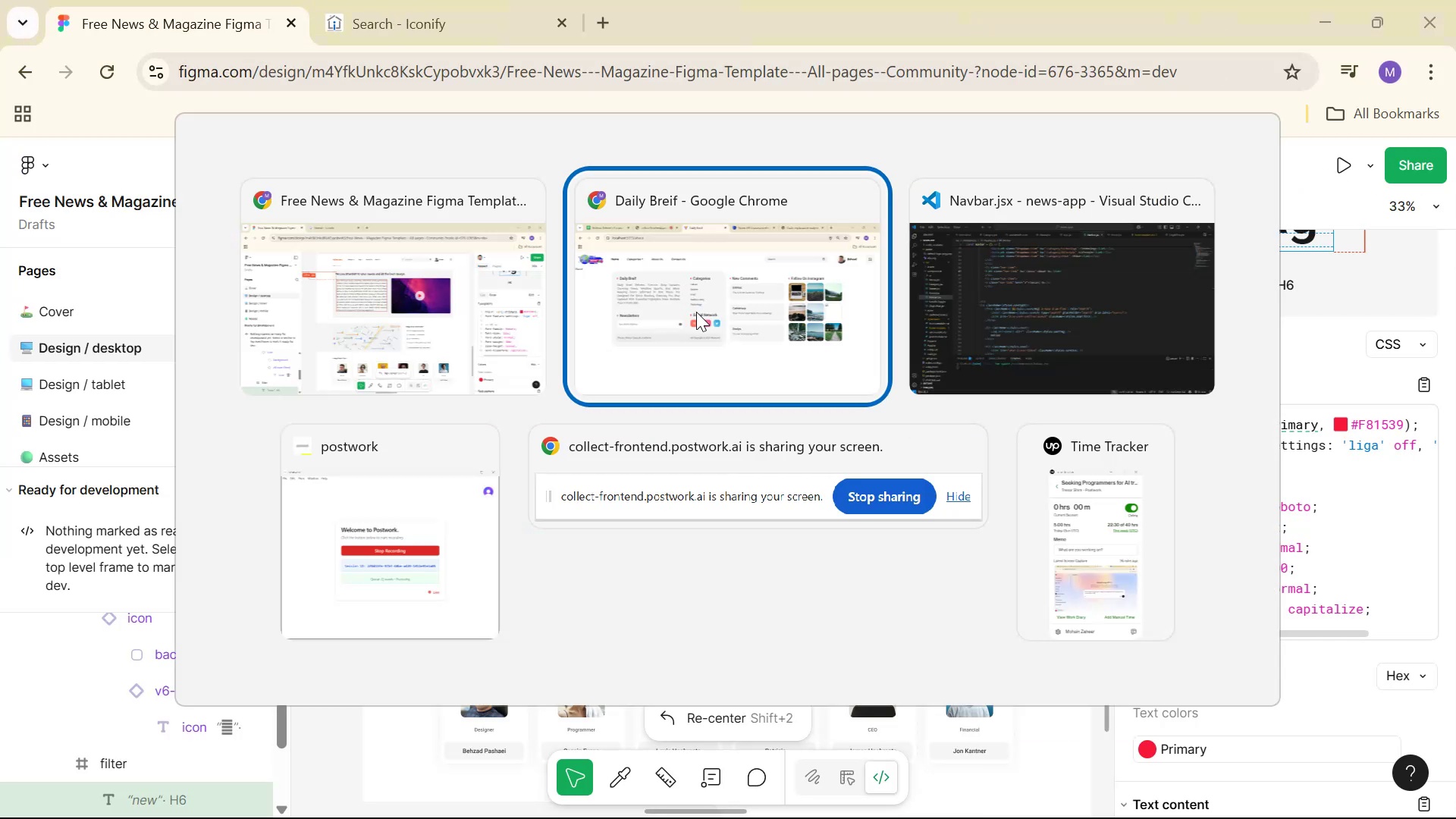 
key(Alt+Tab)
 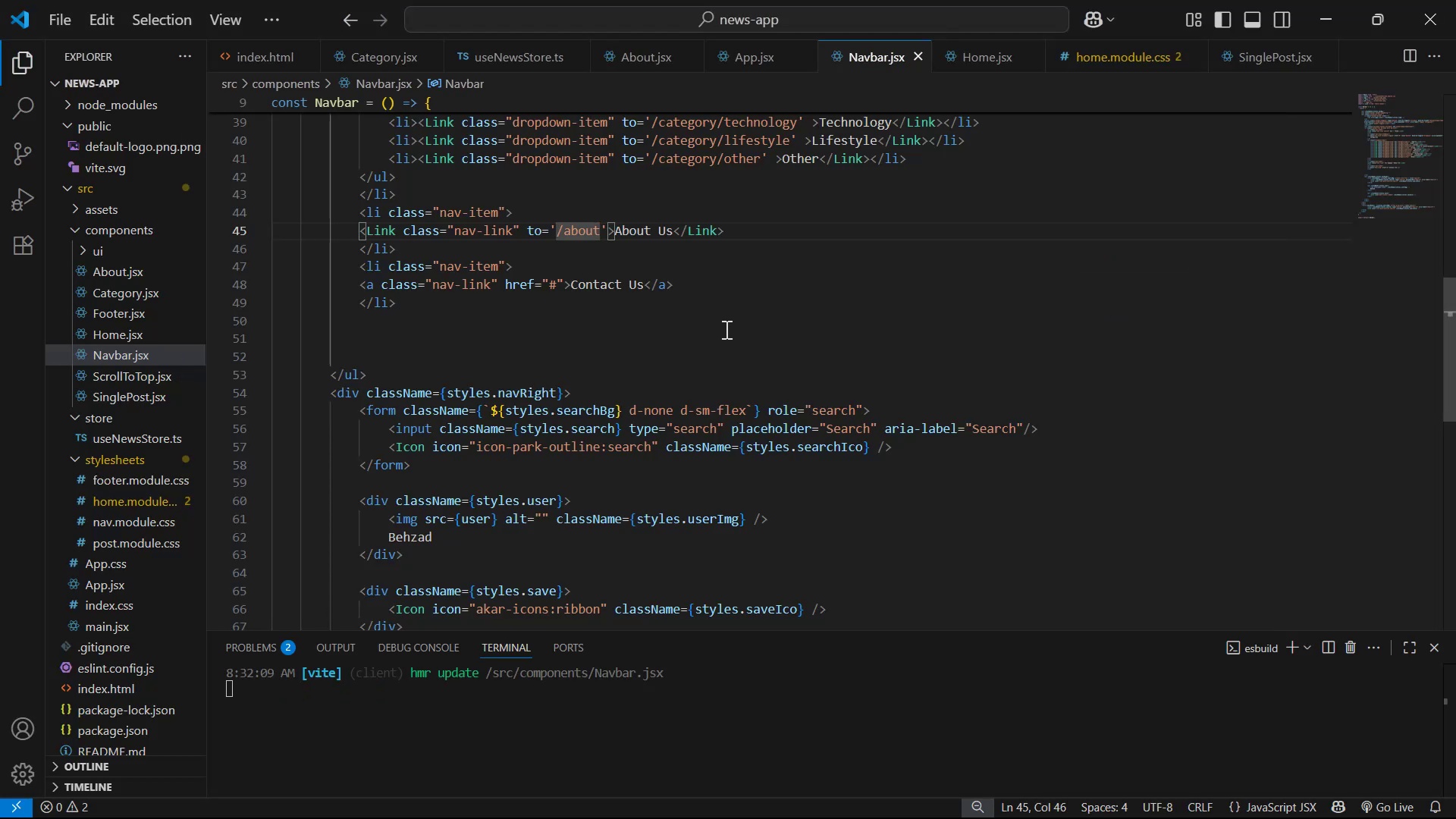 
scroll: coordinate [780, 303], scroll_direction: up, amount: 1.0
 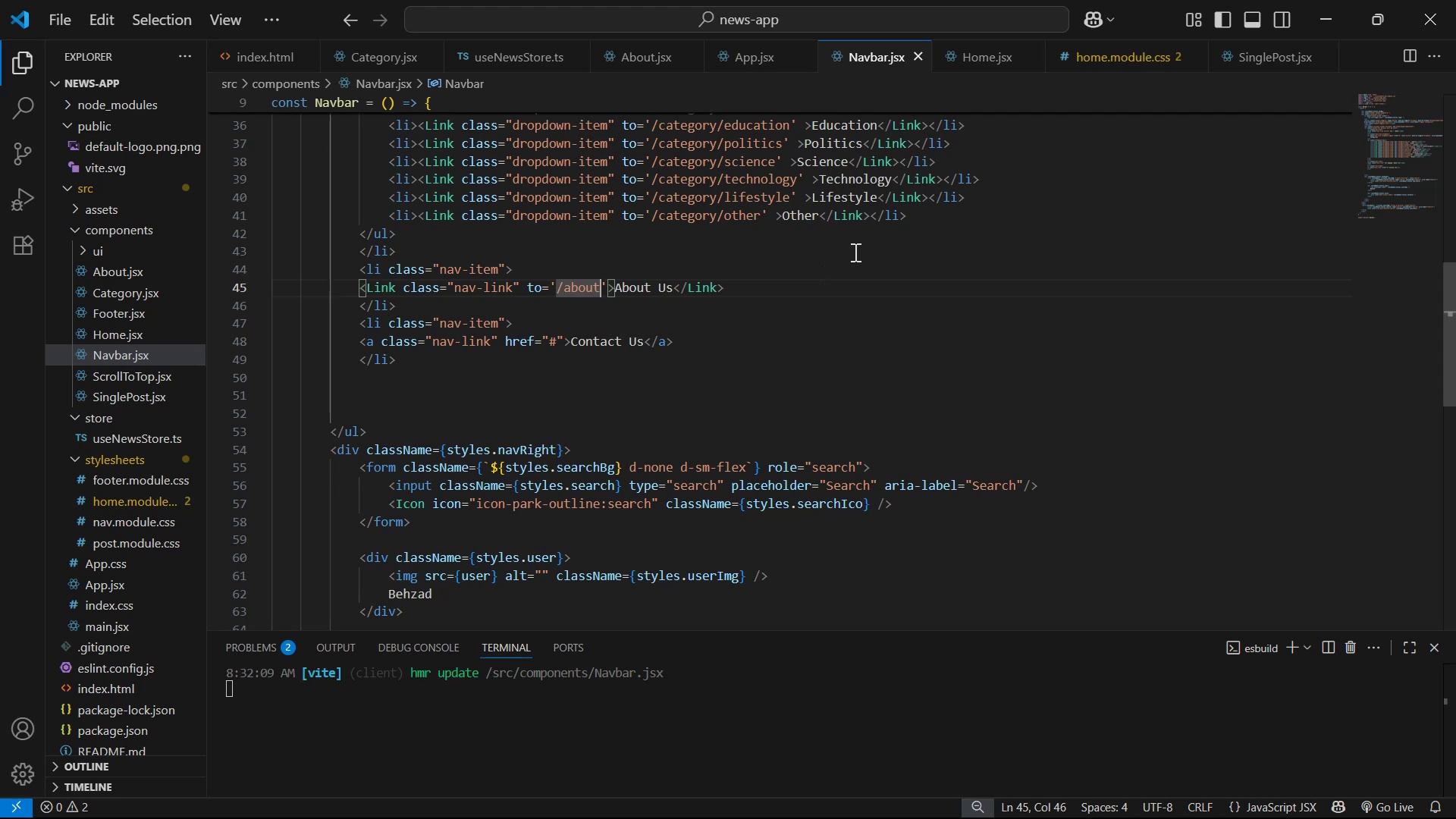 
wait(16.54)
 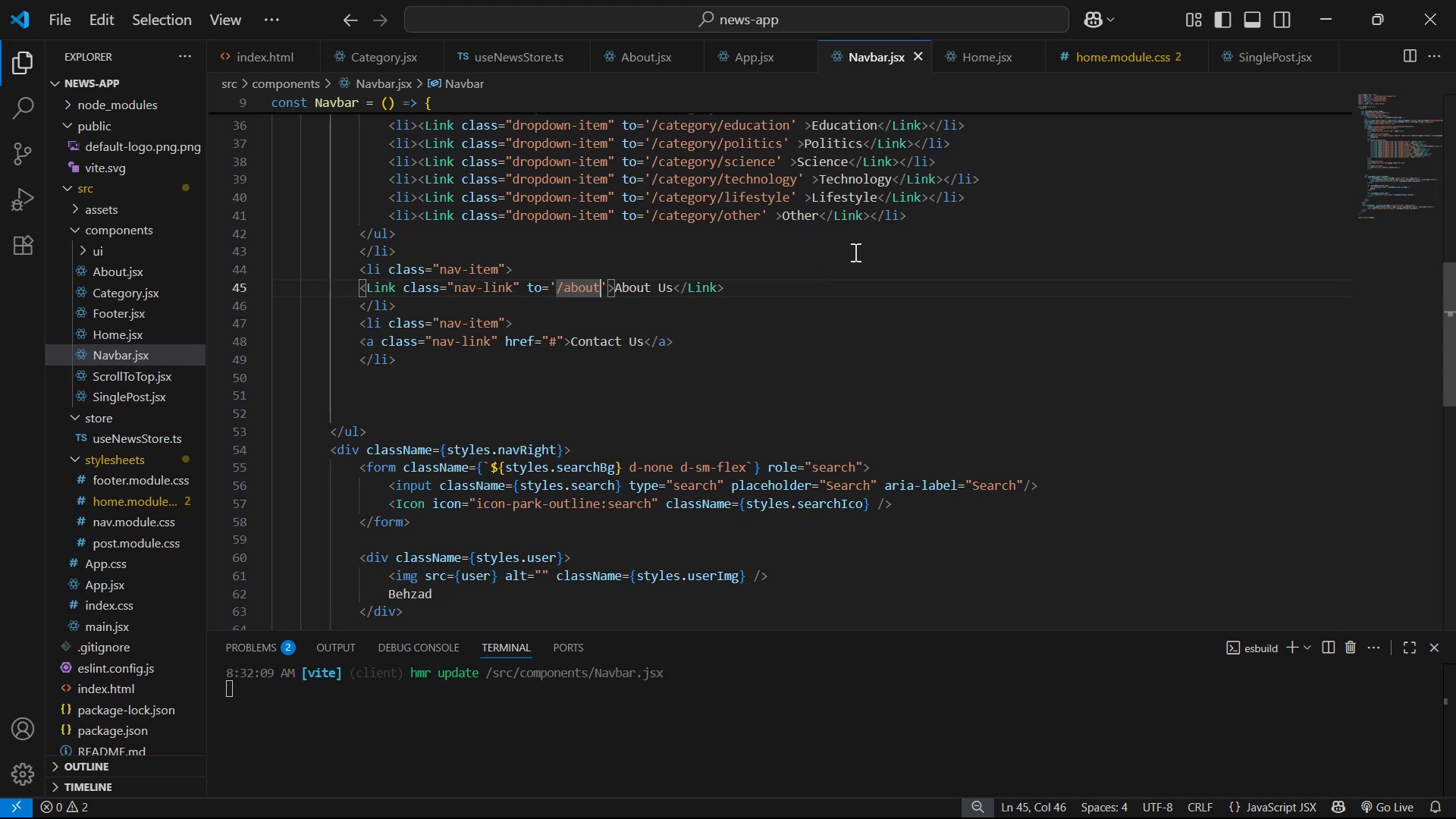 
scroll: coordinate [1032, 265], scroll_direction: none, amount: 0.0
 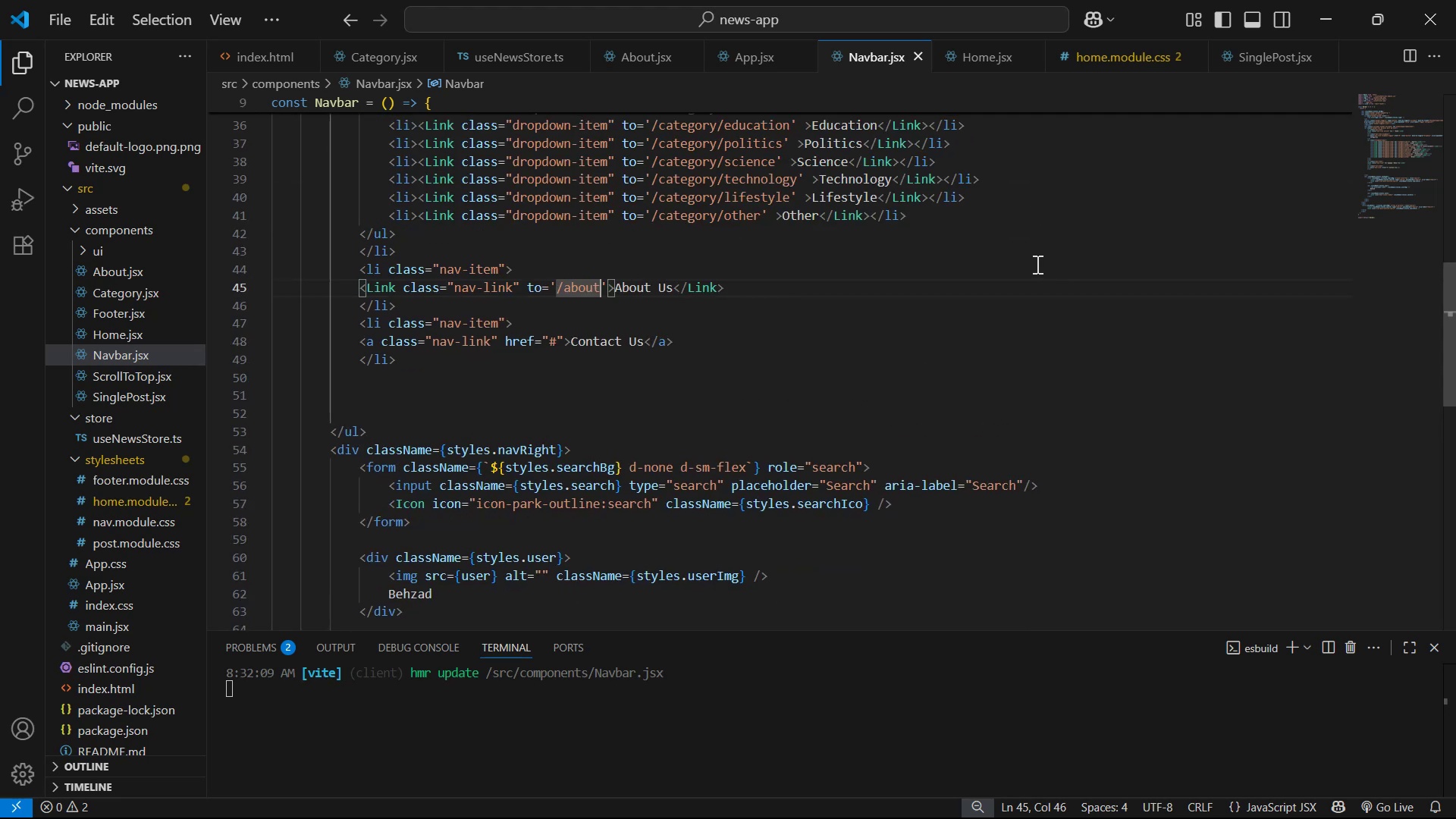 
key(Alt+AltLeft)
 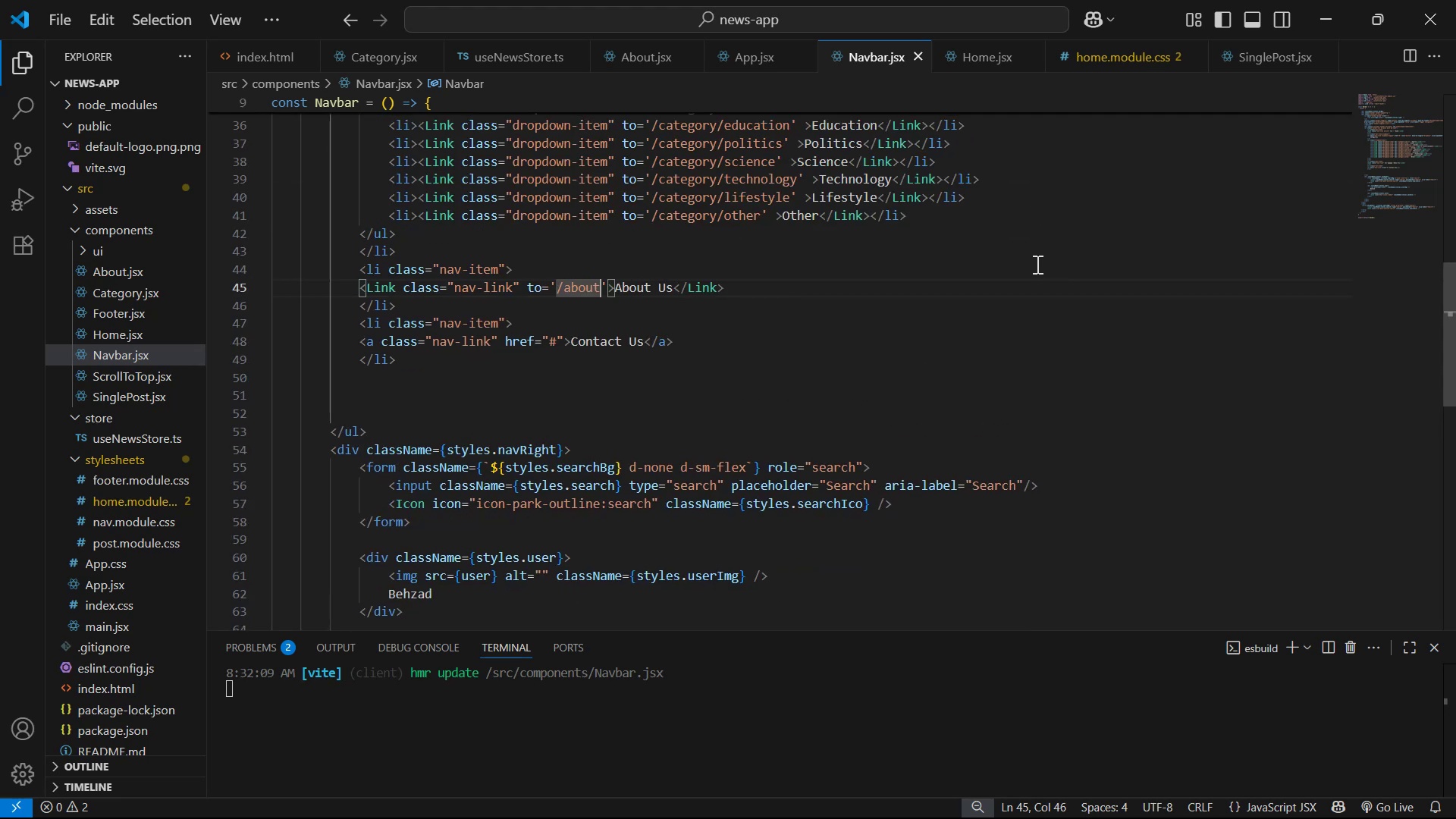 
key(Alt+Tab)
 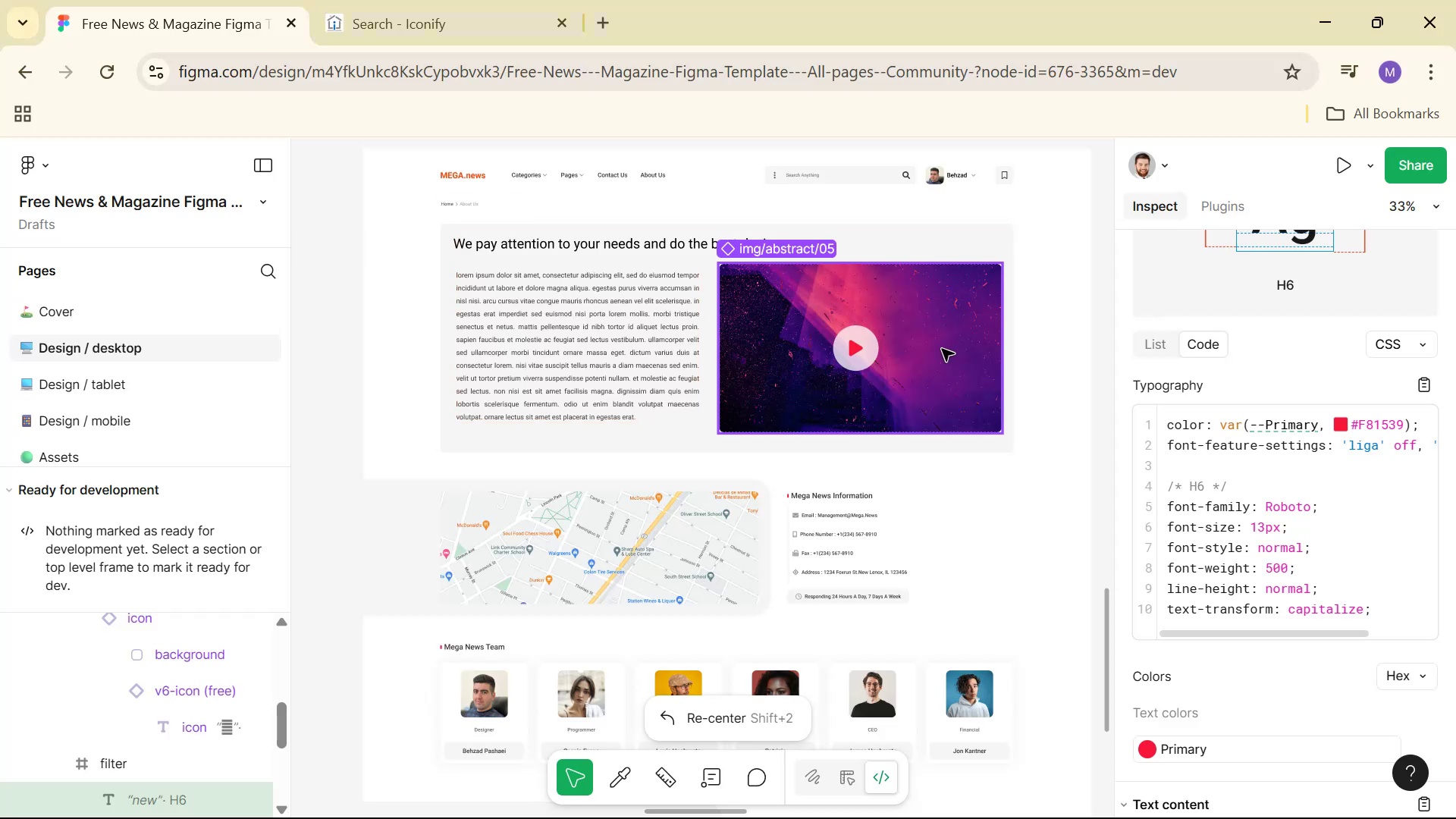 
key(Alt+AltLeft)
 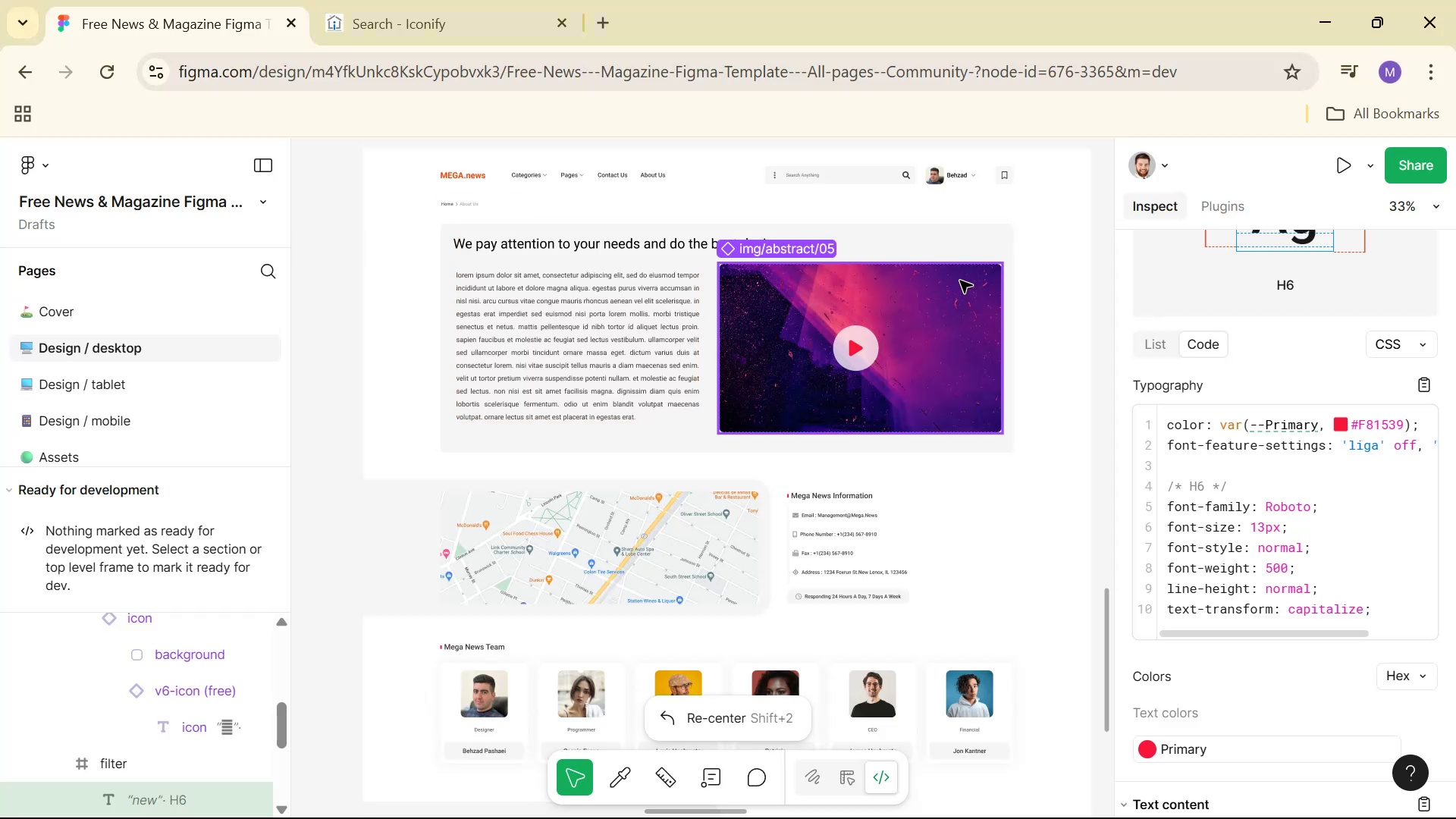 
key(Alt+Tab)
 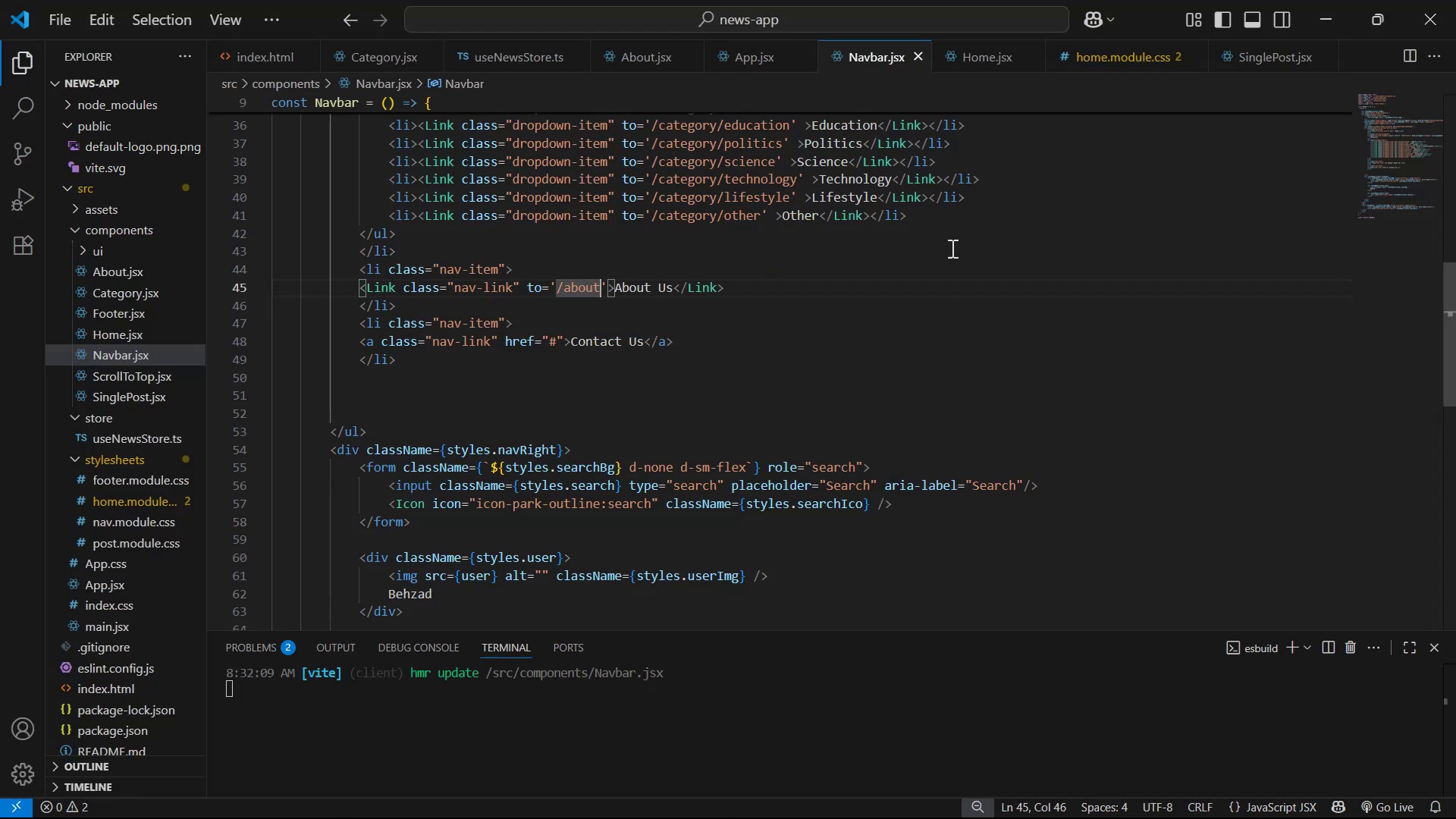 
scroll: coordinate [967, 306], scroll_direction: up, amount: 2.0
 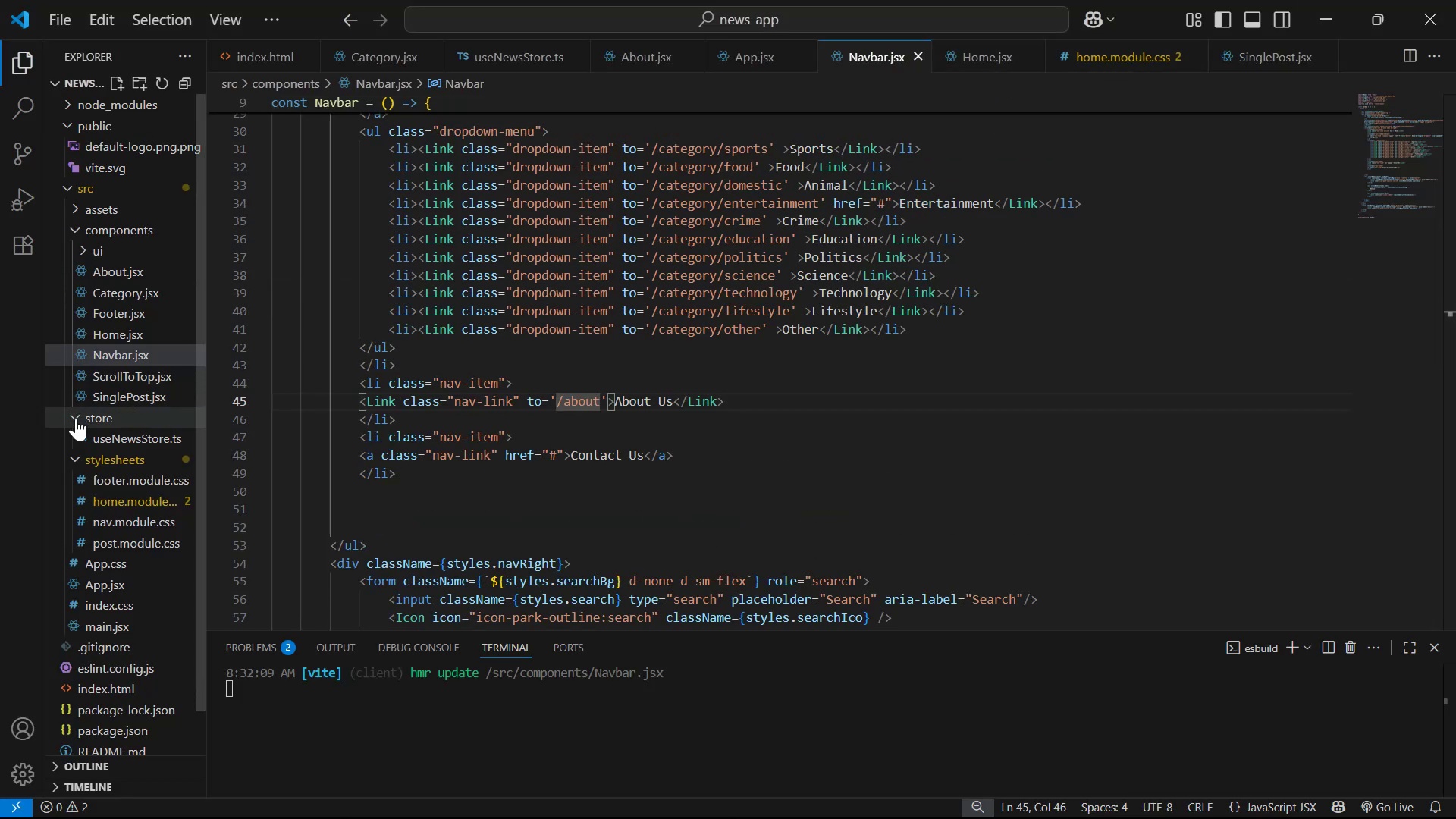 
left_click([158, 461])
 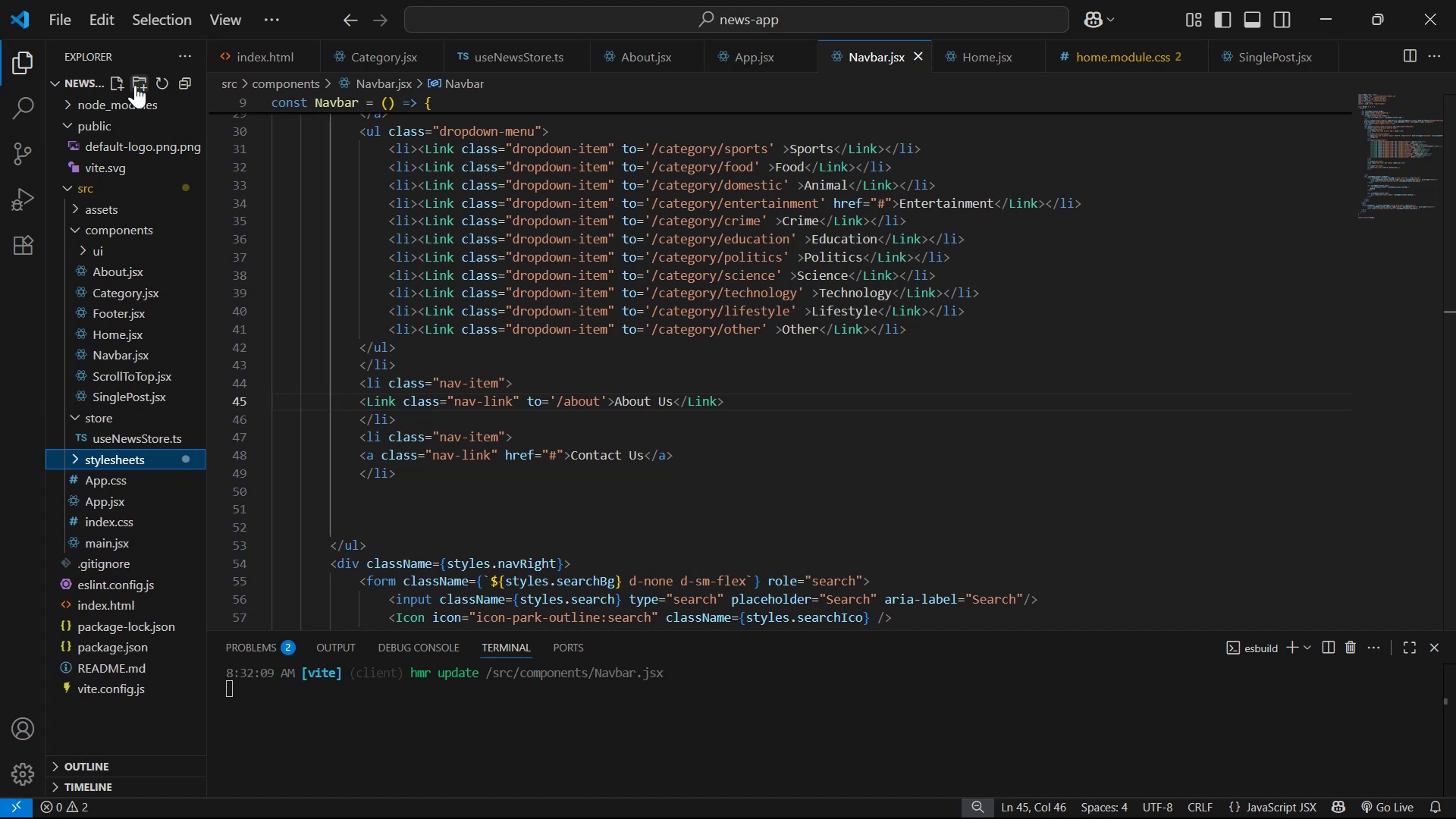 
left_click([117, 74])
 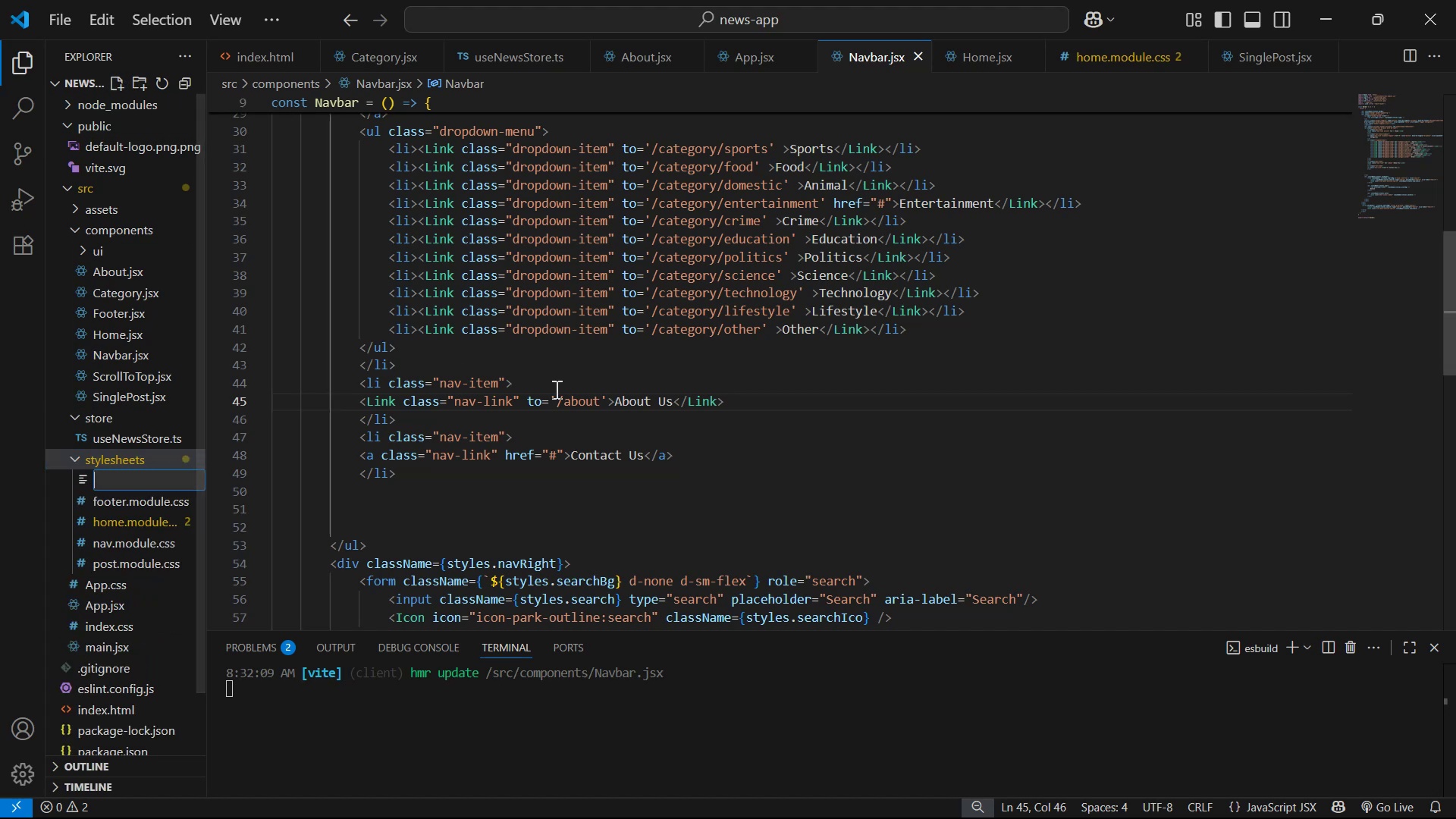 
type(about.module.css)
 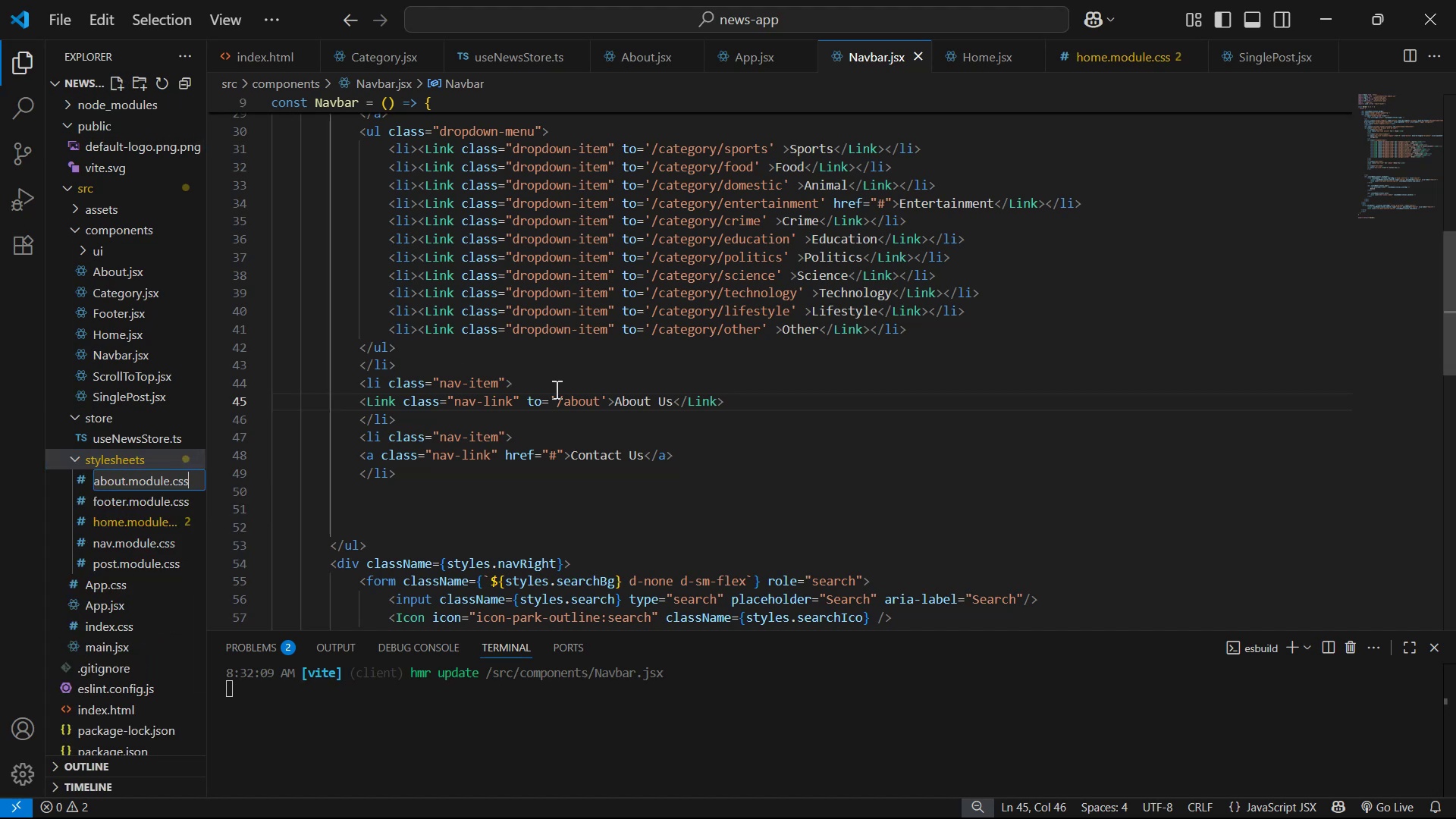 
key(Enter)
 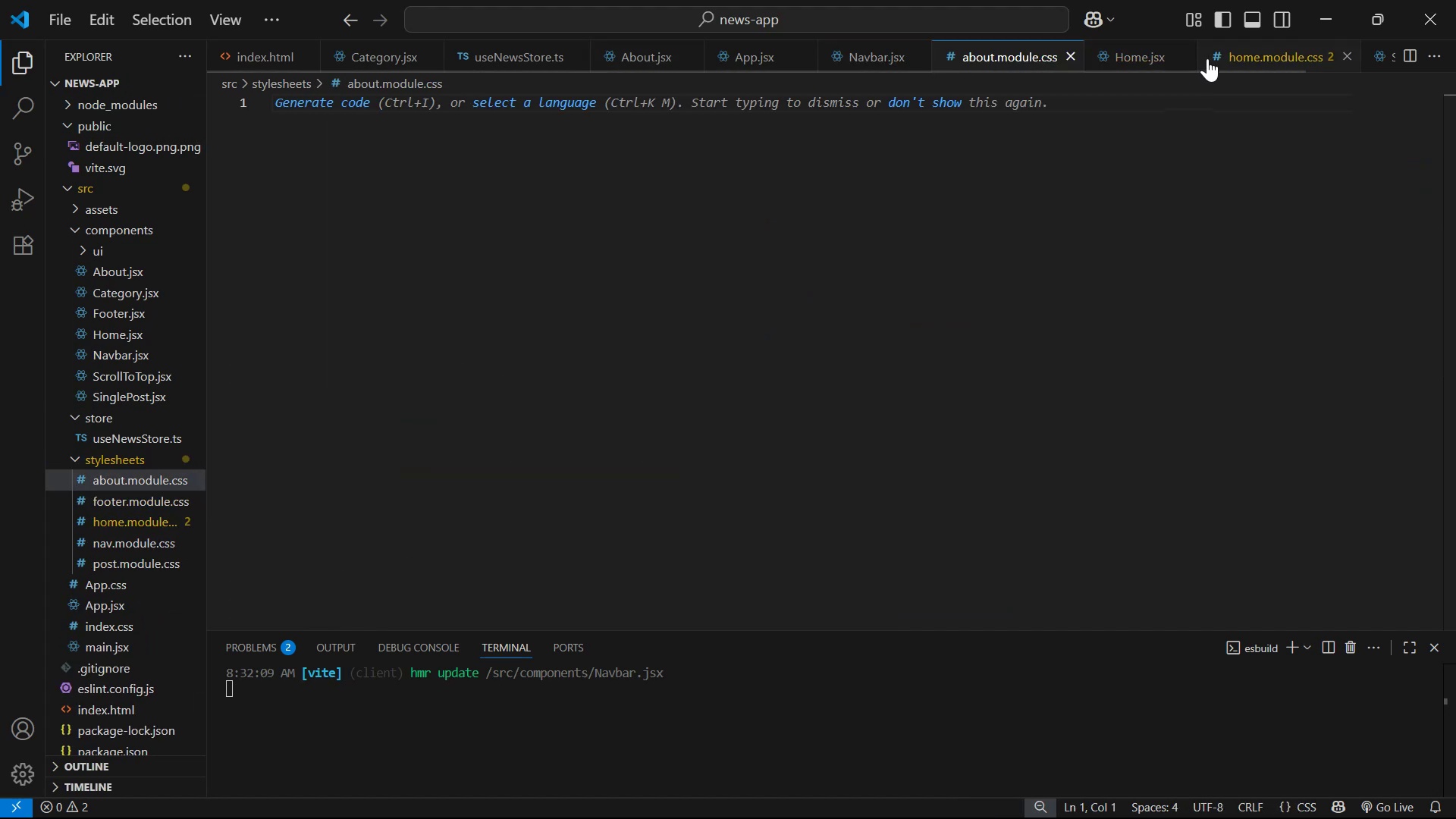 
left_click([1347, 54])
 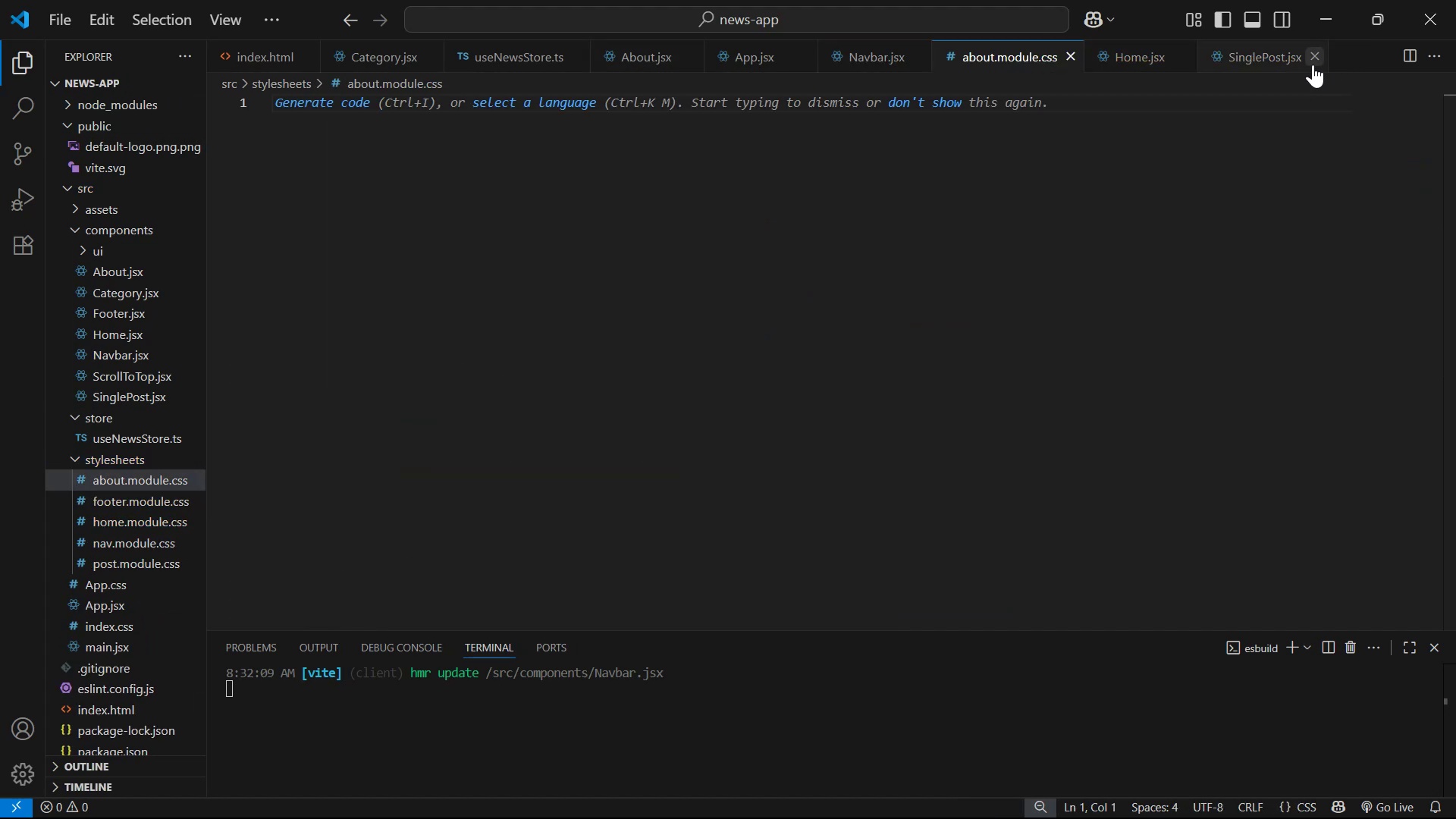 
left_click([1311, 61])
 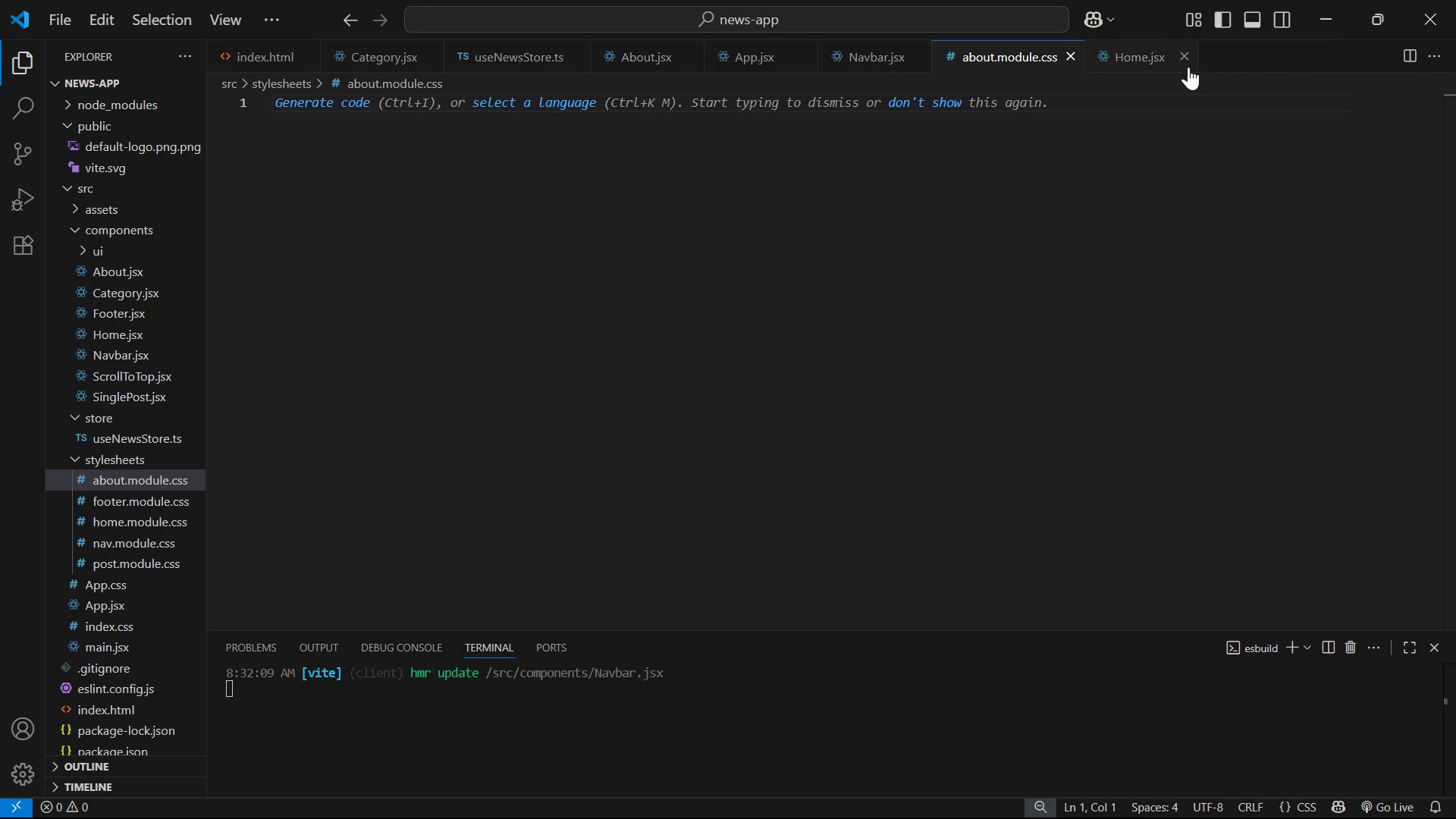 
left_click([1186, 60])
 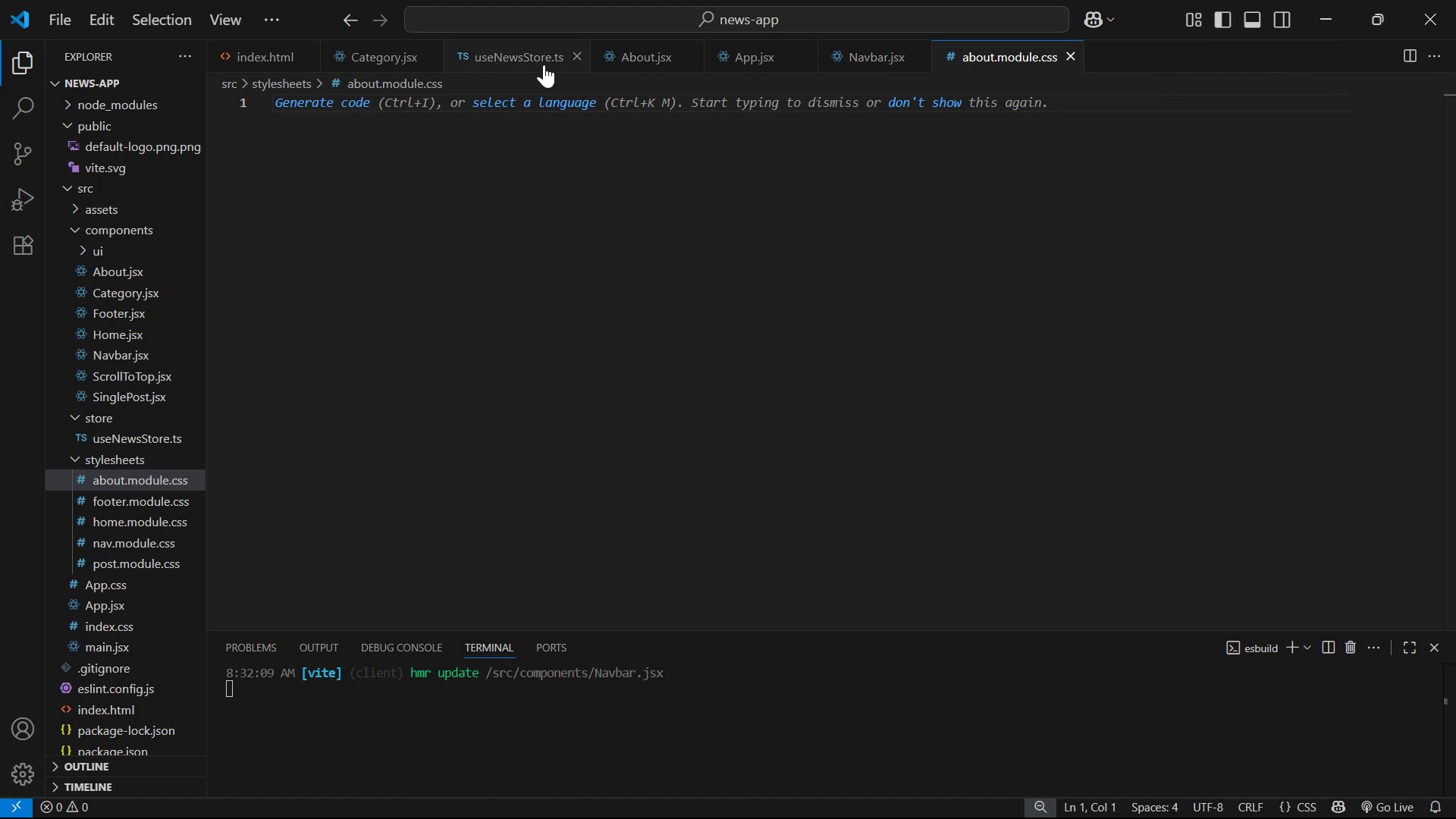 
left_click([575, 56])
 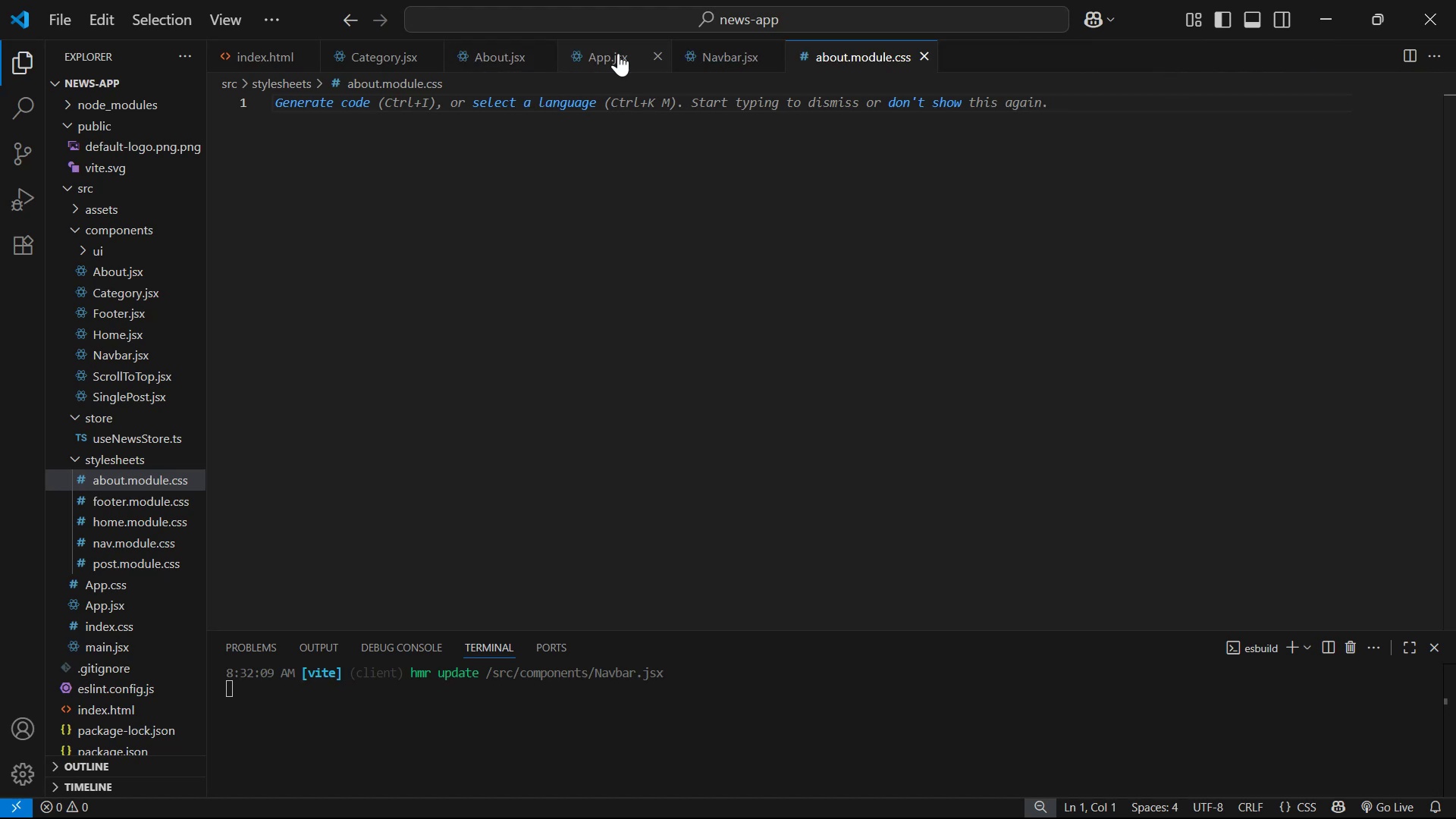 
left_click([665, 52])
 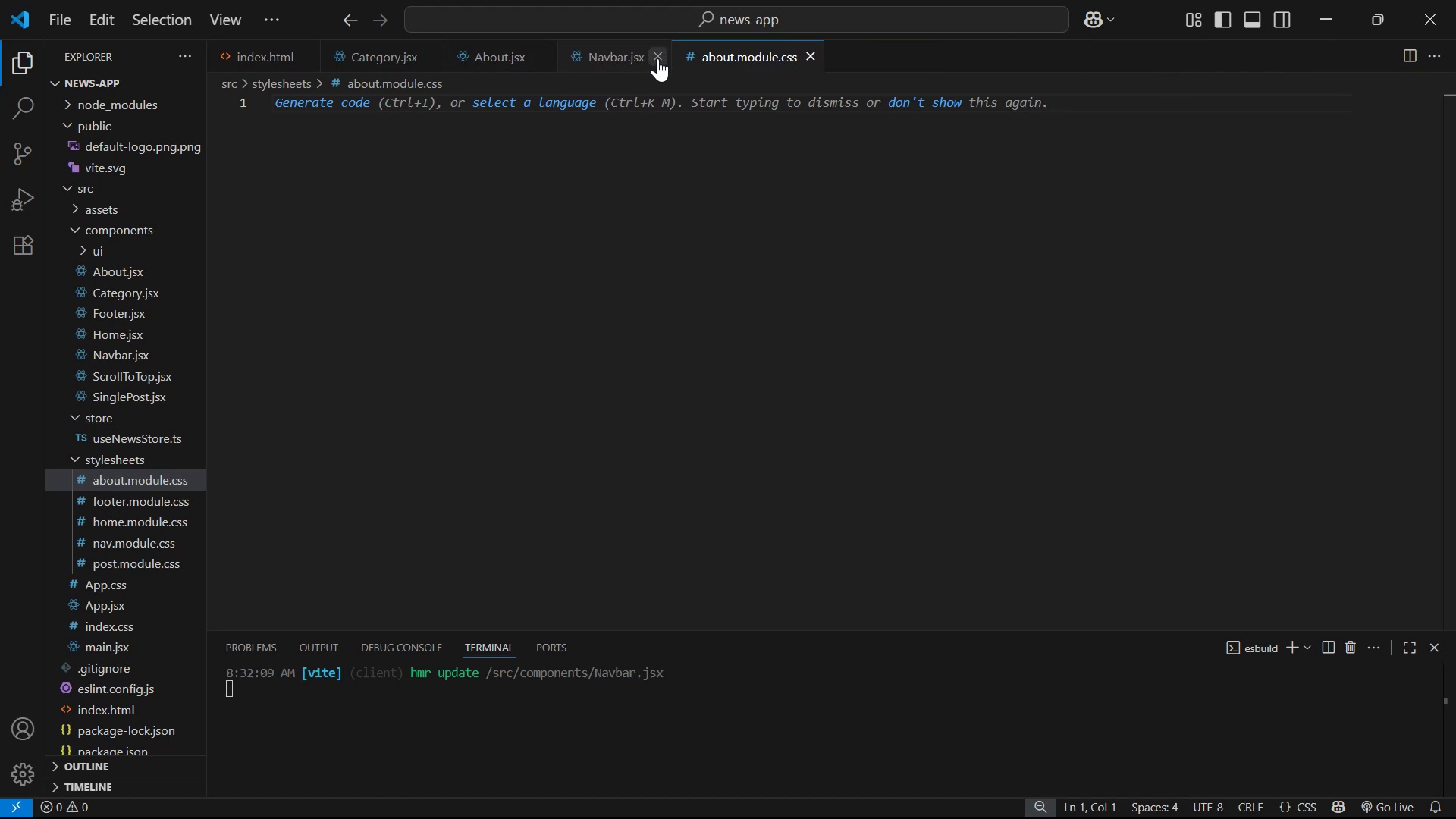 
left_click([657, 58])
 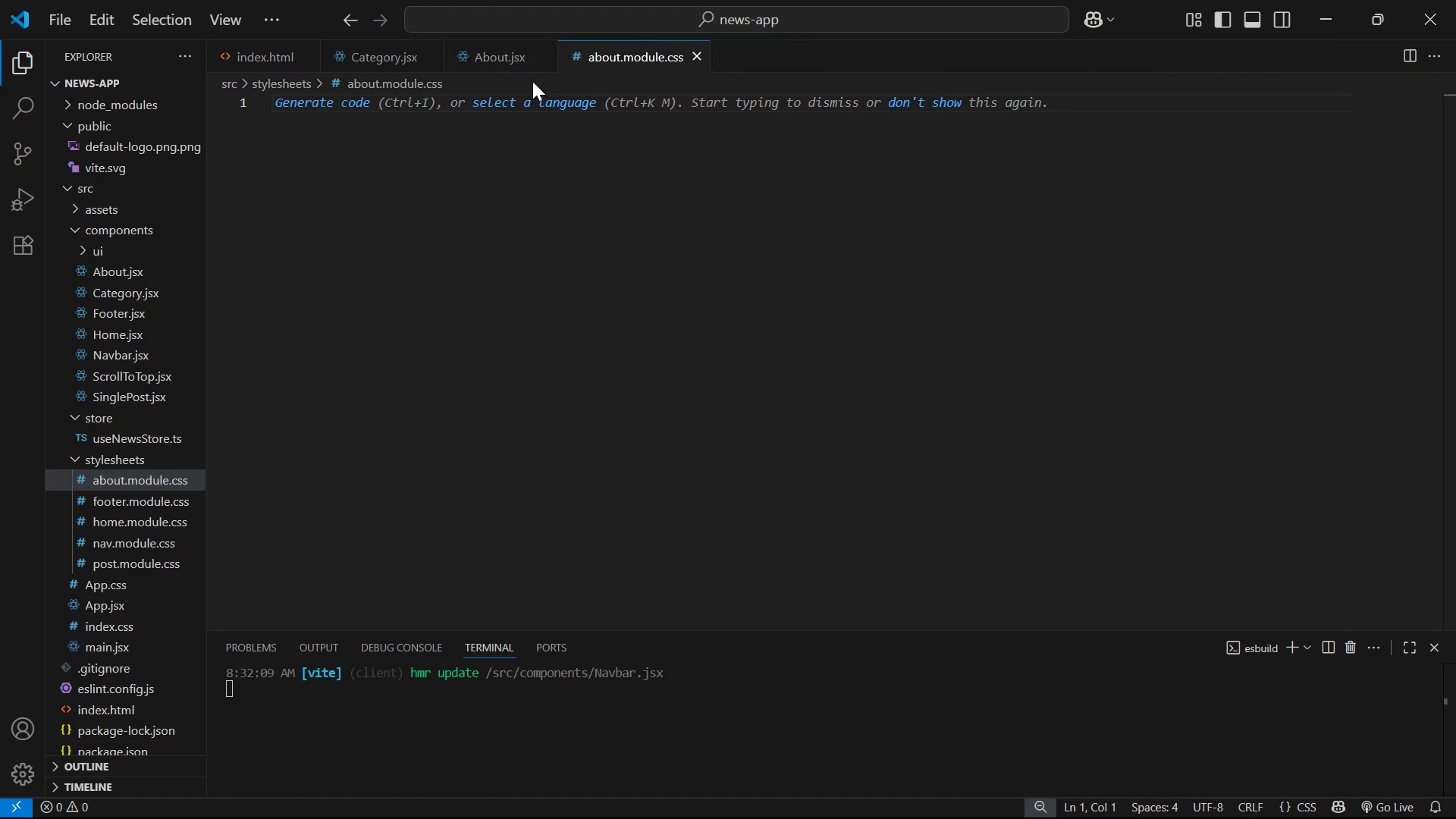 
left_click([500, 56])
 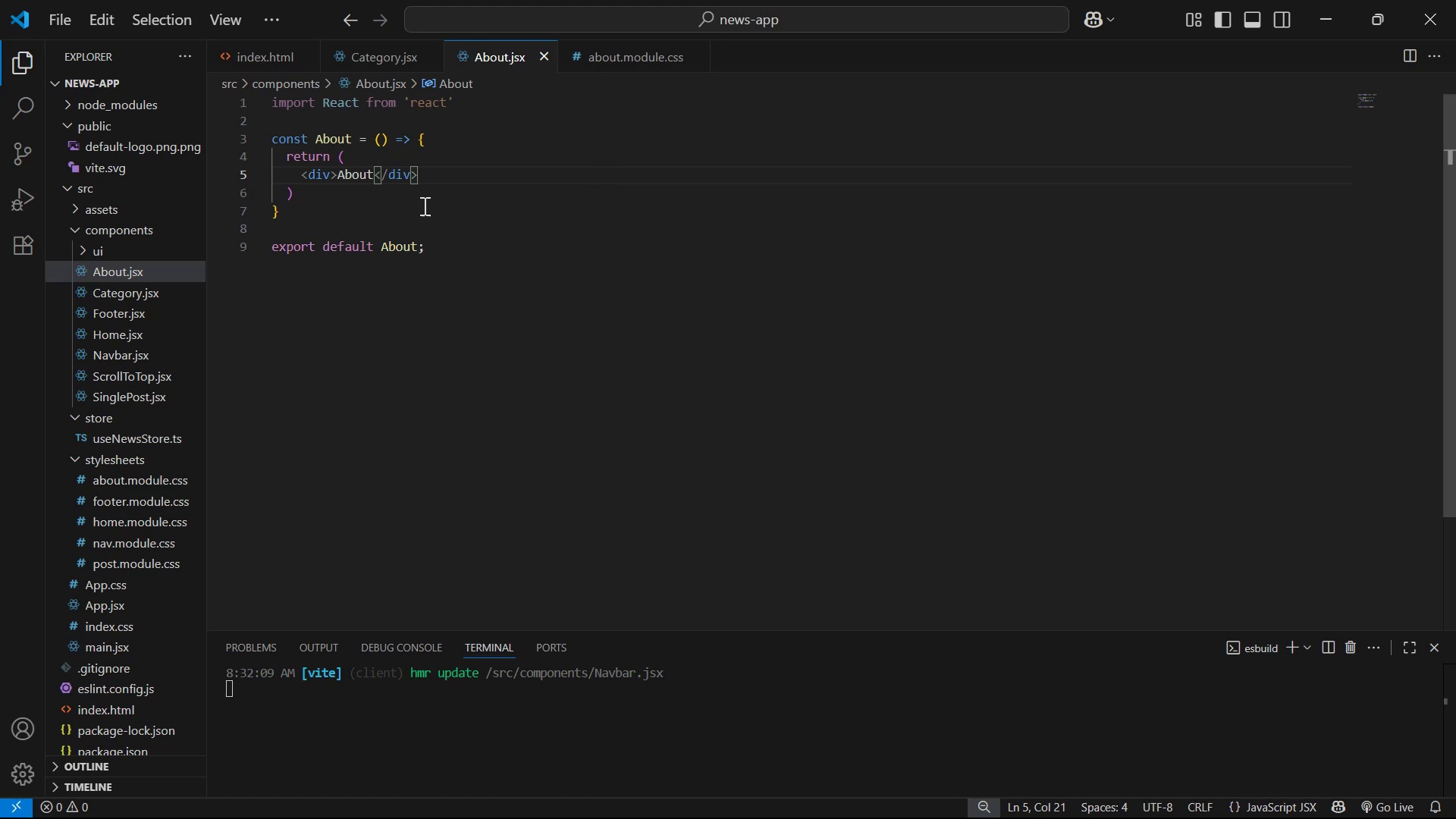 
left_click([134, 402])
 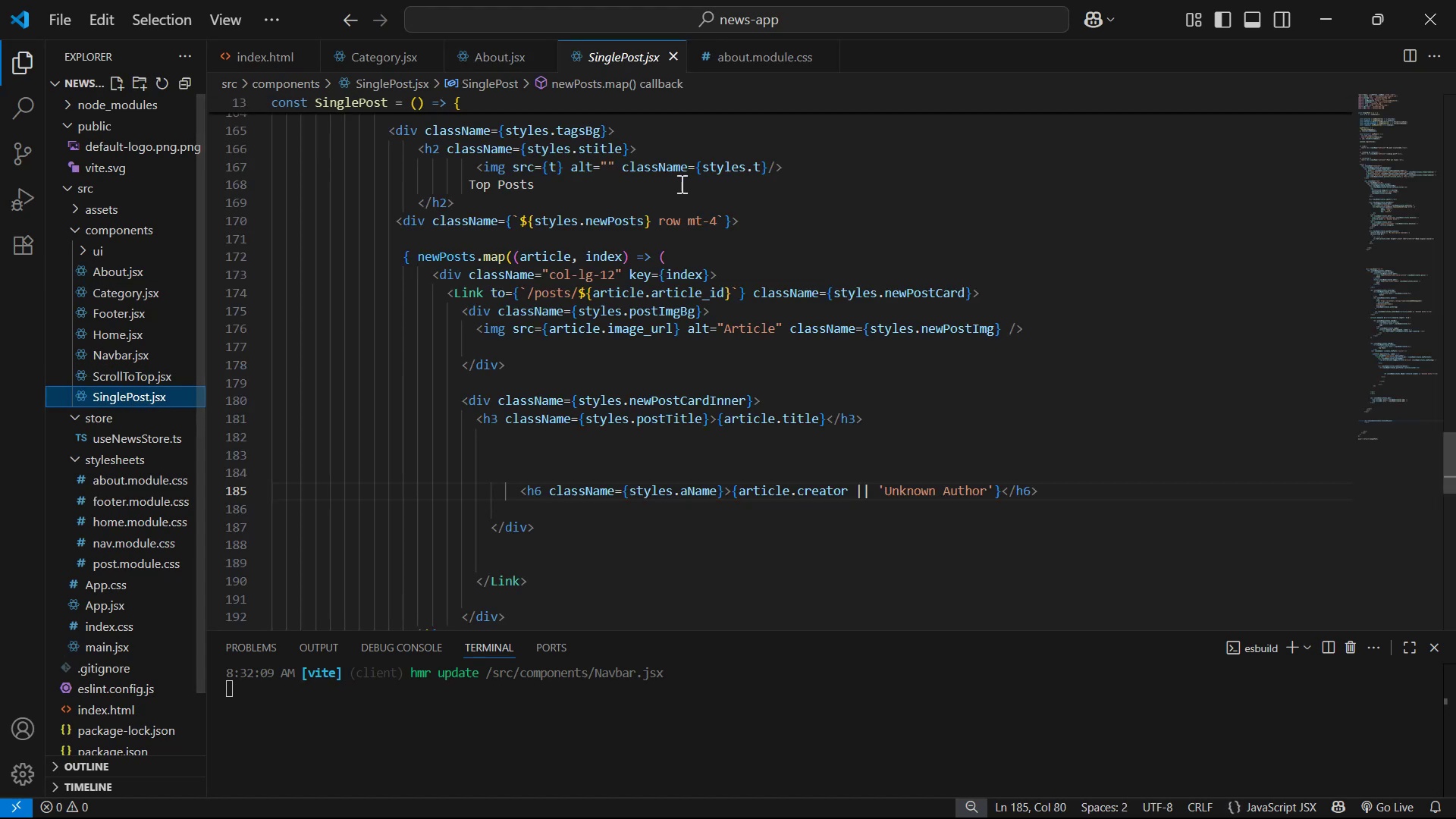 
scroll: coordinate [1218, 288], scroll_direction: up, amount: 13.0
 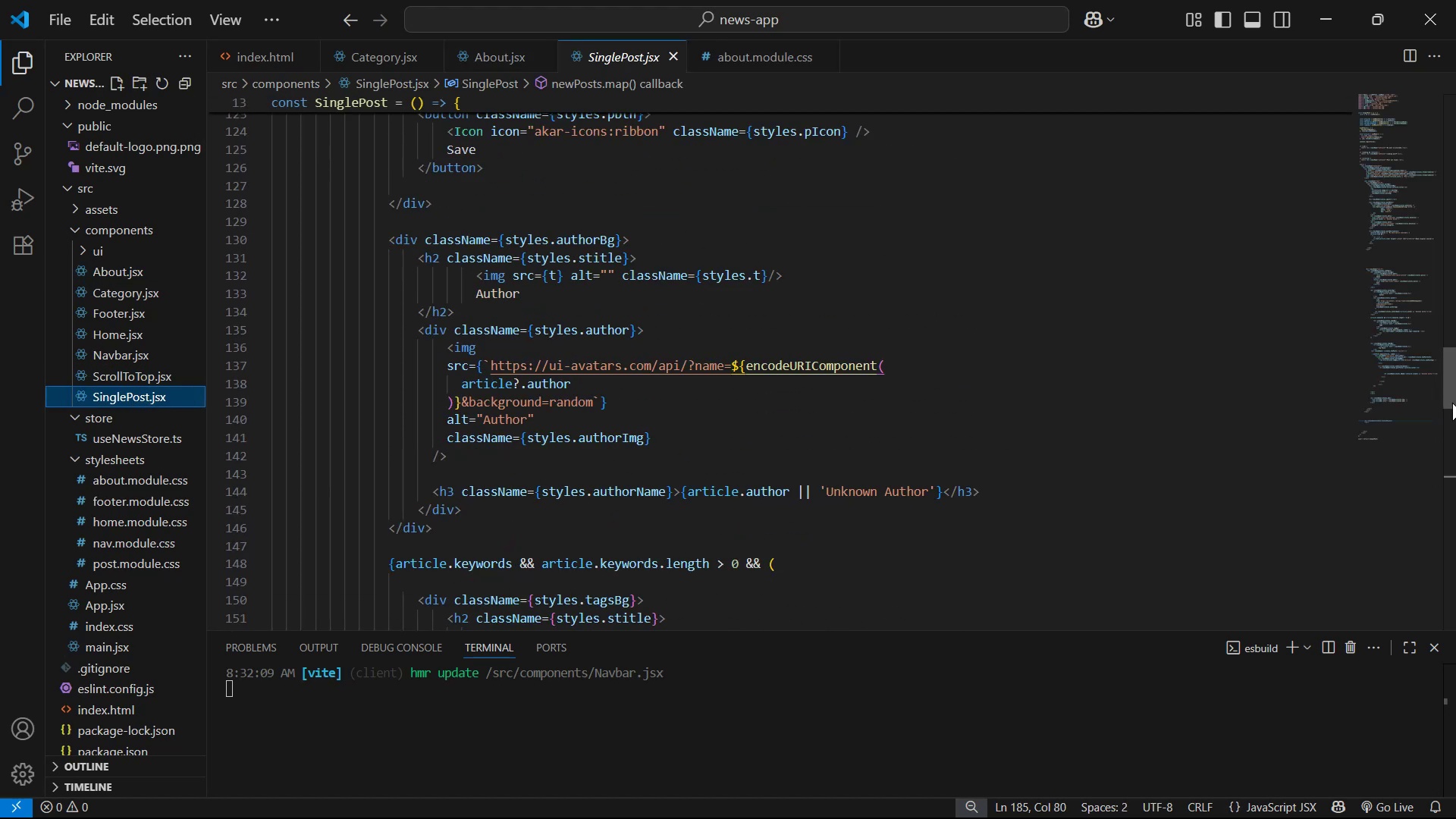 
left_click_drag(start_coordinate=[1452, 399], to_coordinate=[1455, 86])
 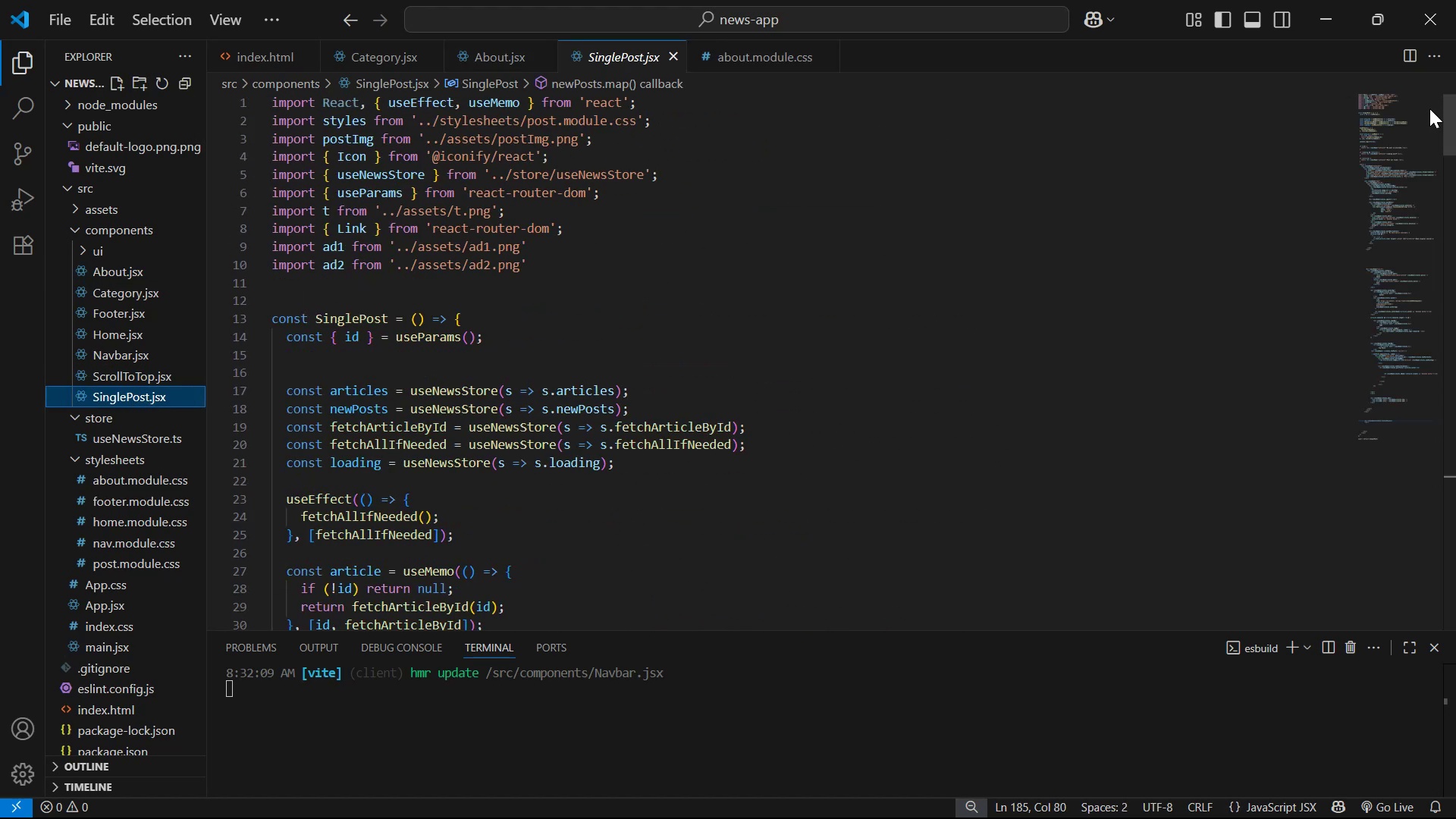 
scroll: coordinate [725, 394], scroll_direction: down, amount: 14.0
 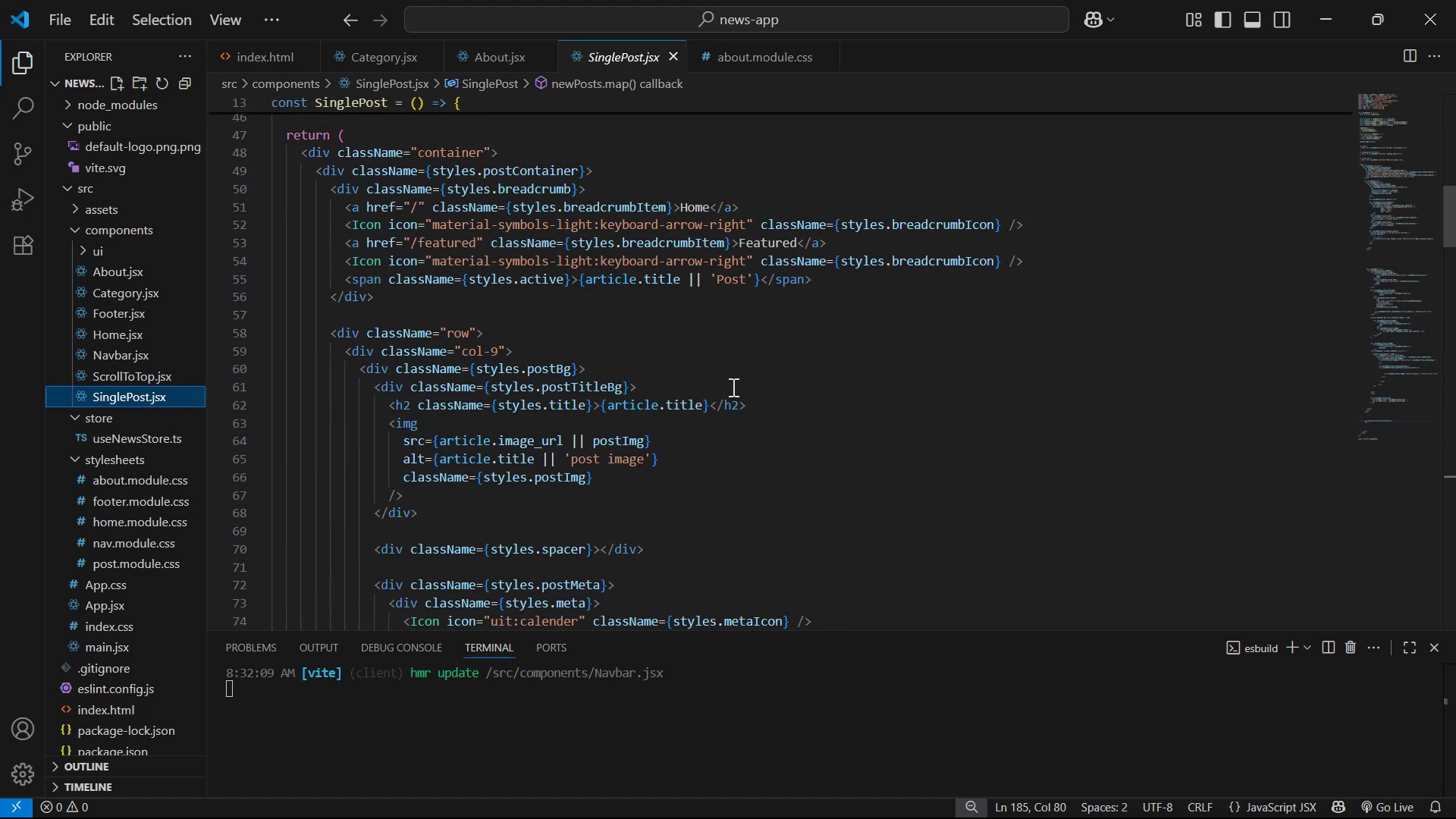 
scroll: coordinate [710, 328], scroll_direction: none, amount: 0.0
 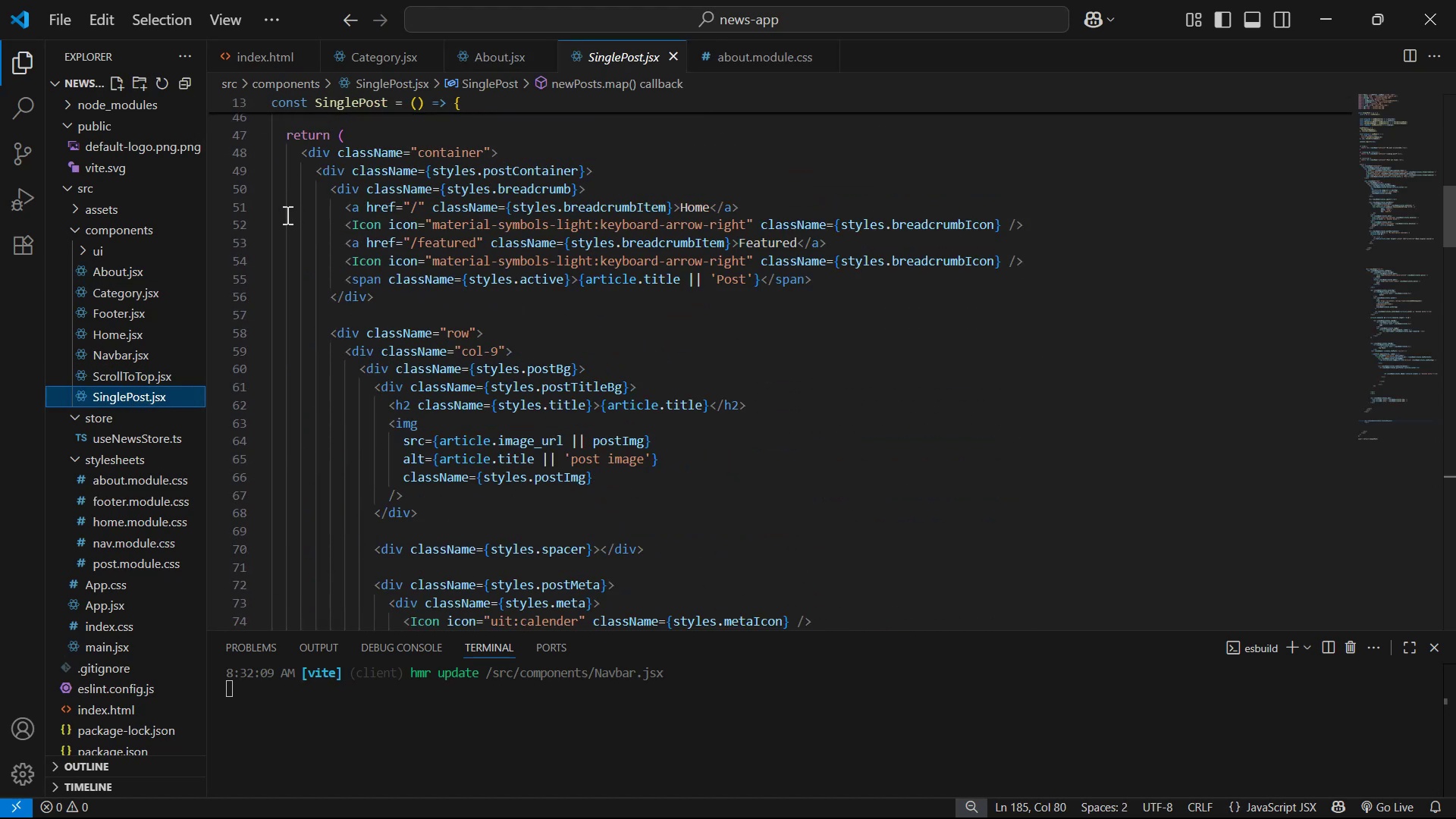 
left_click([266, 184])
 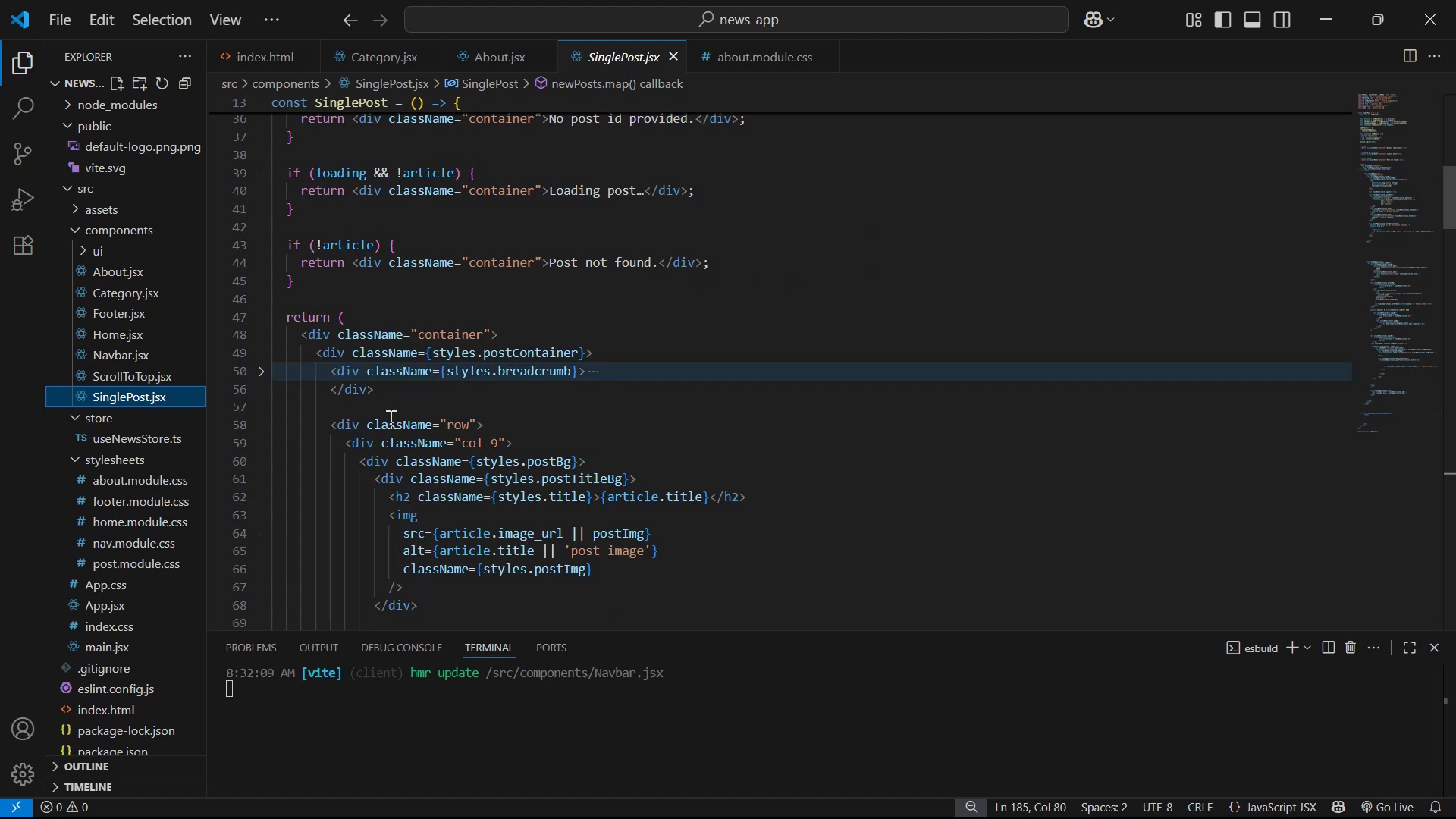 
left_click_drag(start_coordinate=[380, 396], to_coordinate=[328, 374])
 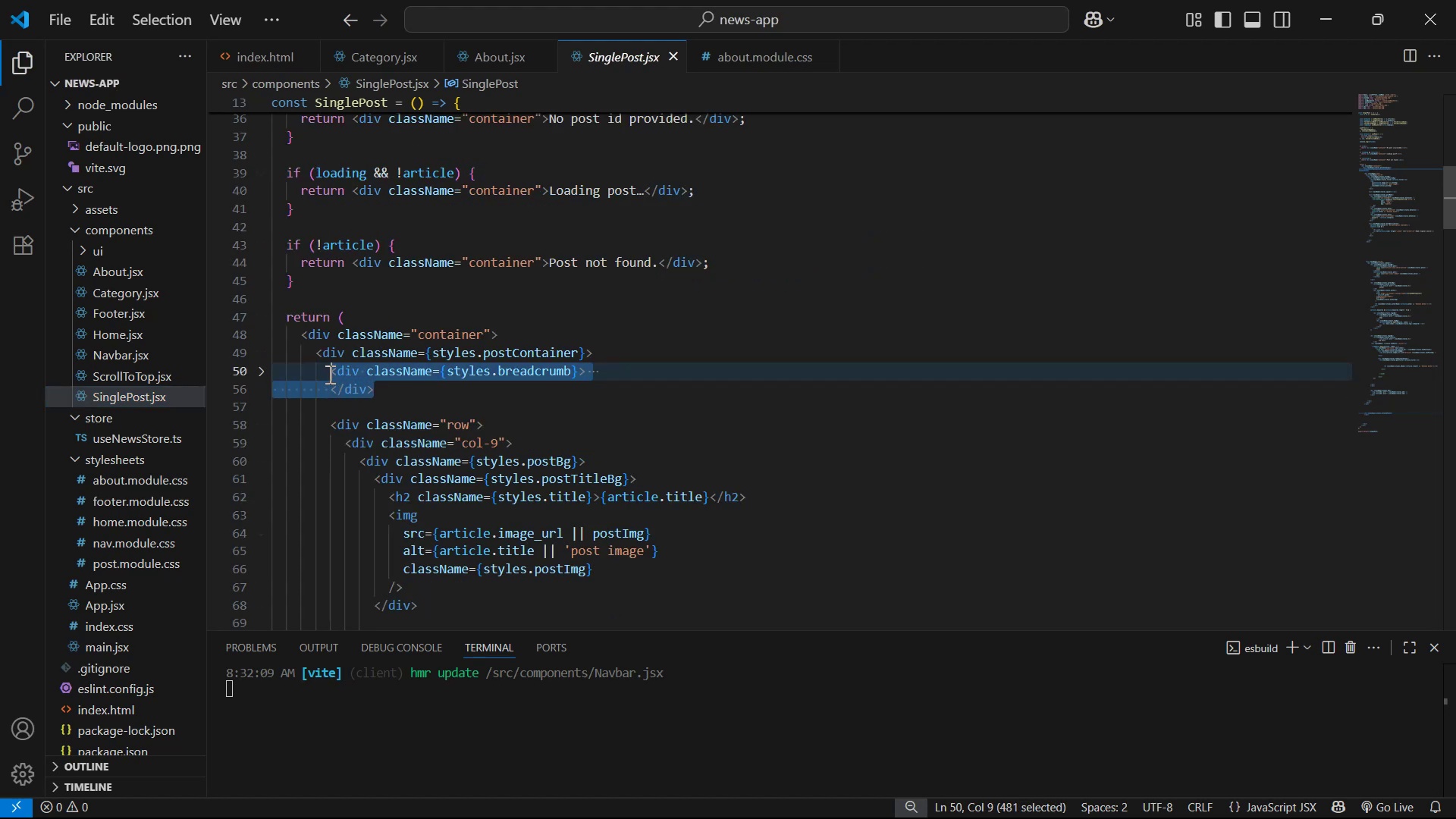 
left_click([328, 374])
 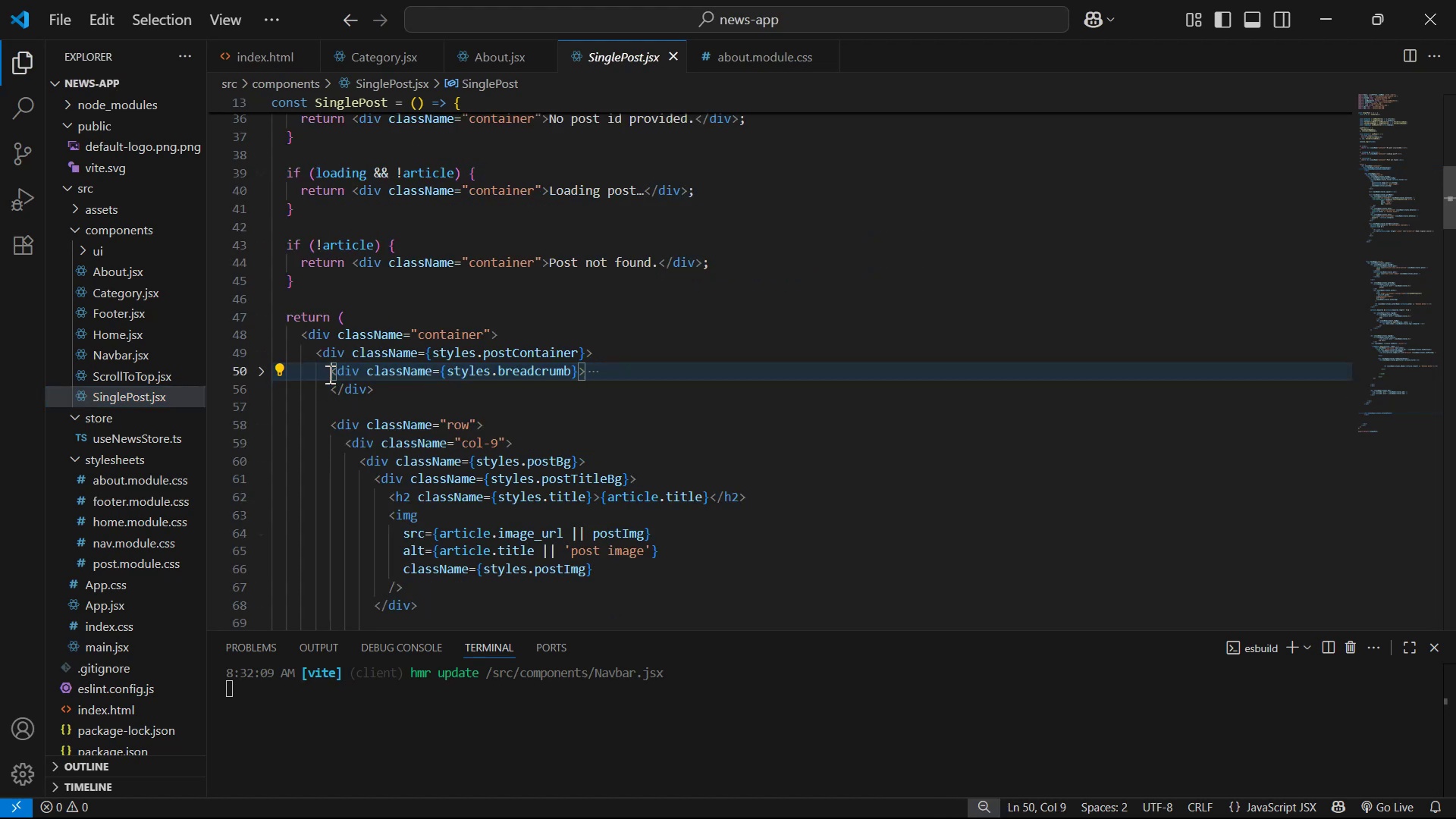 
key(Control+ControlLeft)
 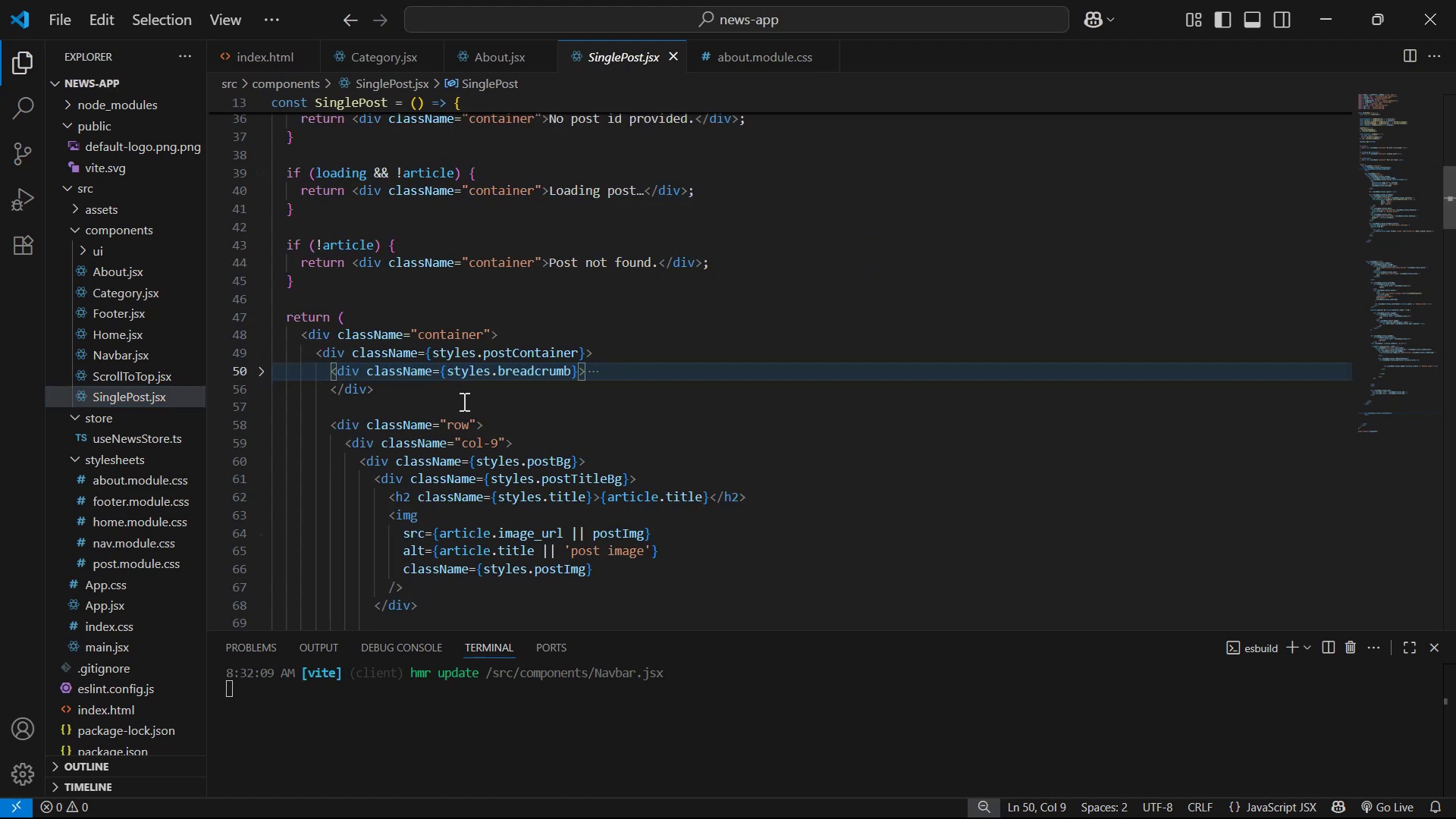 
left_click_drag(start_coordinate=[410, 384], to_coordinate=[325, 362])
 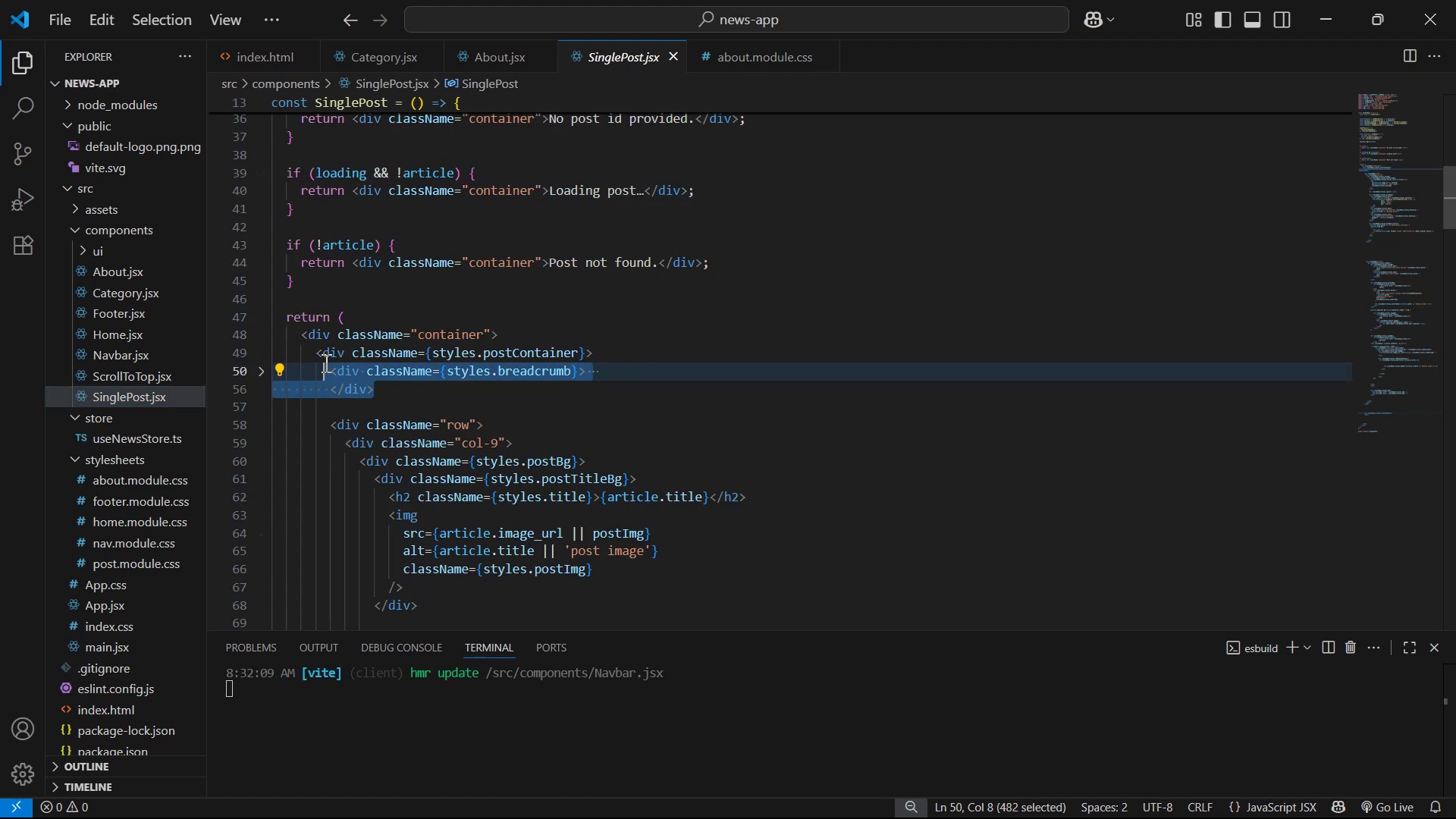 
left_click([325, 362])
 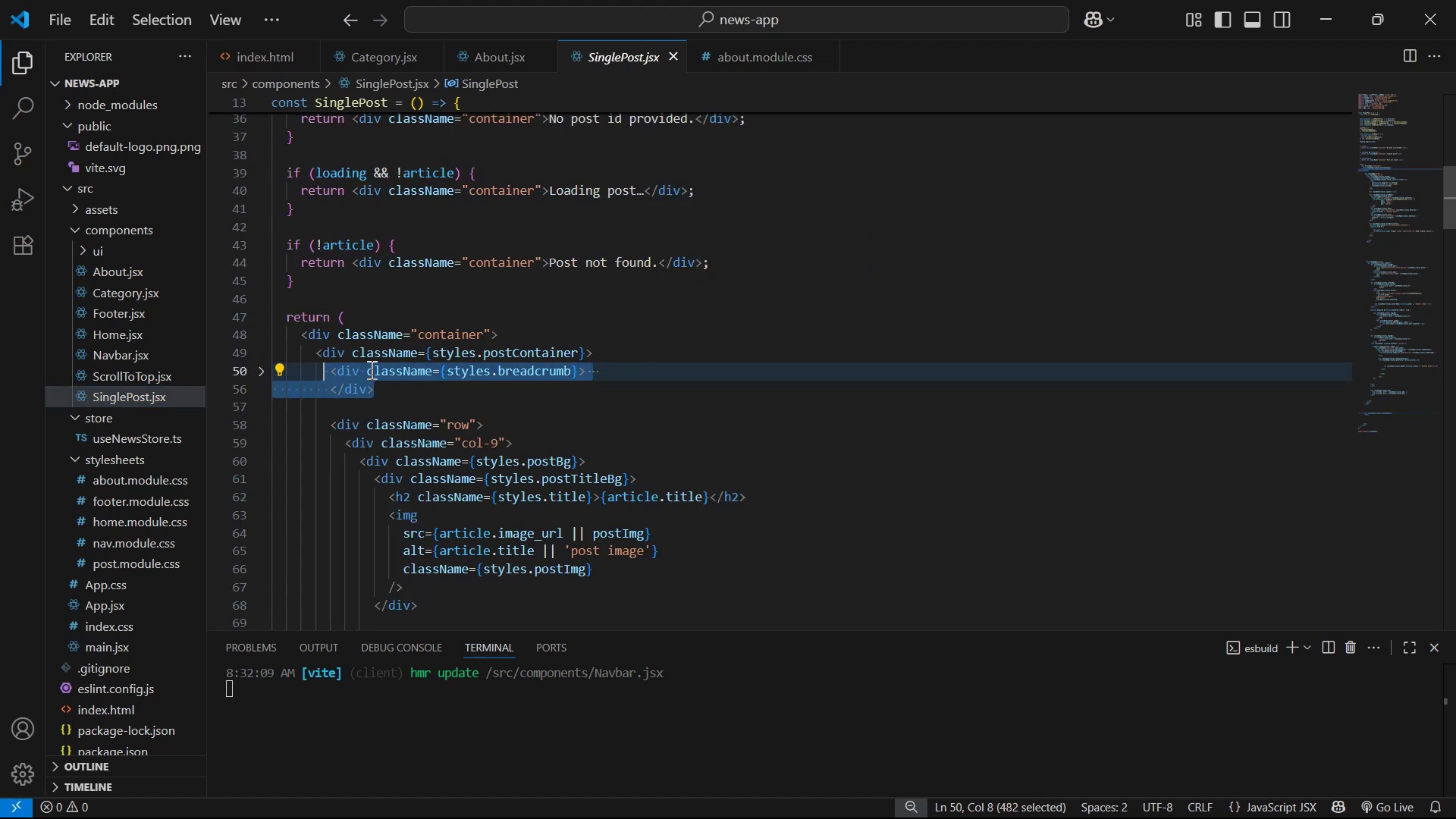 
key(Control+C)
 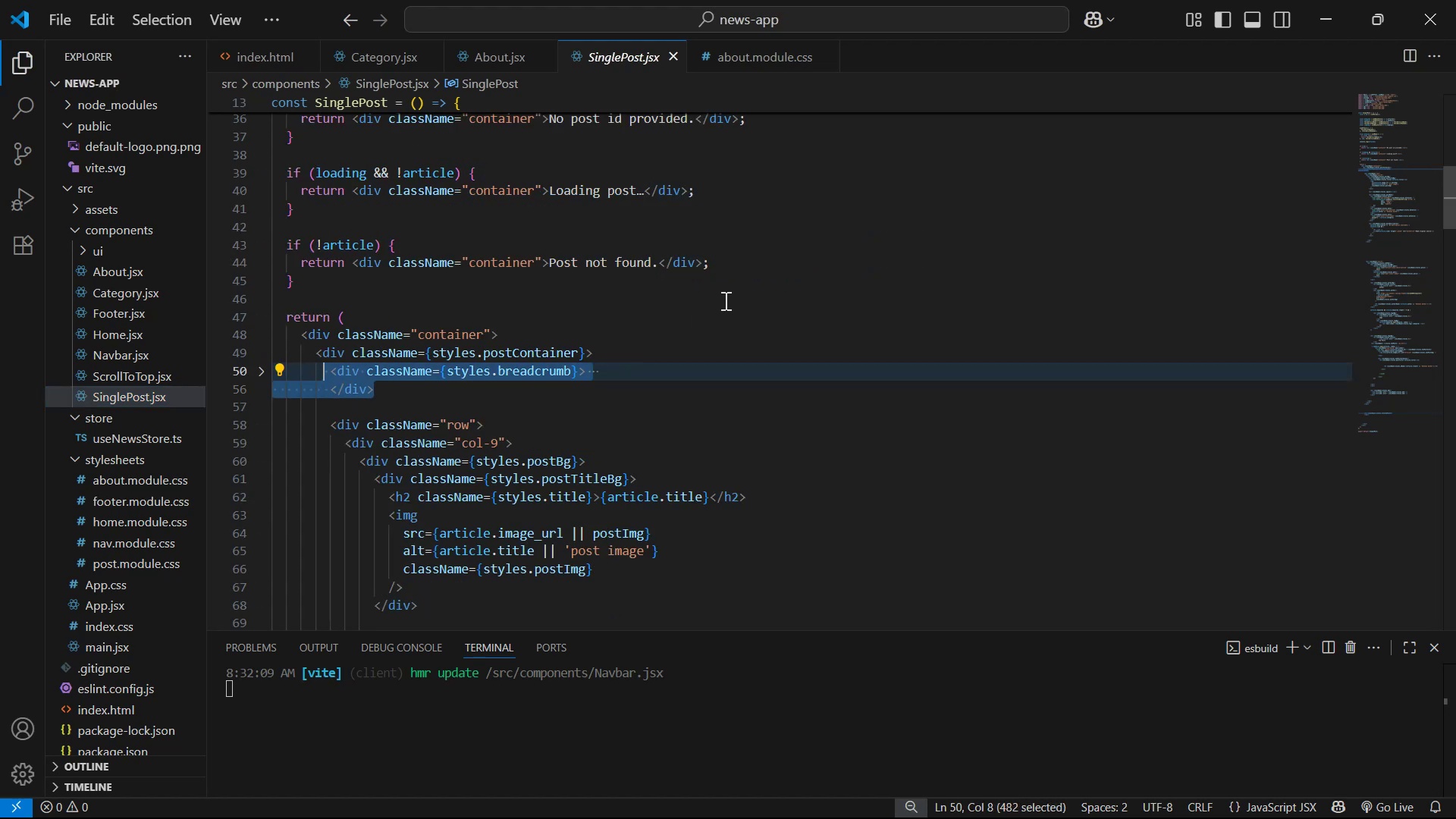 
key(Control+C)
 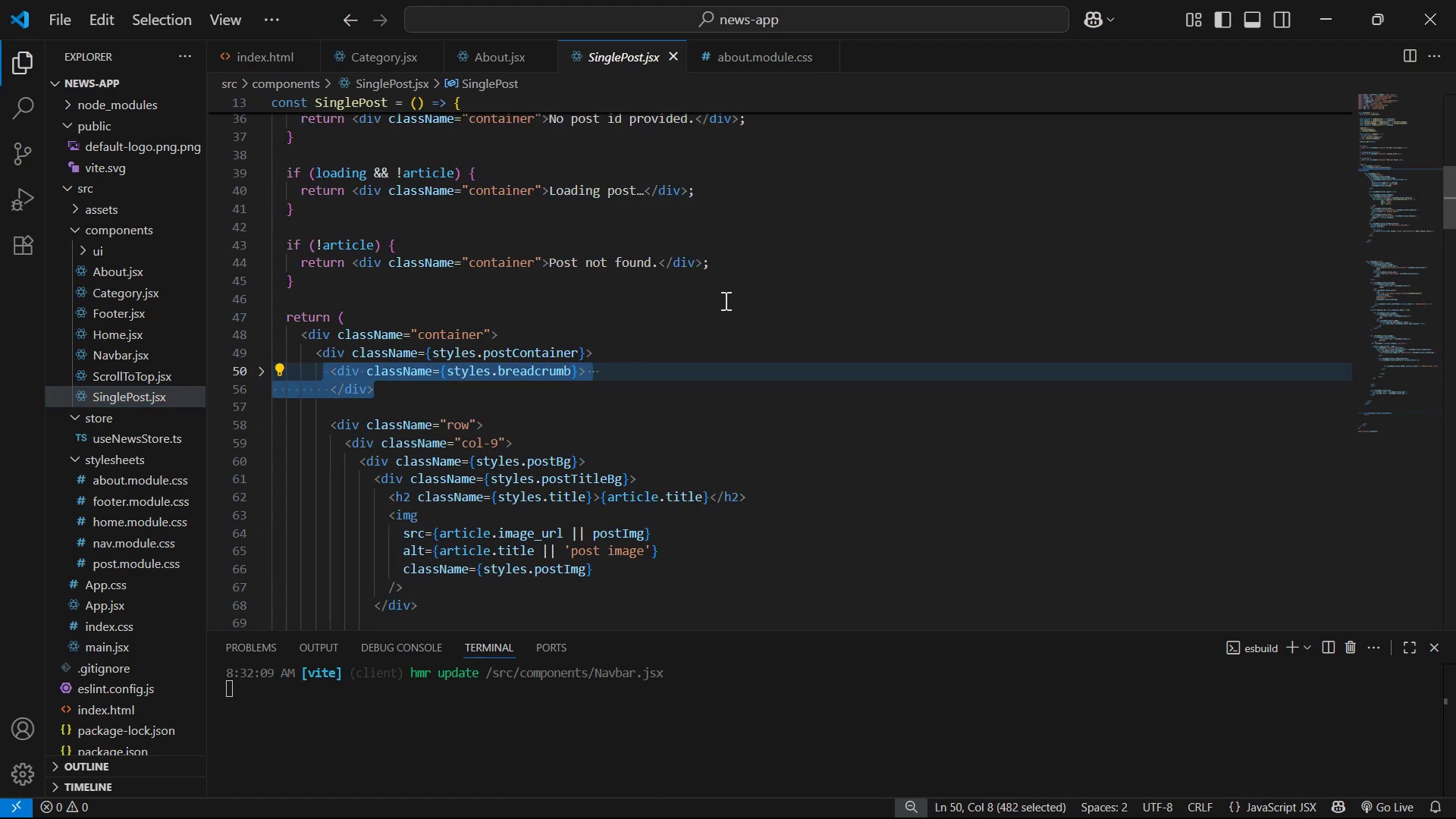 
key(Control+C)
 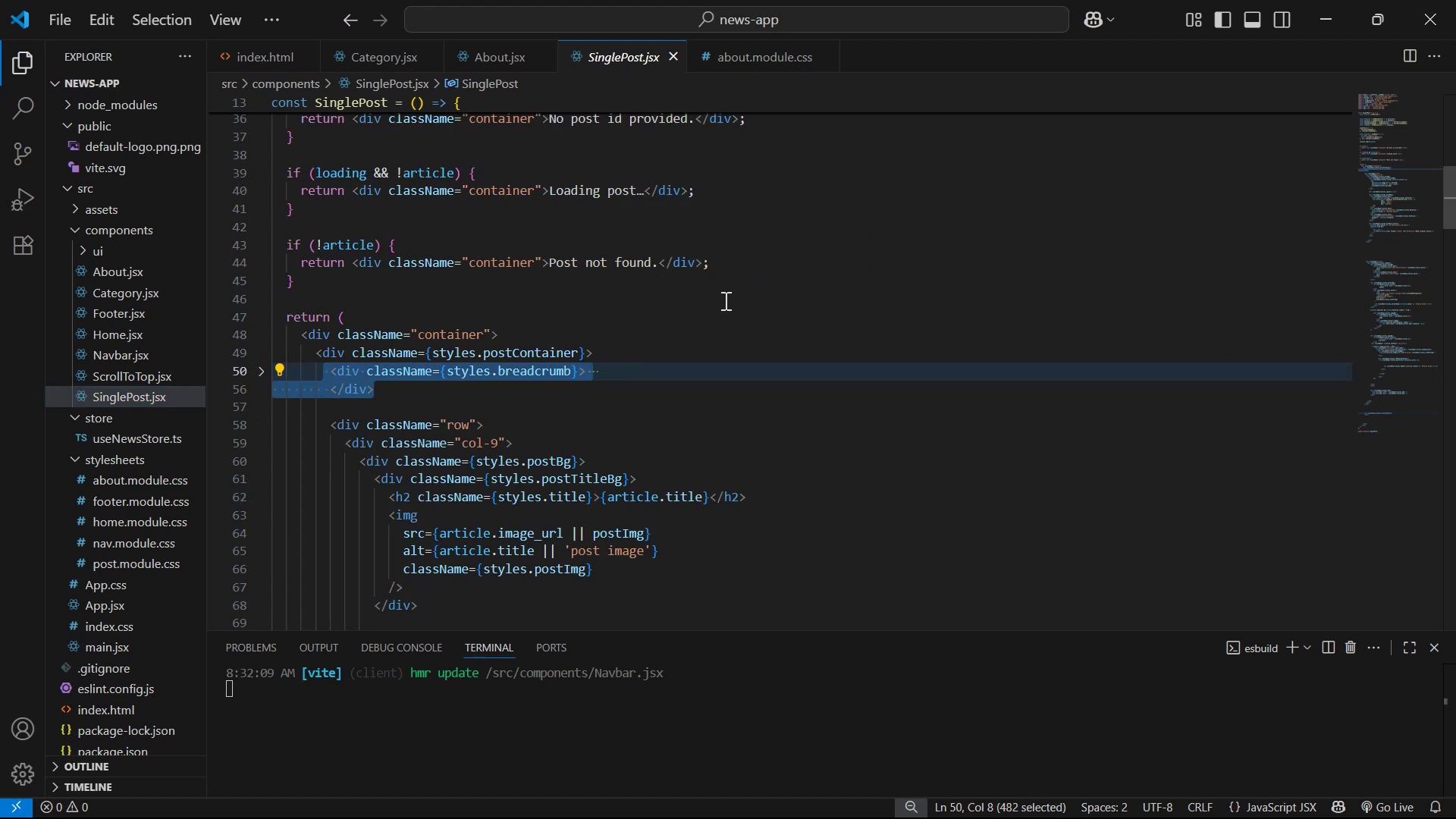 
key(Control+C)
 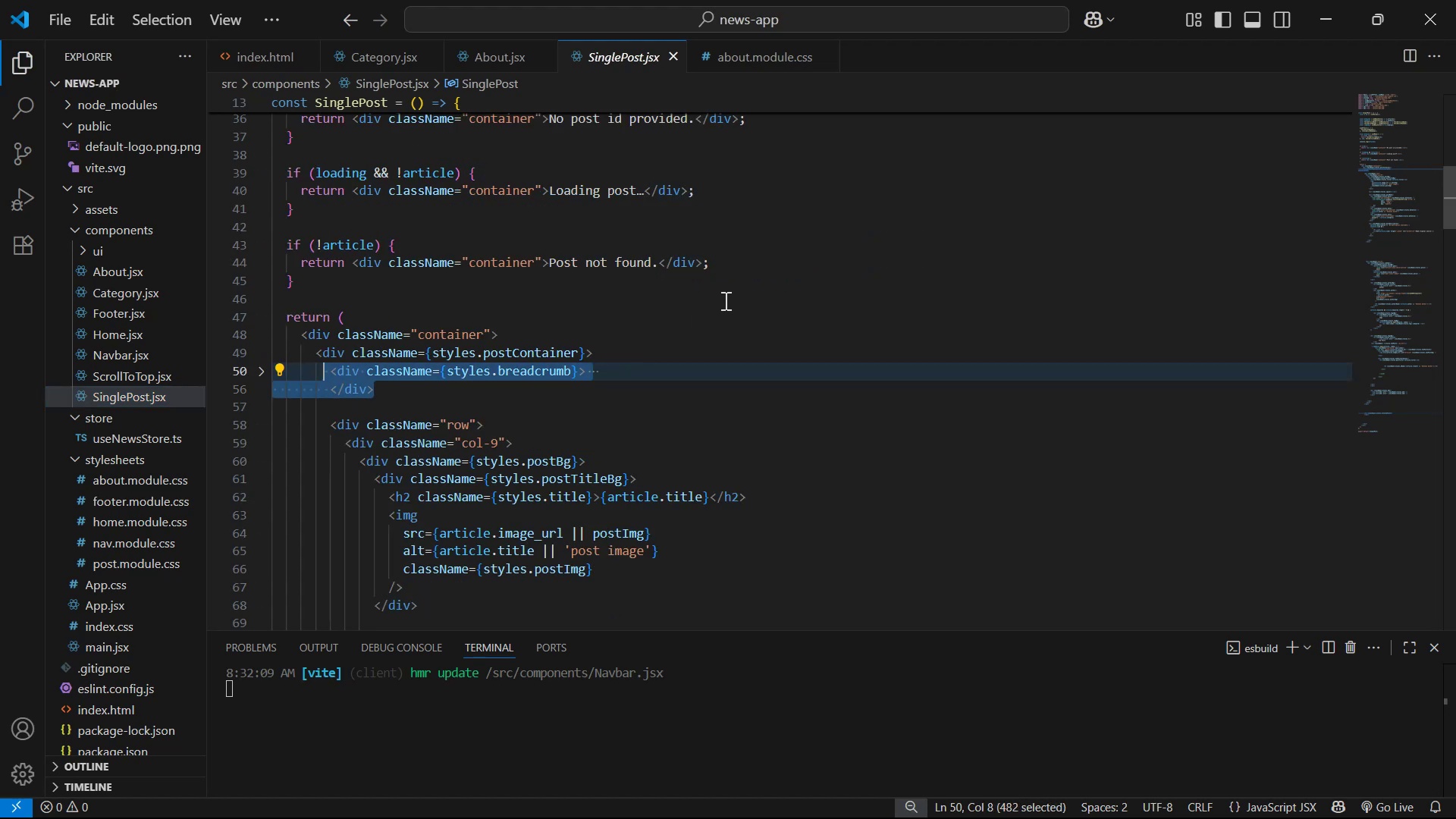 
key(Control+C)
 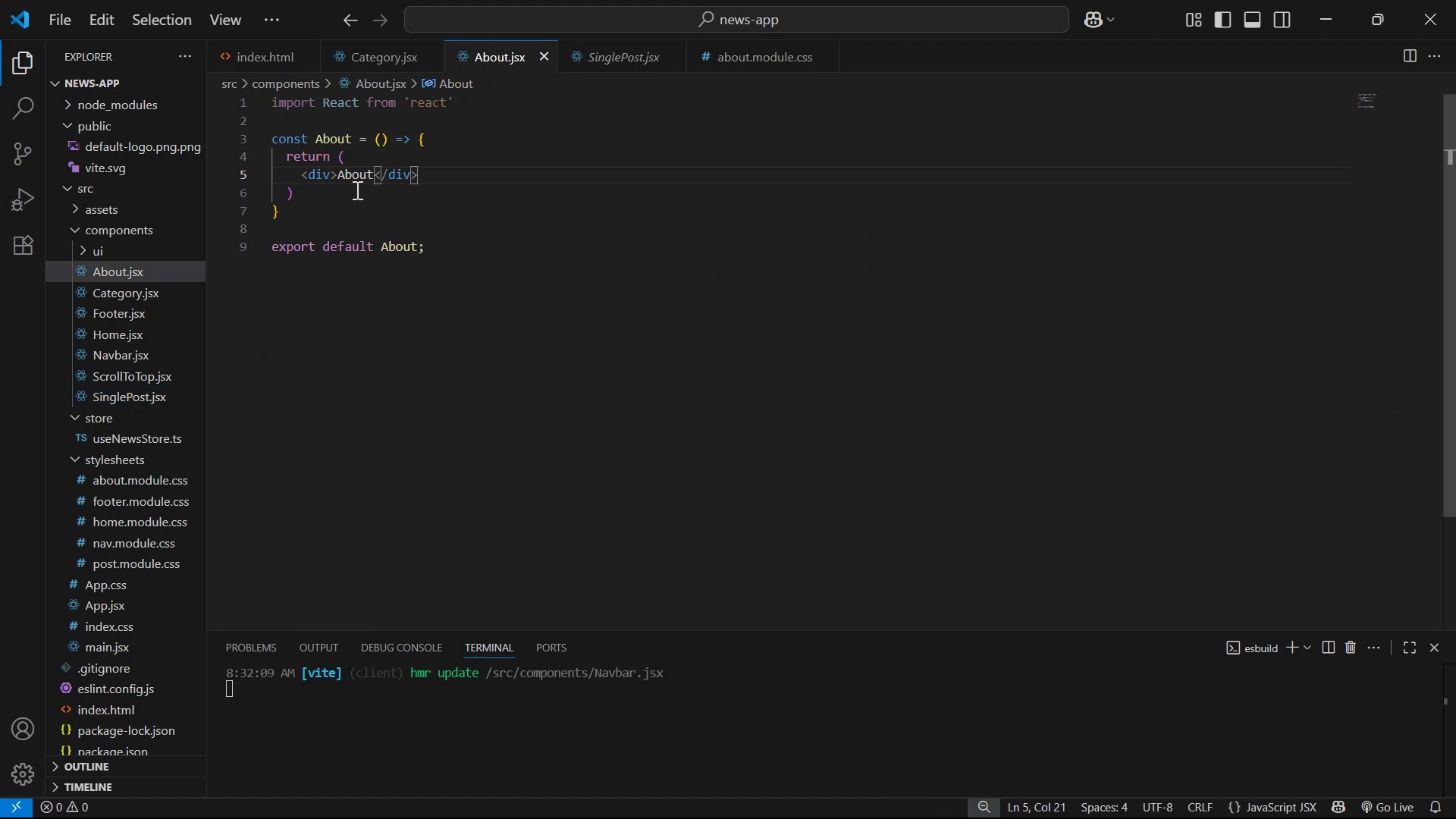 
left_click([375, 174])
 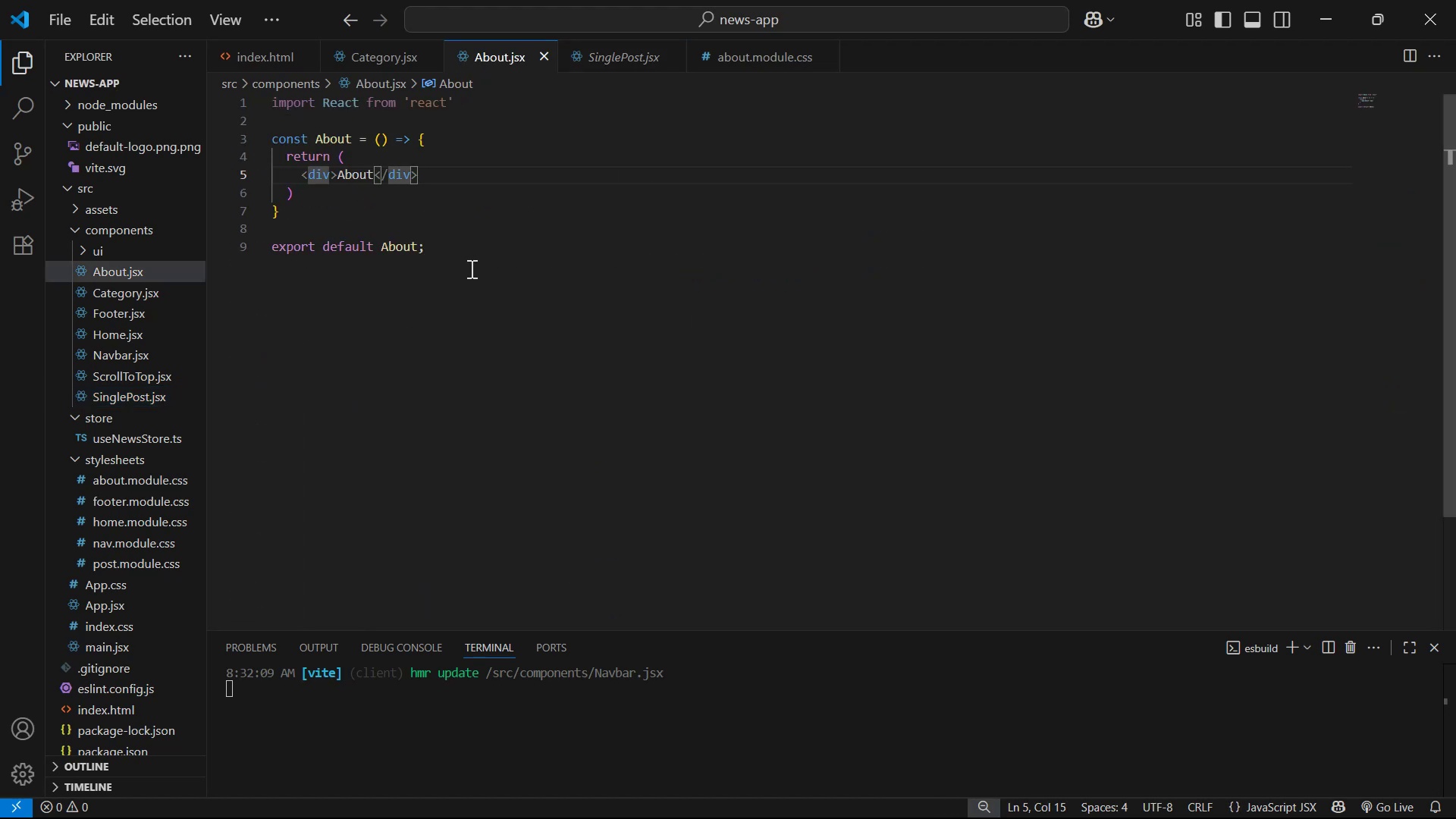 
key(Backspace)
 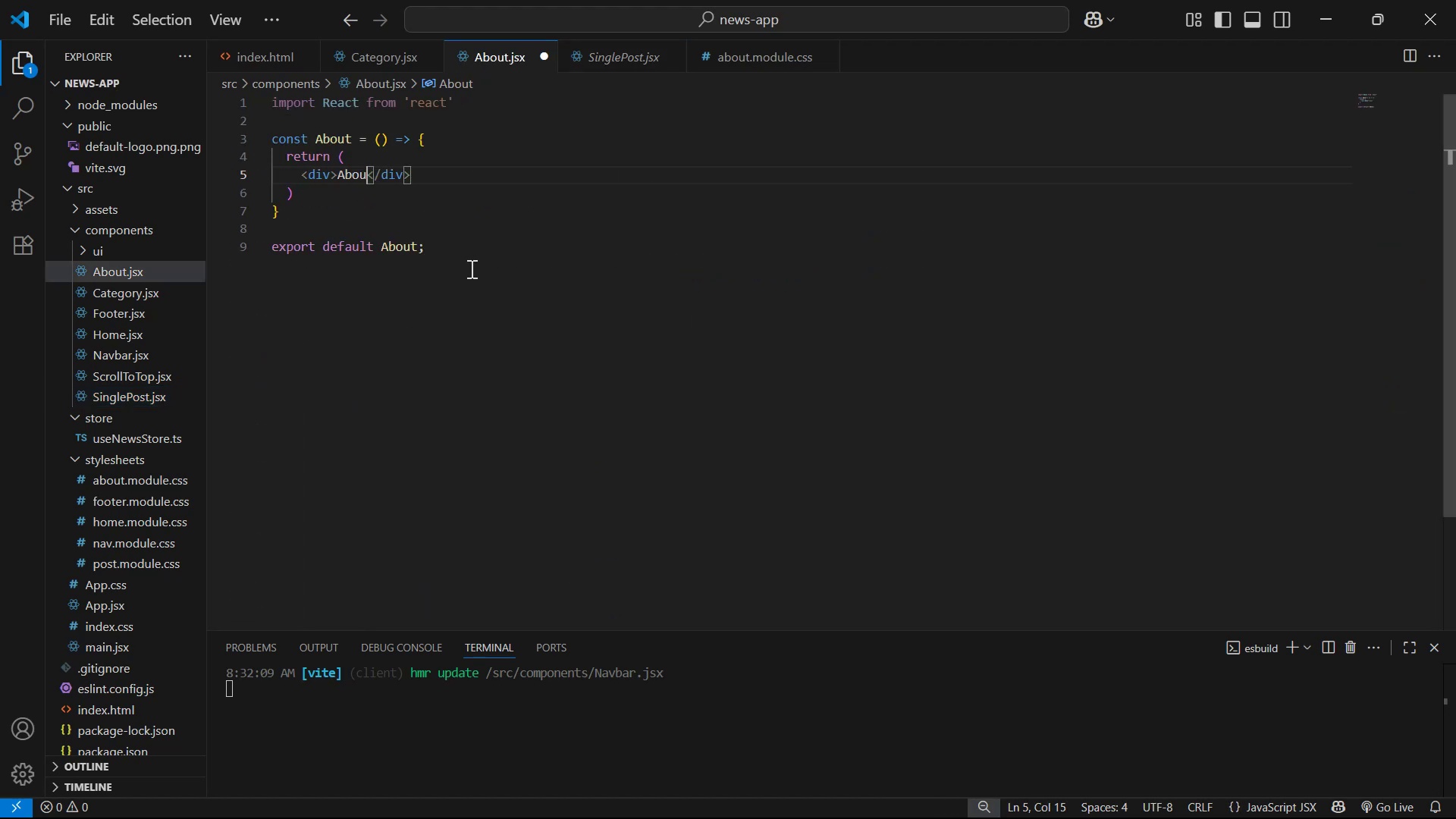 
key(Backspace)
 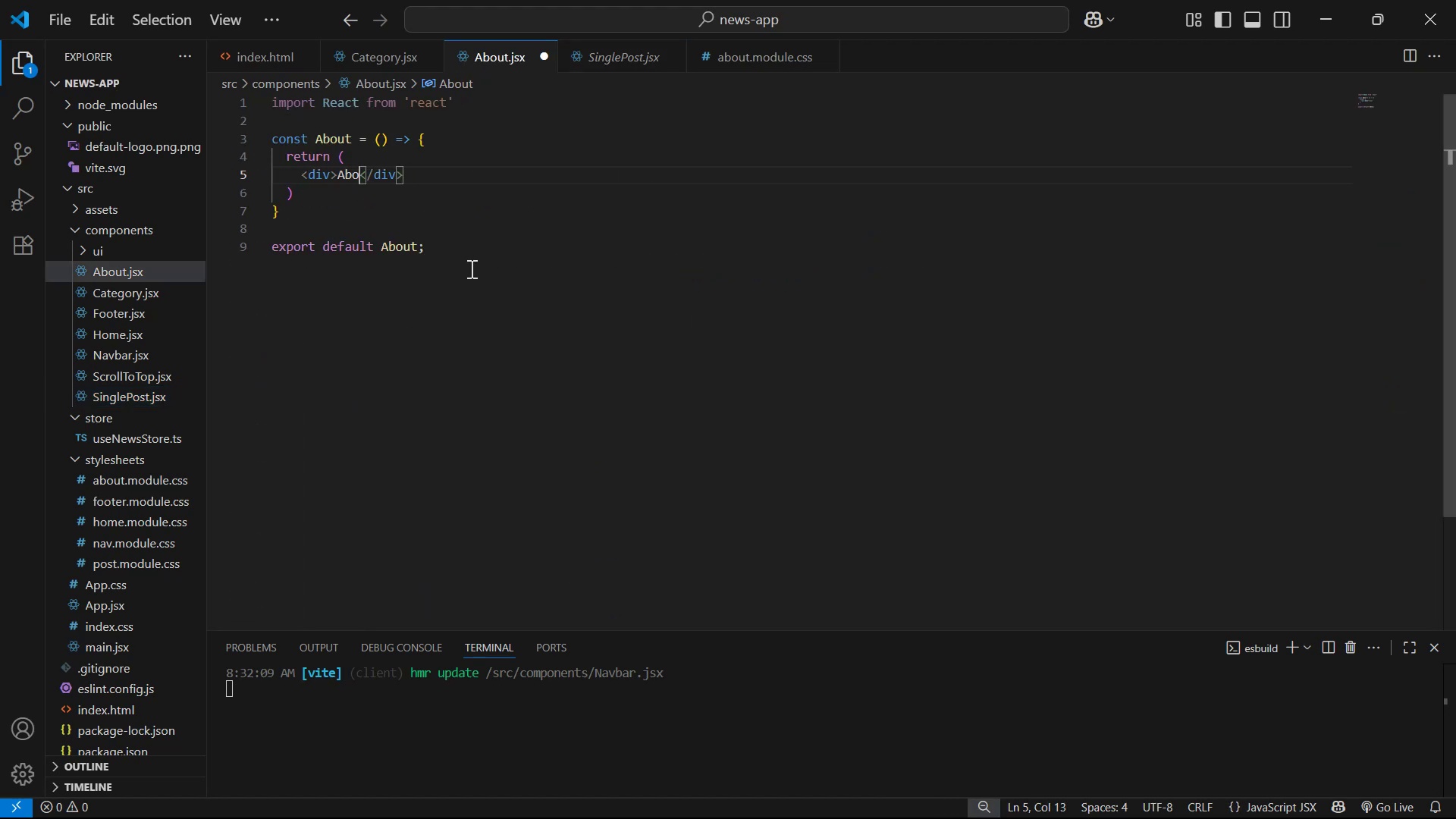 
key(Backspace)
 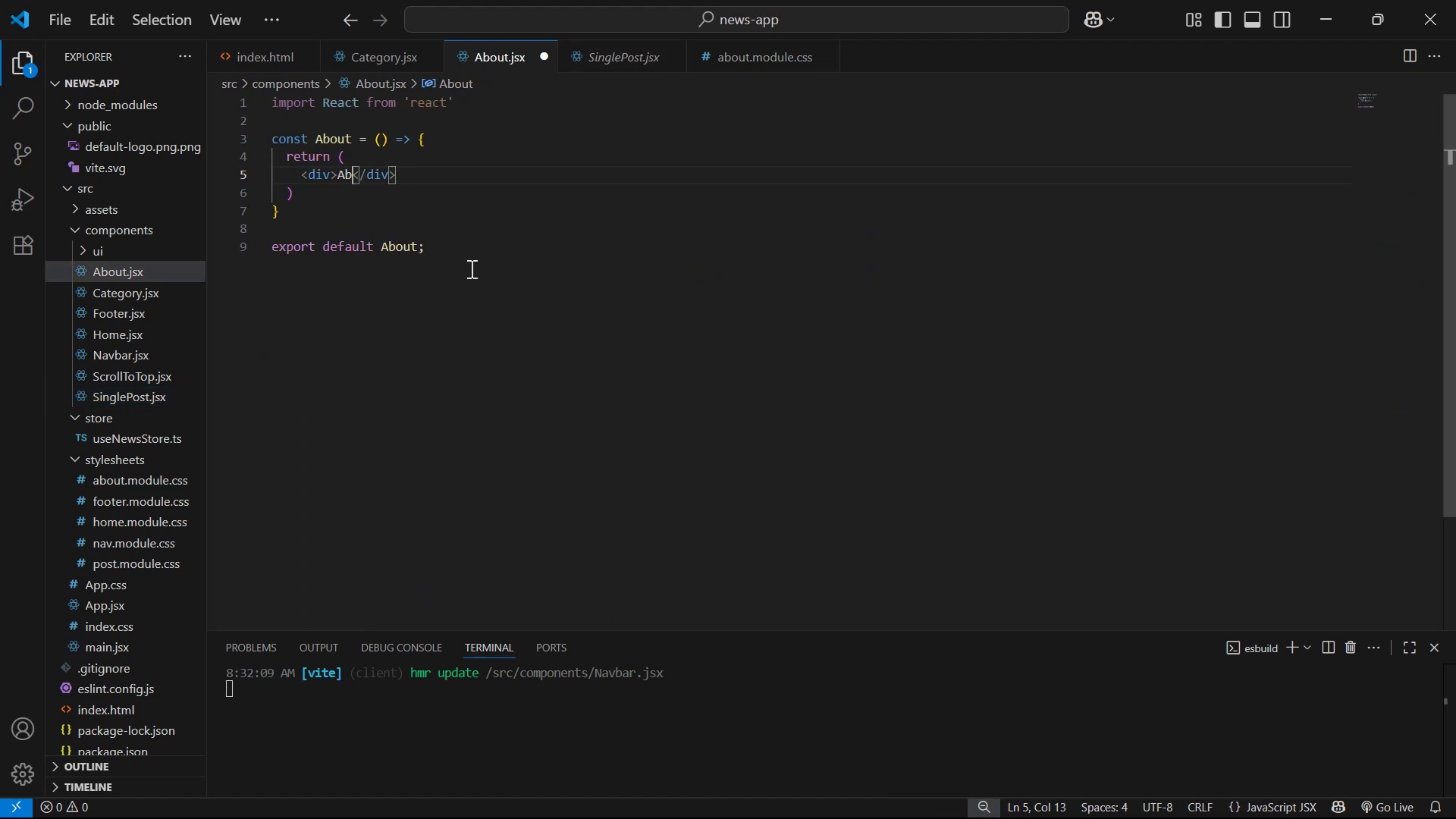 
key(Backspace)
 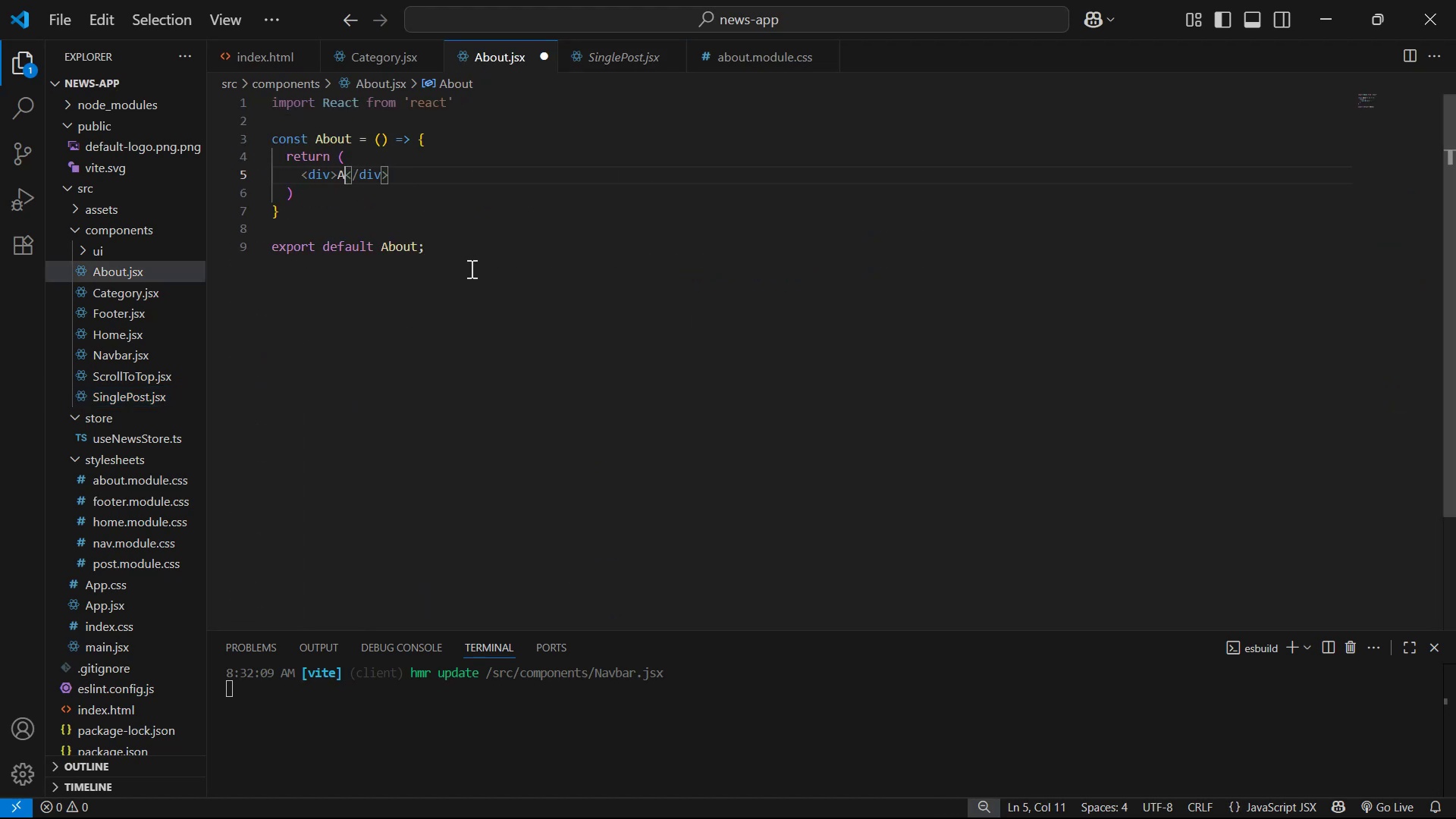 
key(Backspace)
 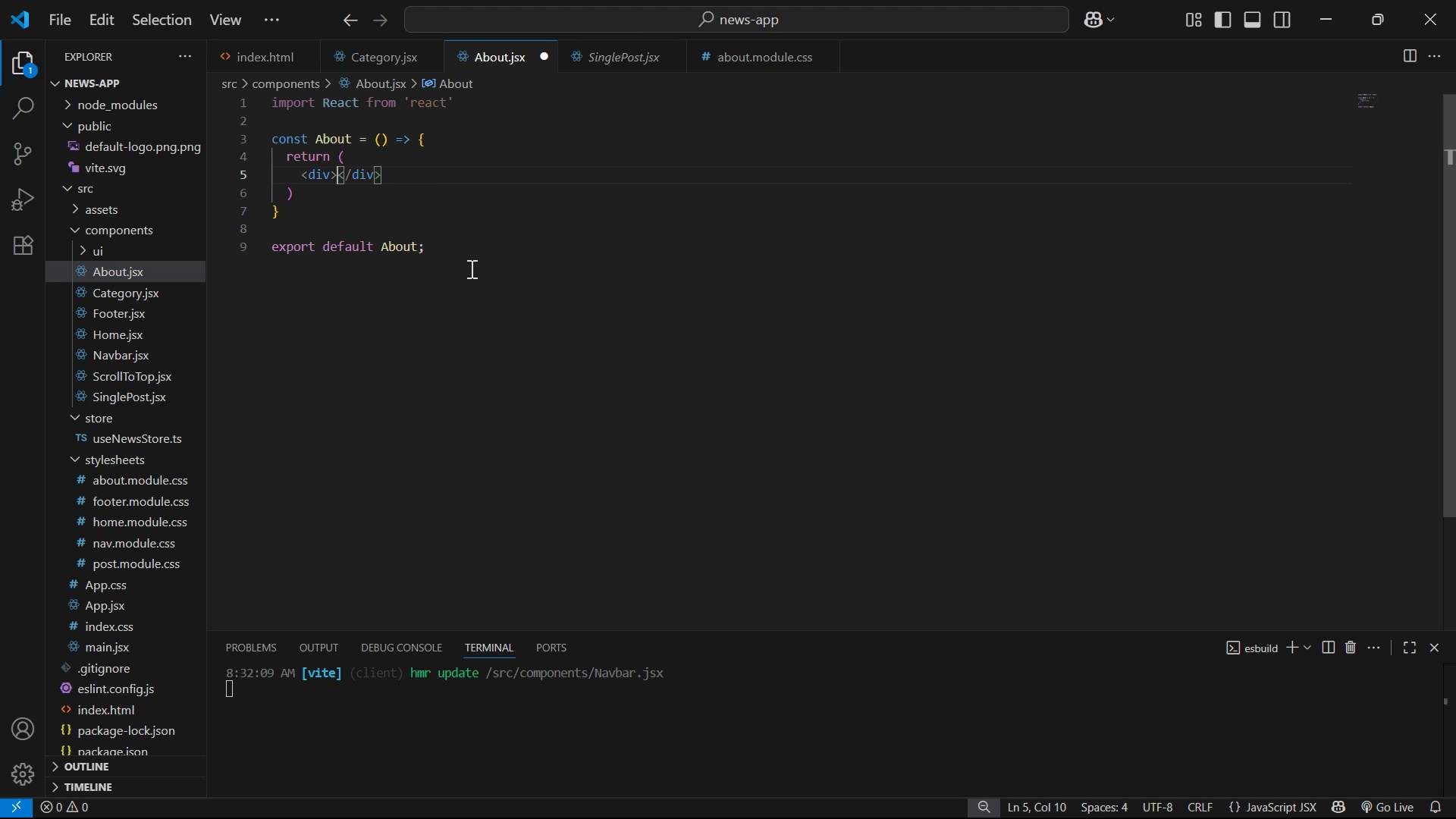 
key(Enter)
 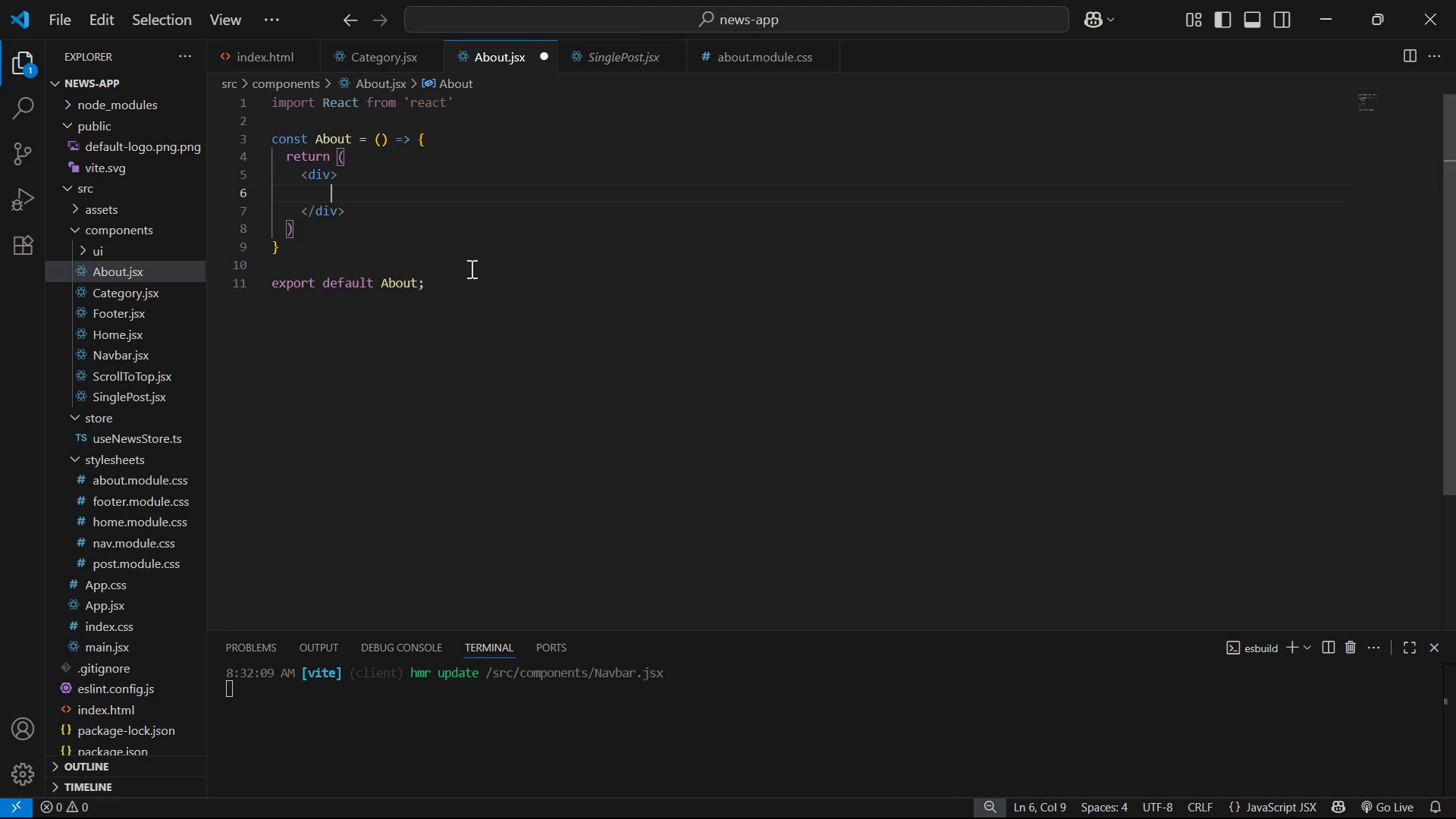 
key(ArrowUp)
 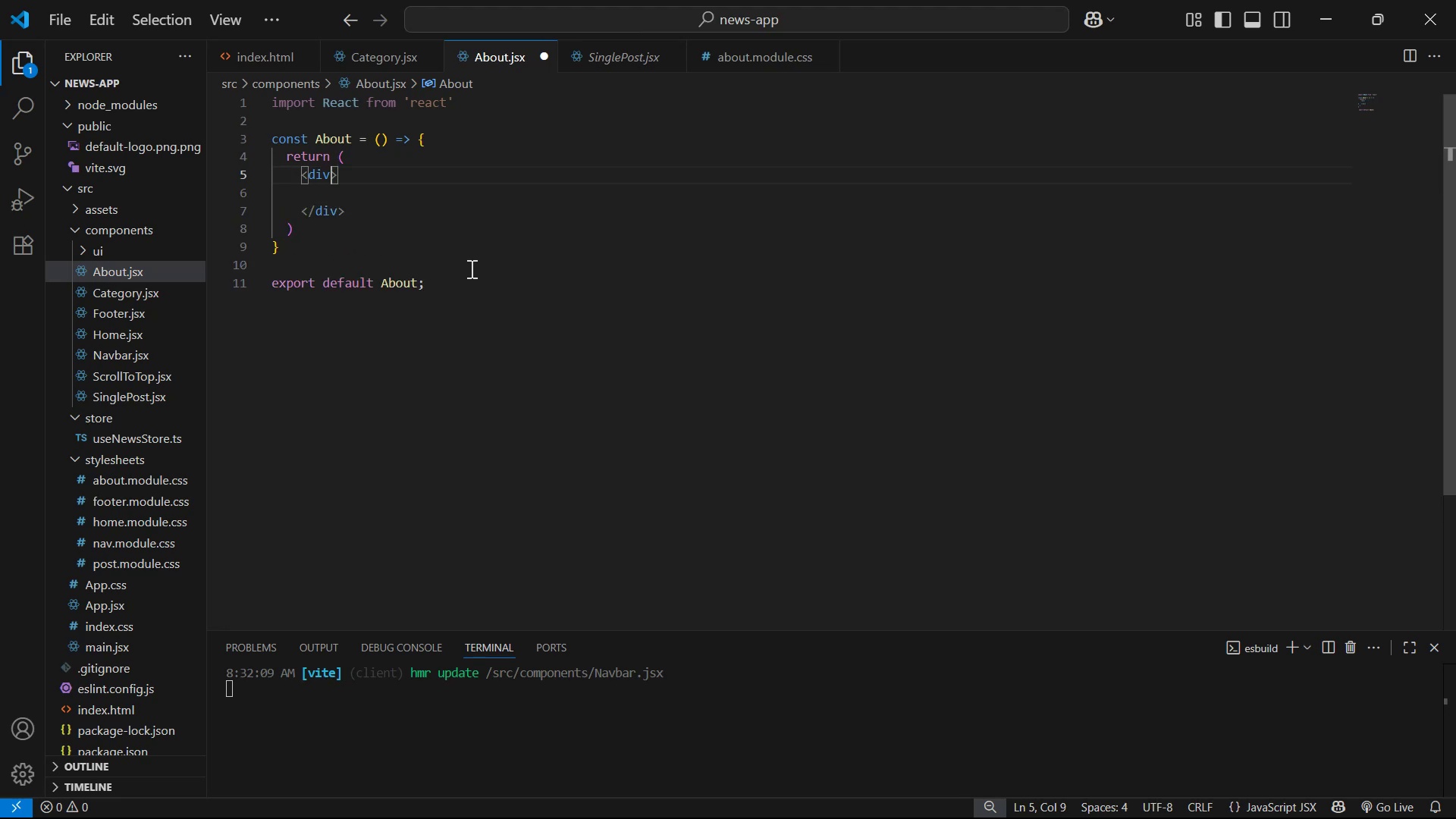 
type( cla)
 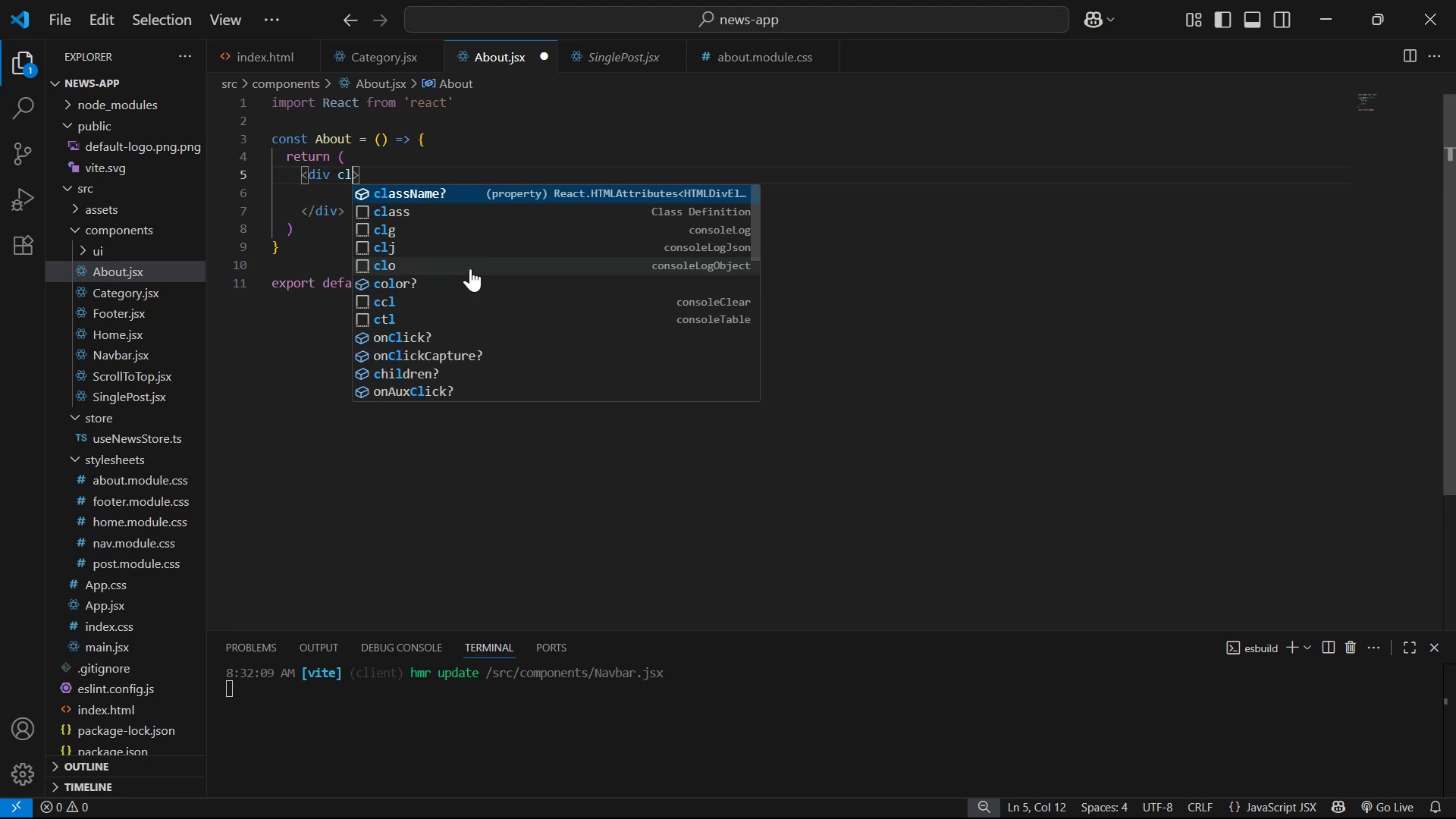 
key(Enter)
 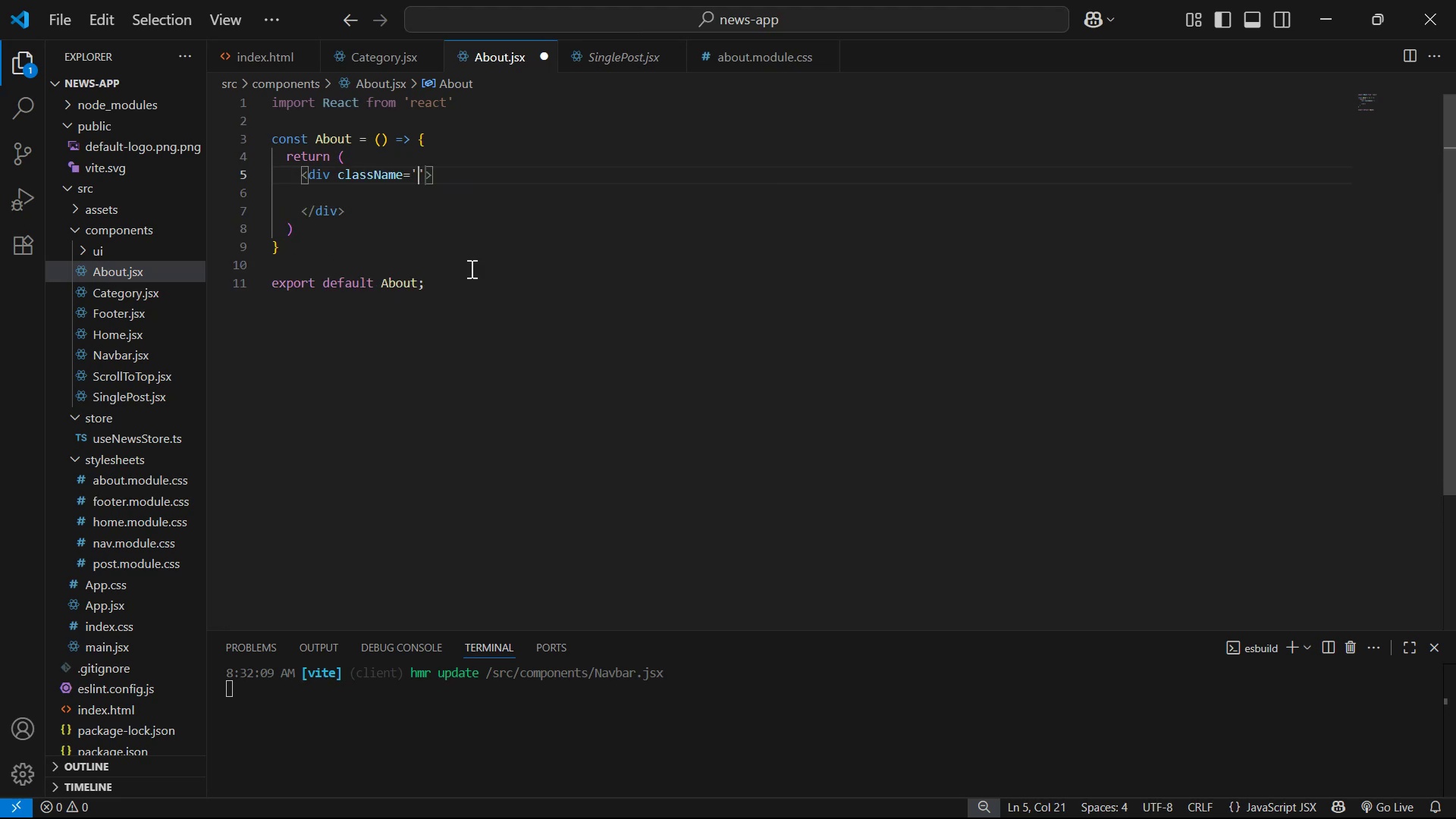 
key(ArrowRight)
 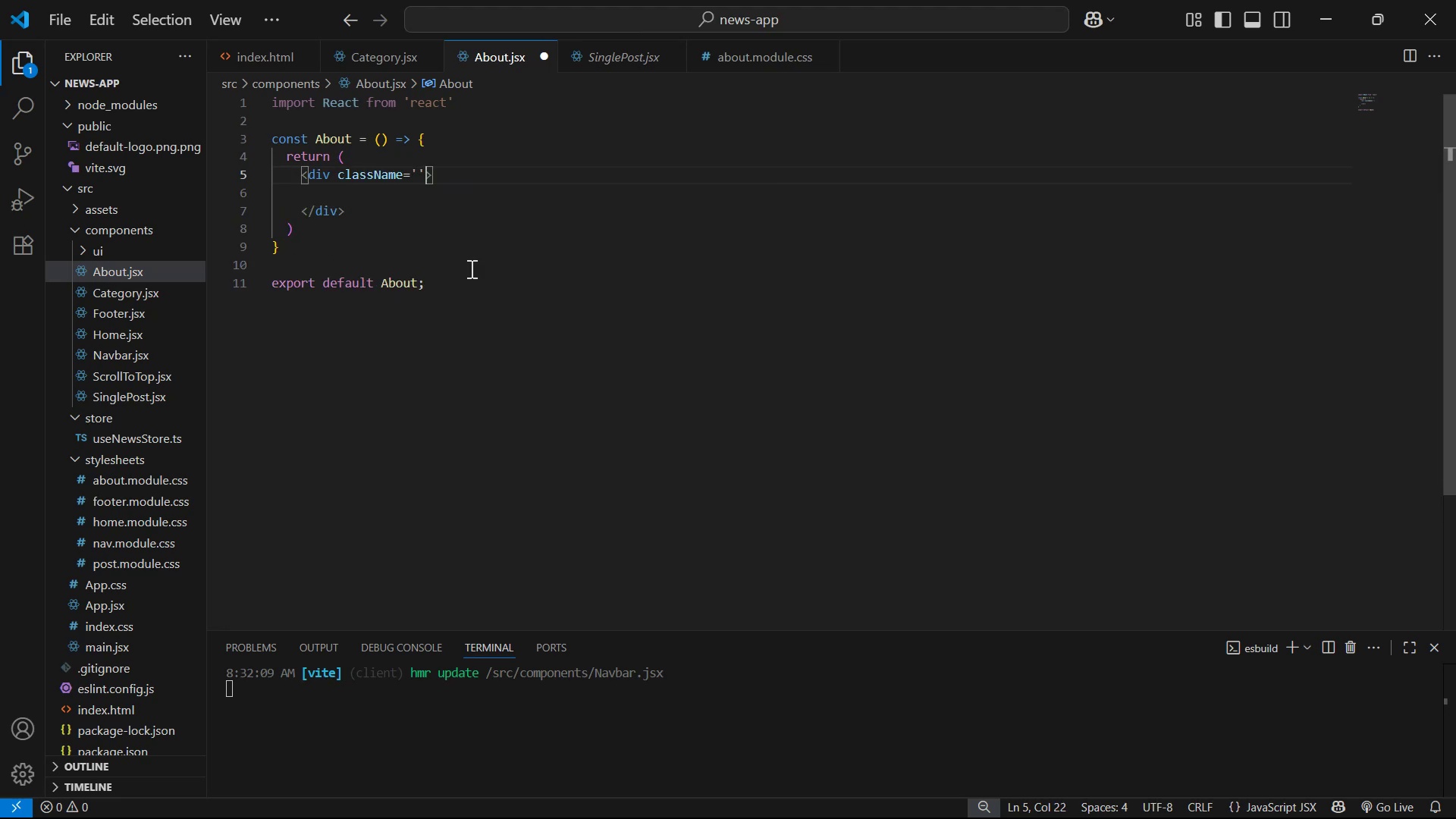 
key(Backspace)
key(Backspace)
type({sty)
 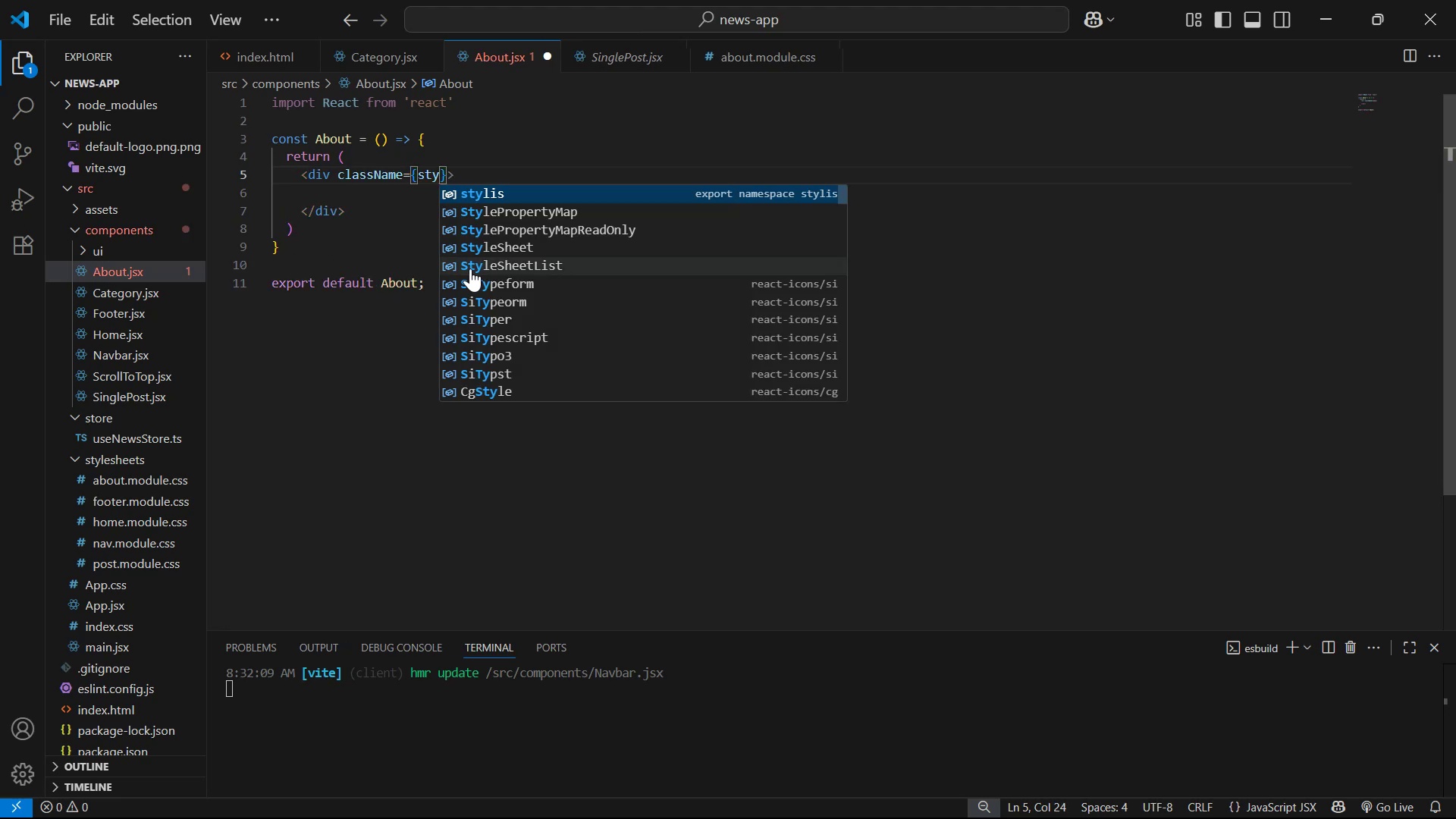 
key(Enter)
 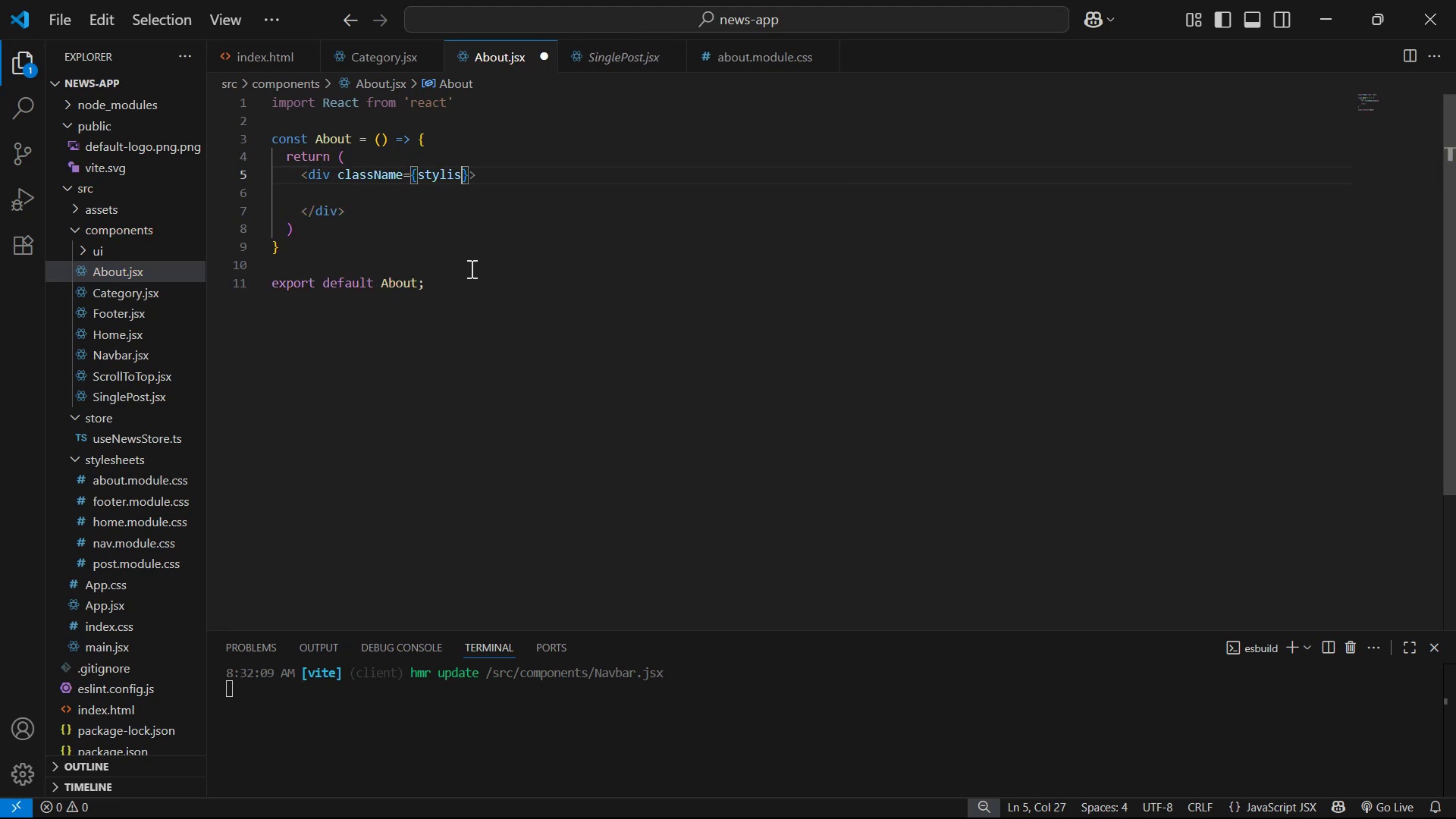 
key(Control+Z)
 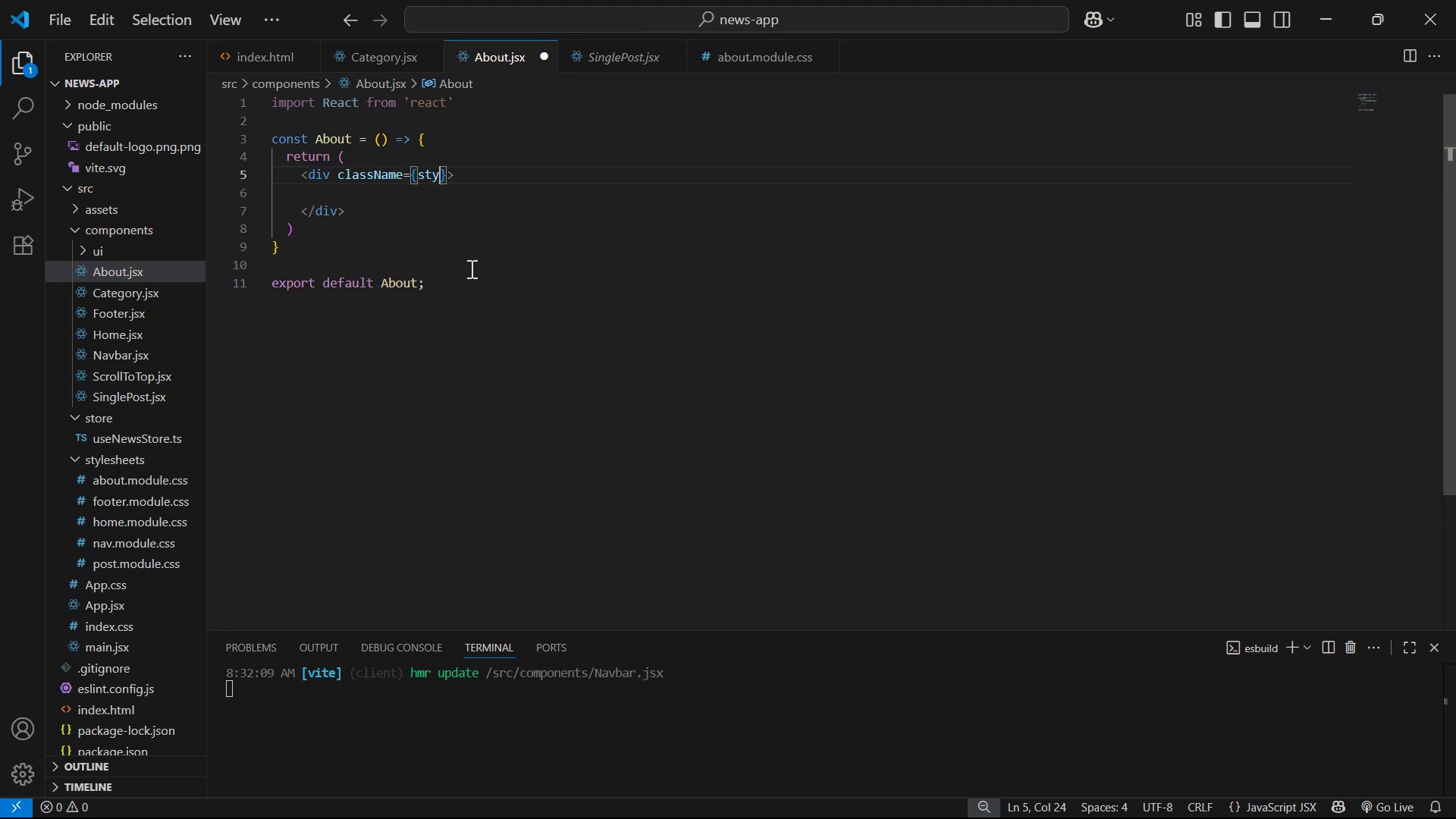 
key(ArrowUp)
 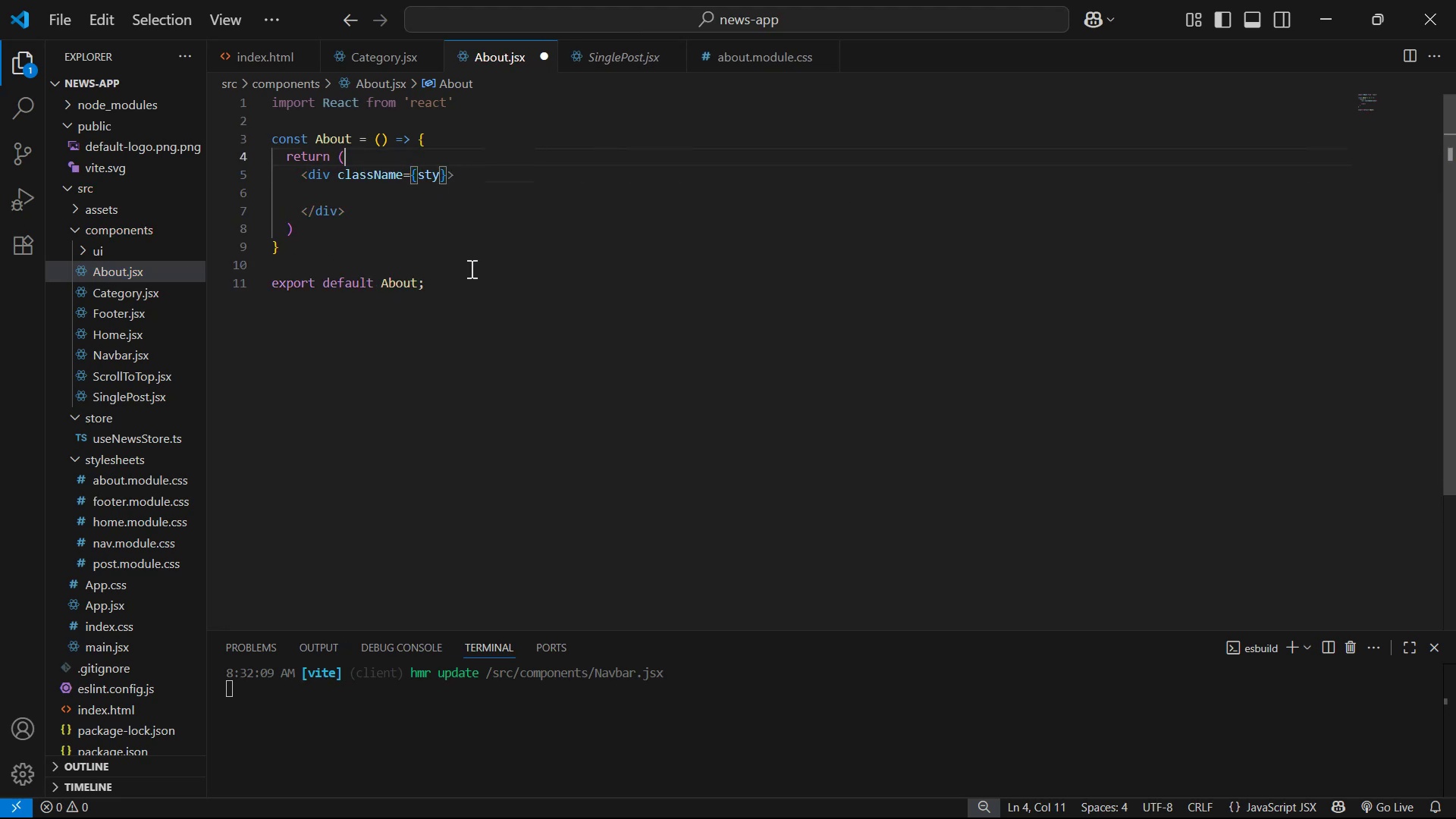 
key(ArrowUp)
 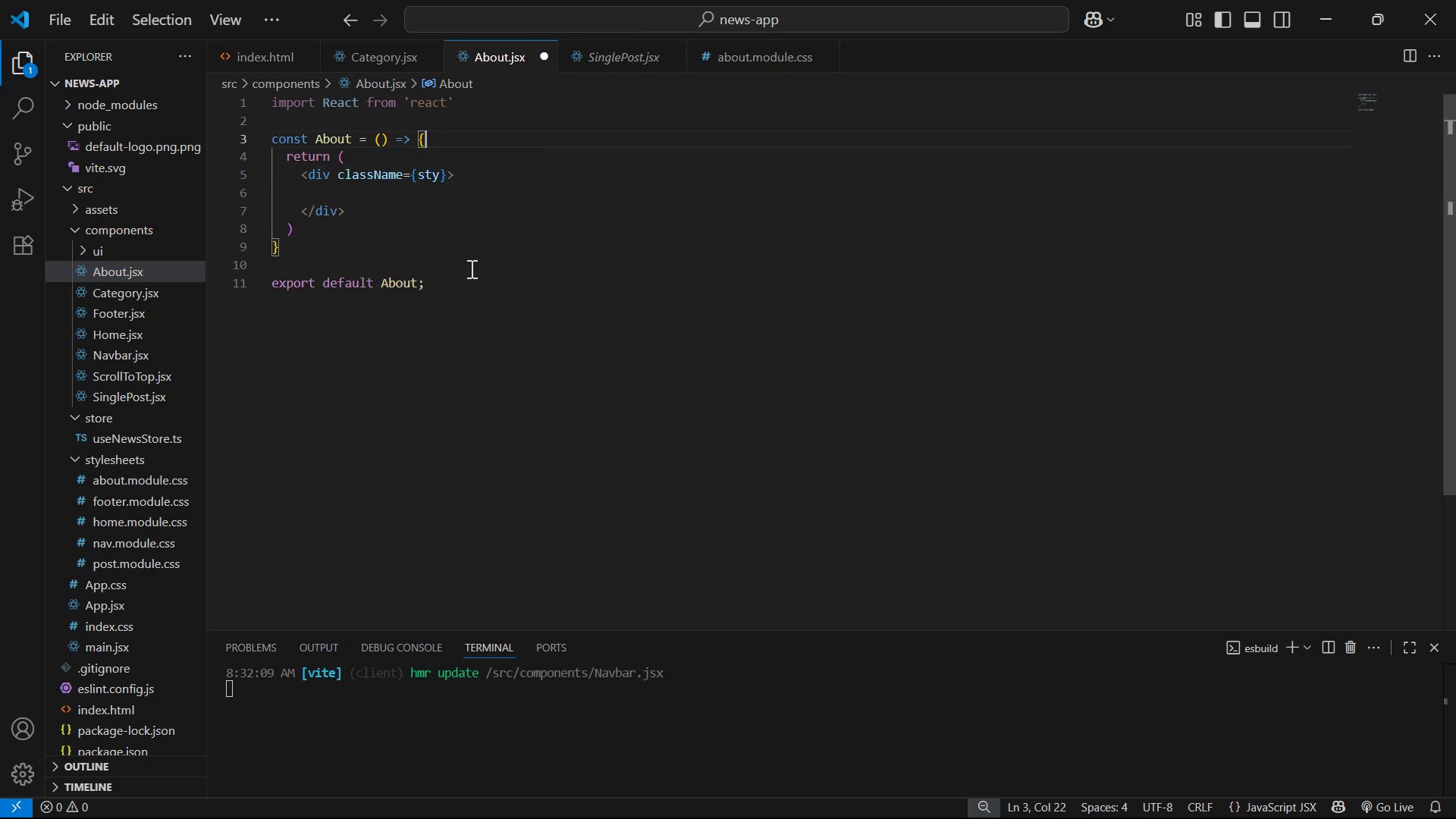 
key(ArrowUp)
 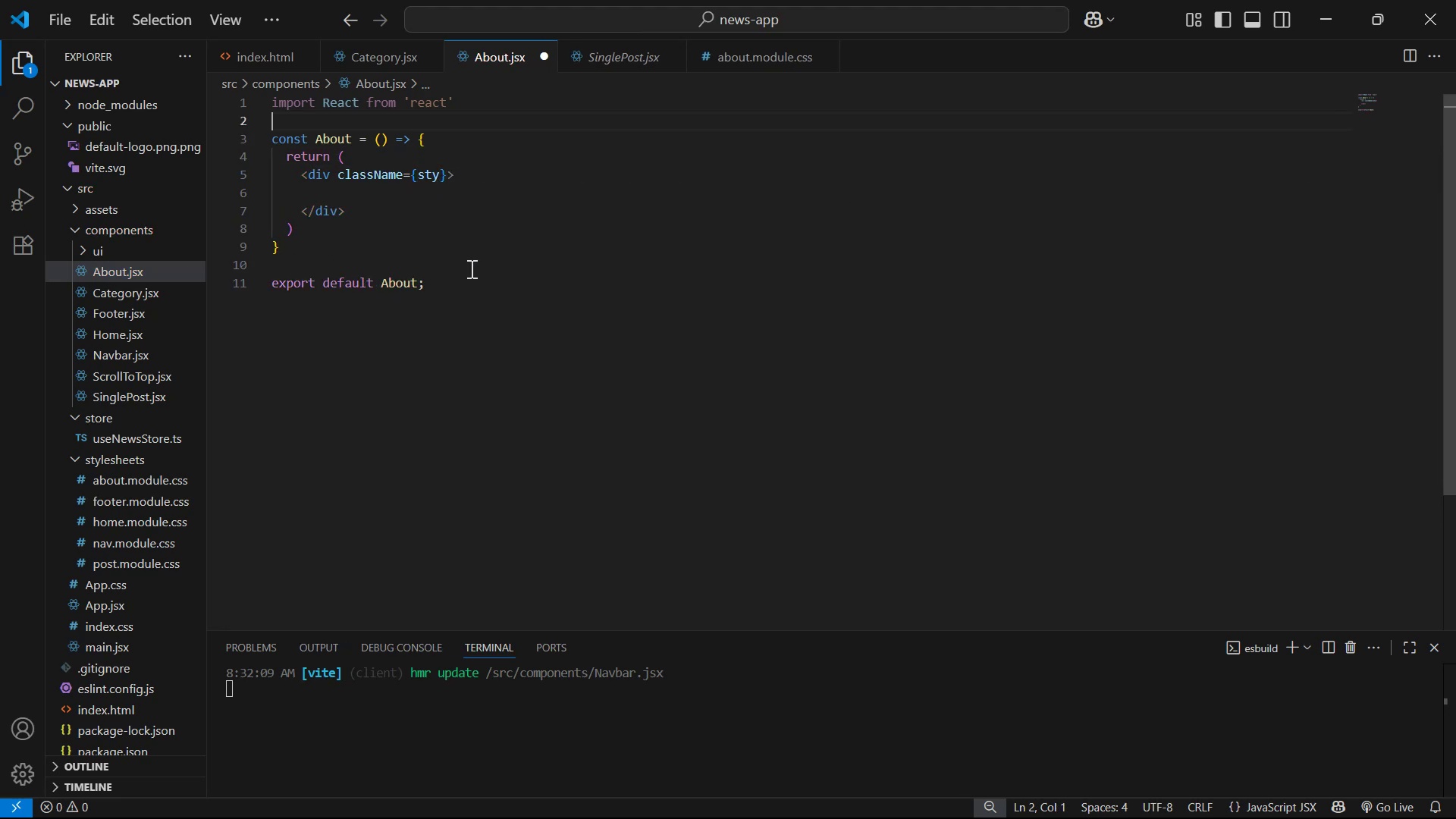 
key(Enter)
 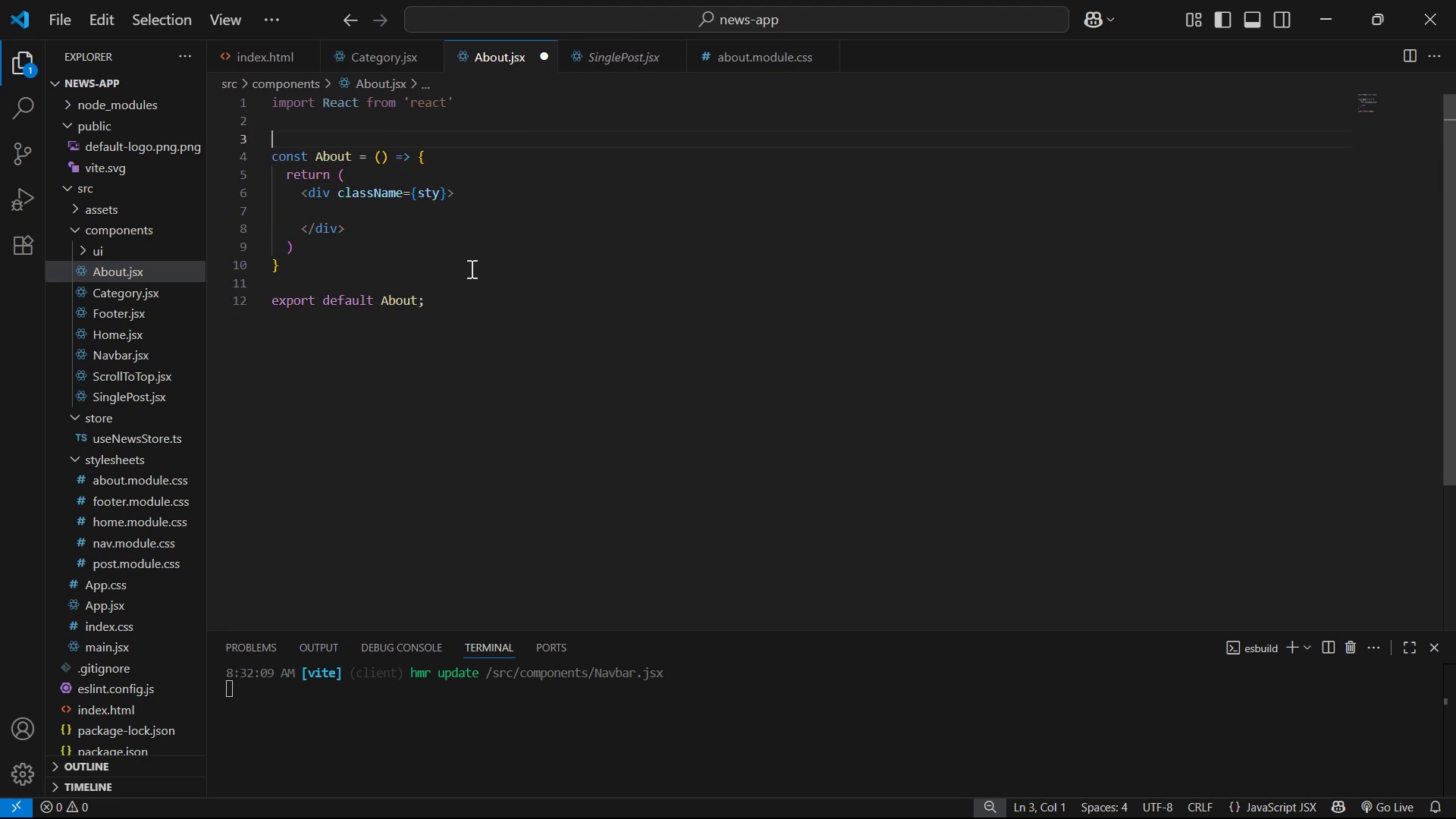 
key(Enter)
 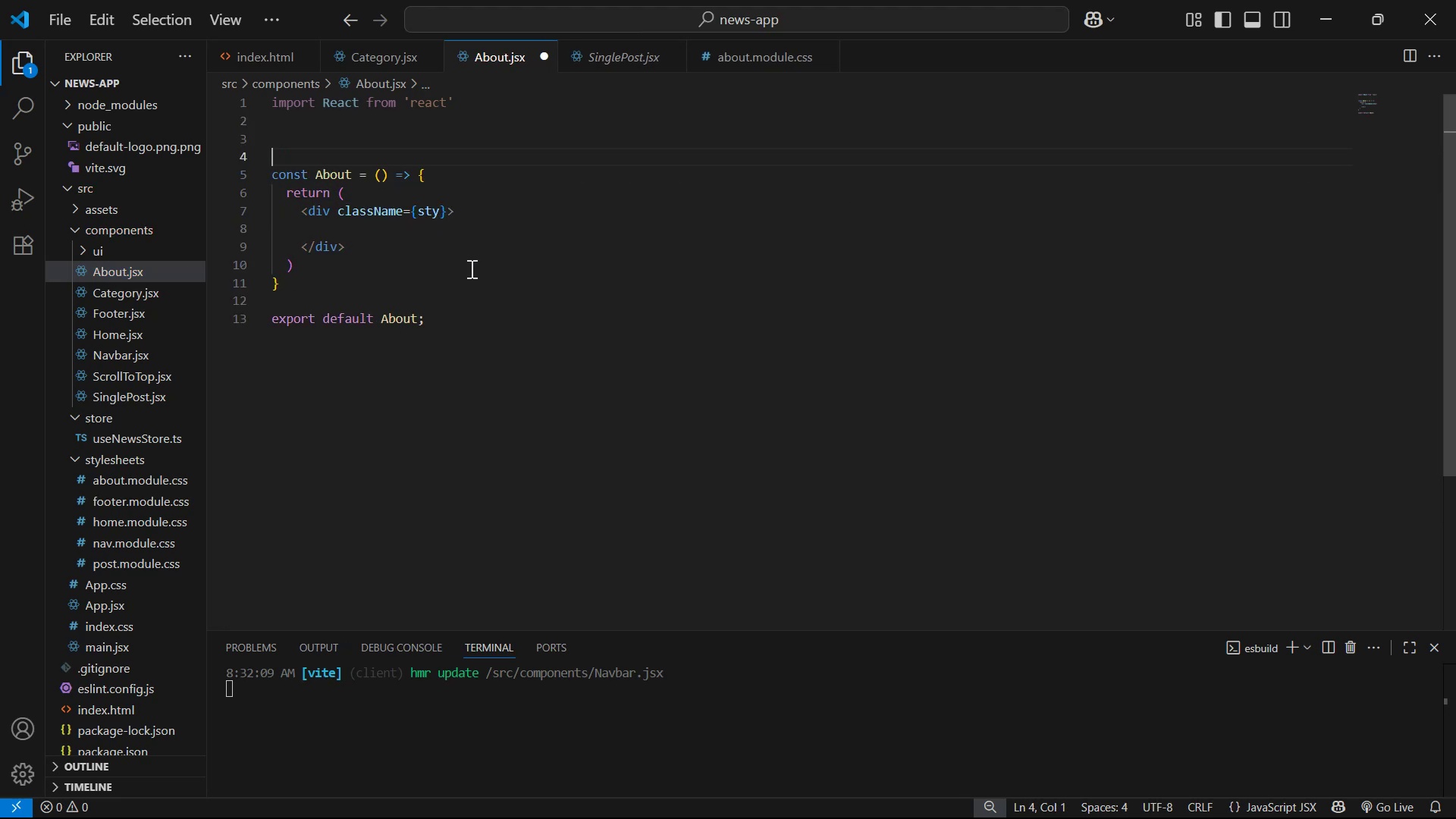 
key(ArrowUp)
 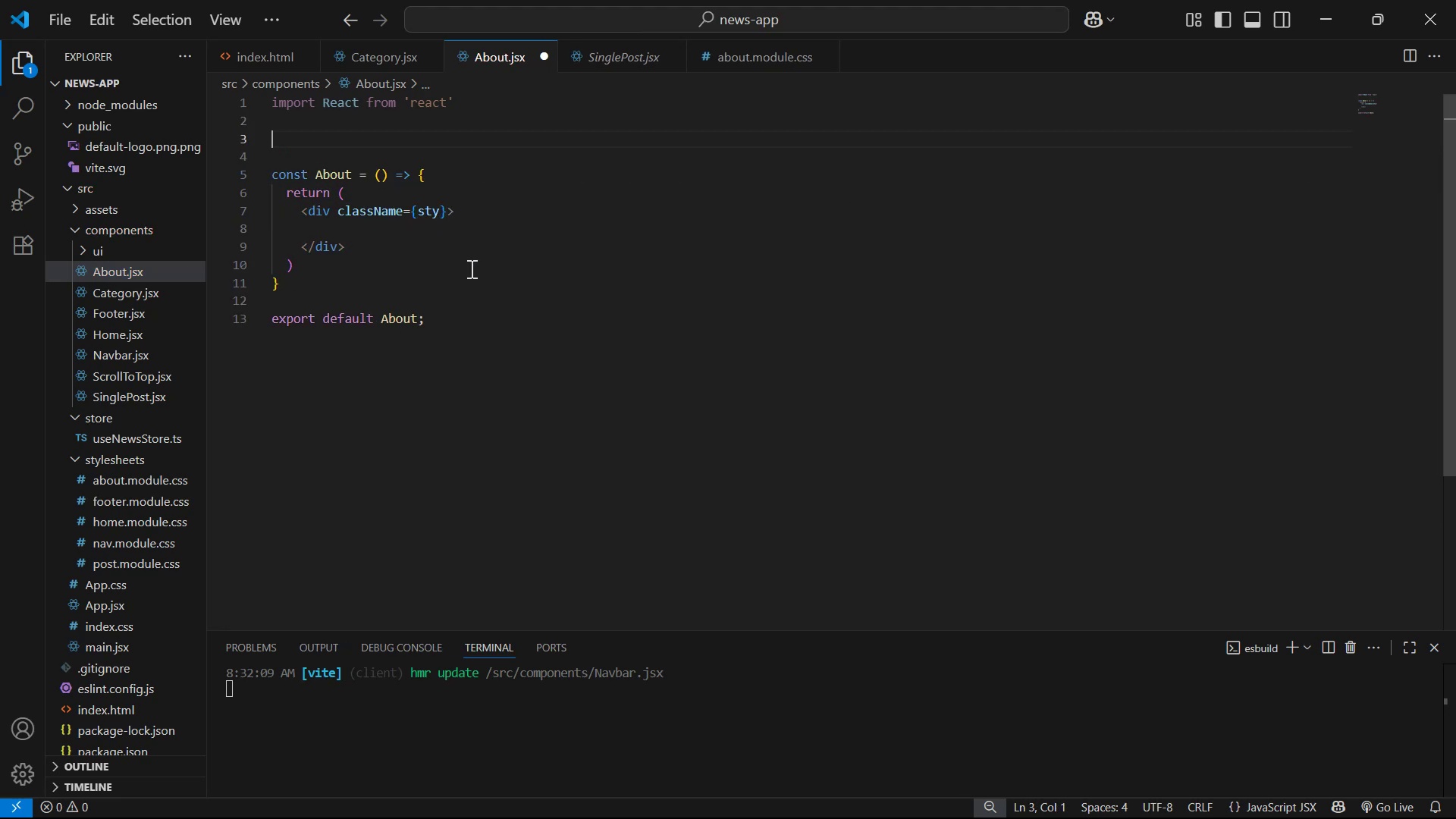 
key(ArrowUp)
 